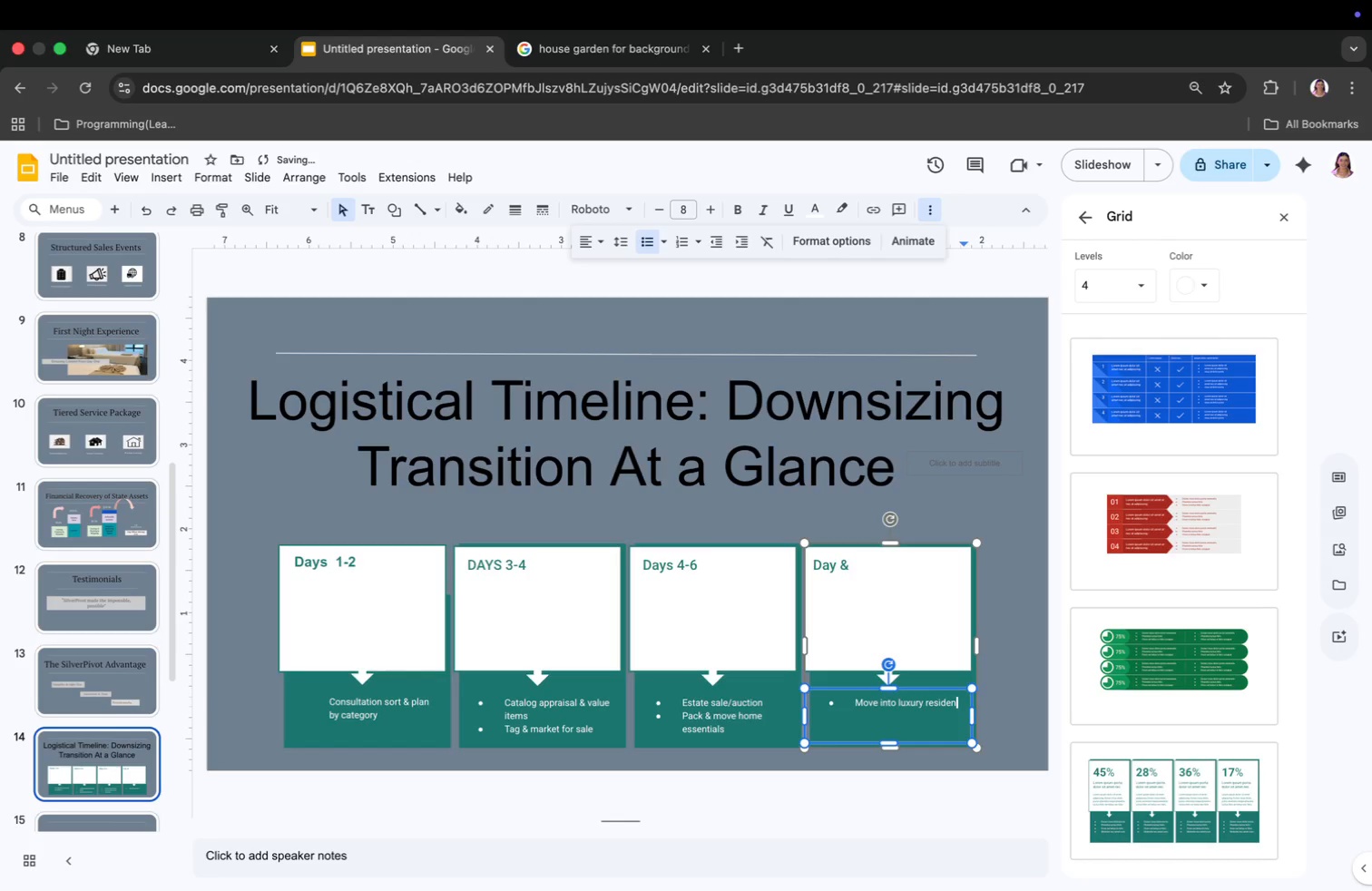 
key(Enter)
 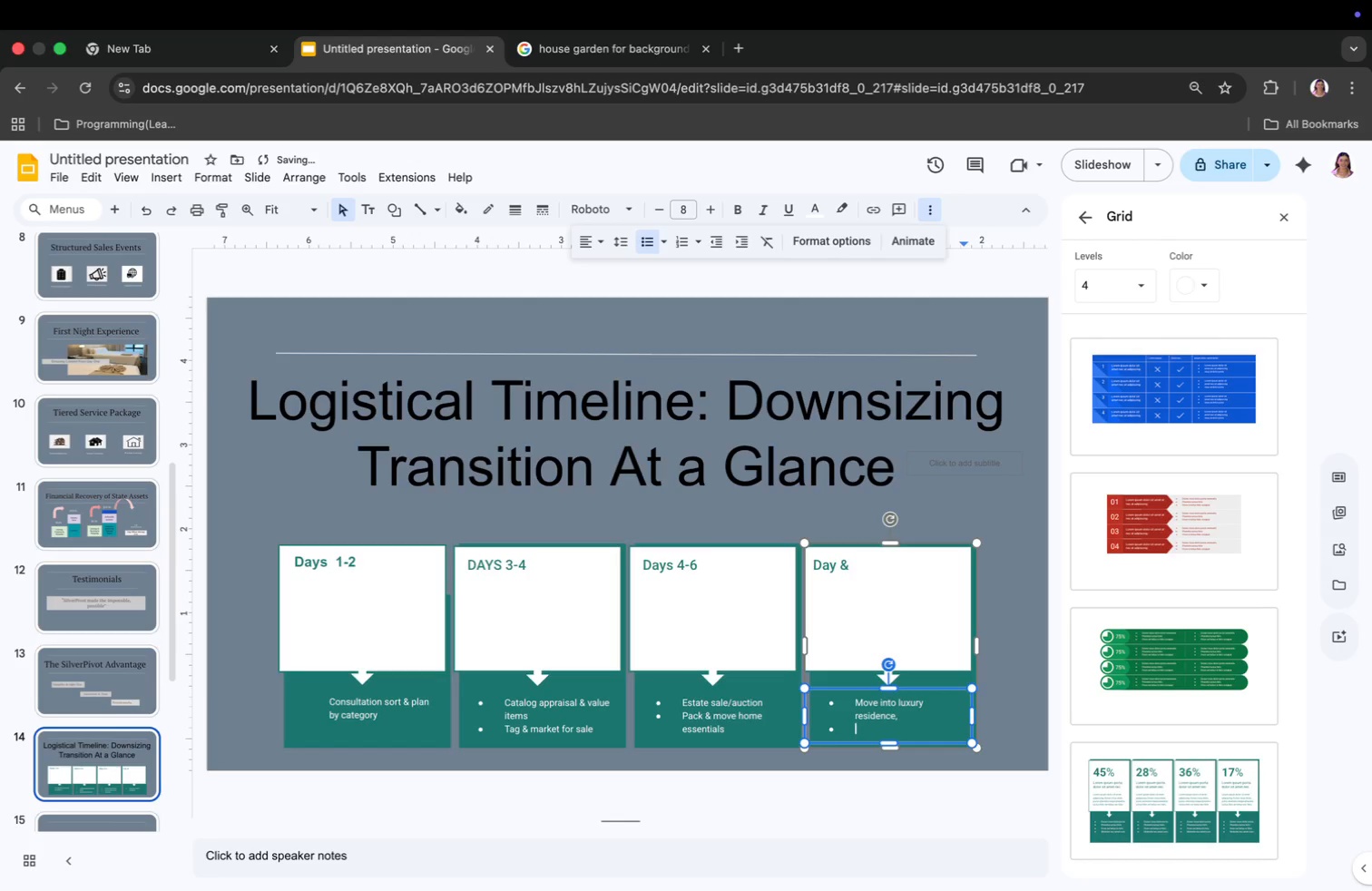 
type(St-)
key(Backspace)
key(Backspace)
type(et uo furniture)
key(Backspace)
type(p)
 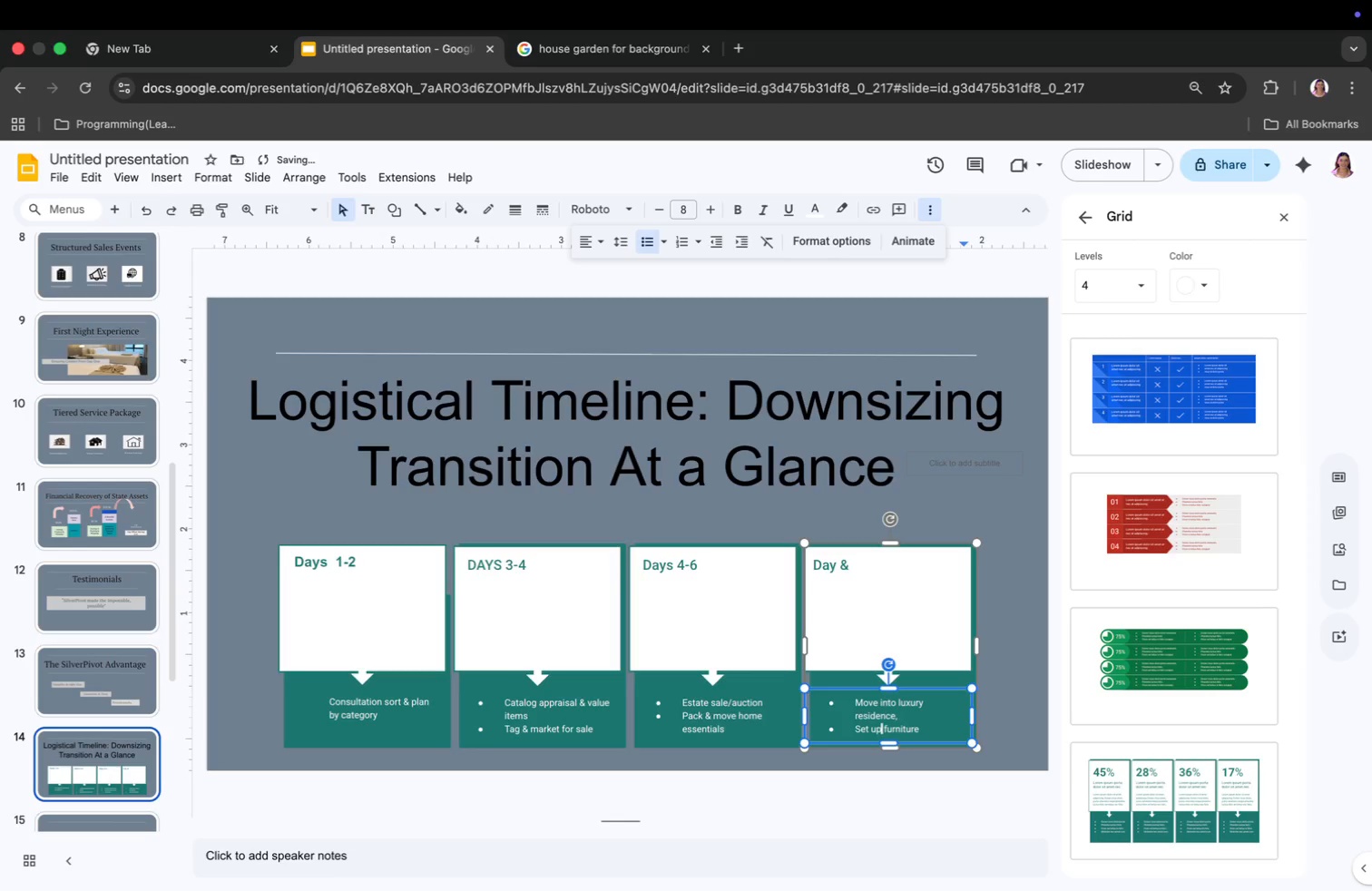 
key(Space)
 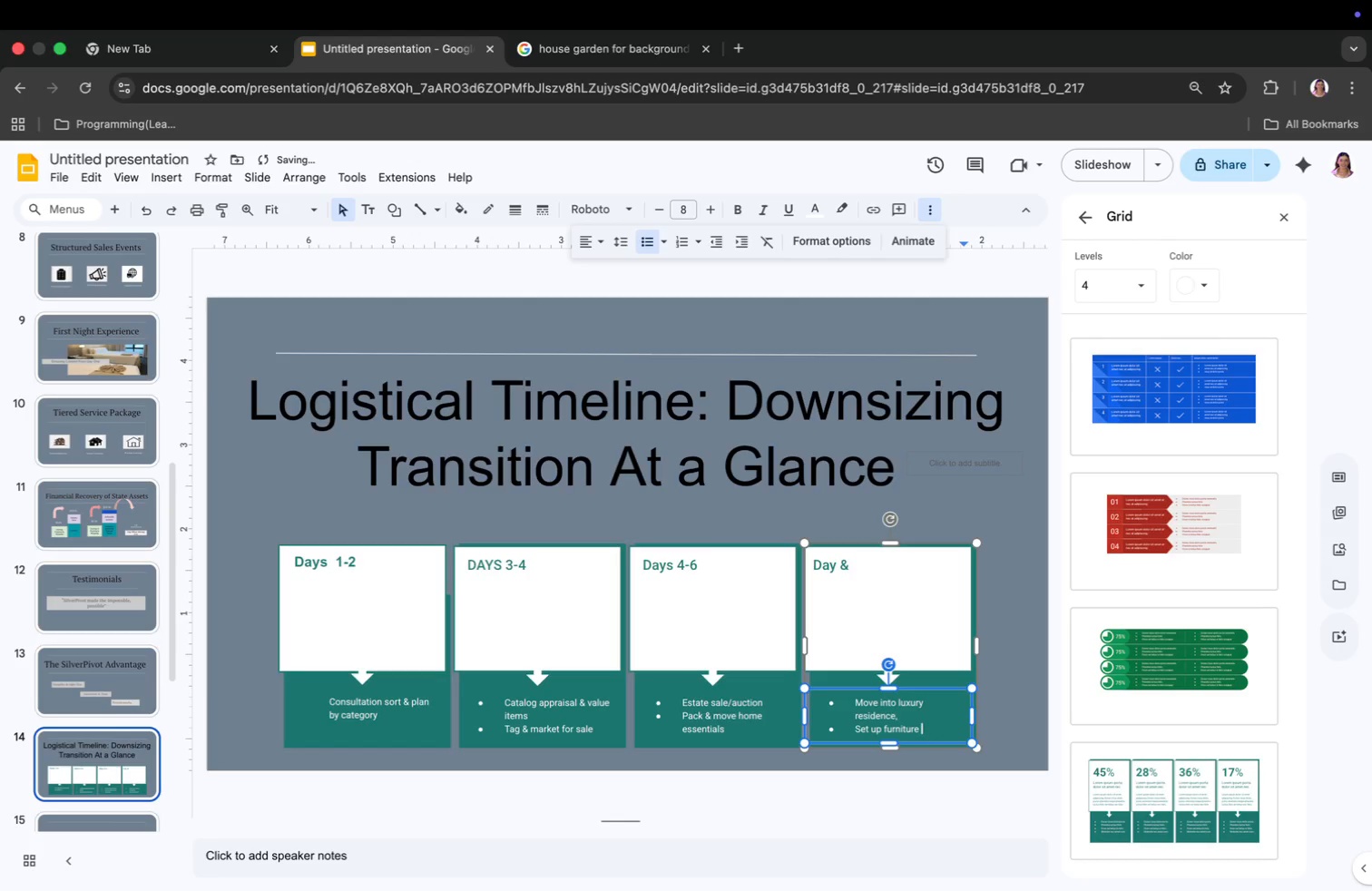 
key(Shift+7)
 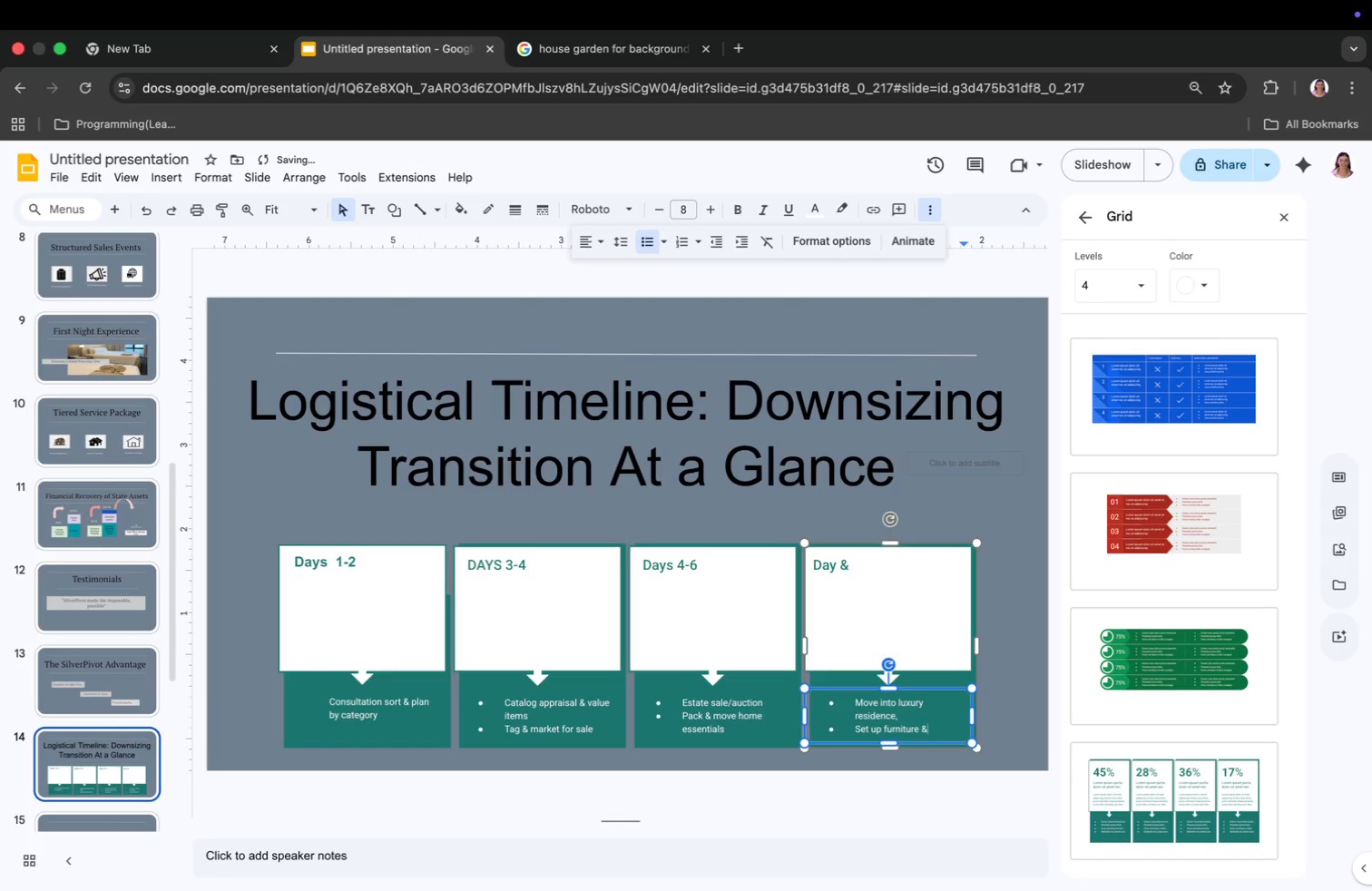 
key(Space)
 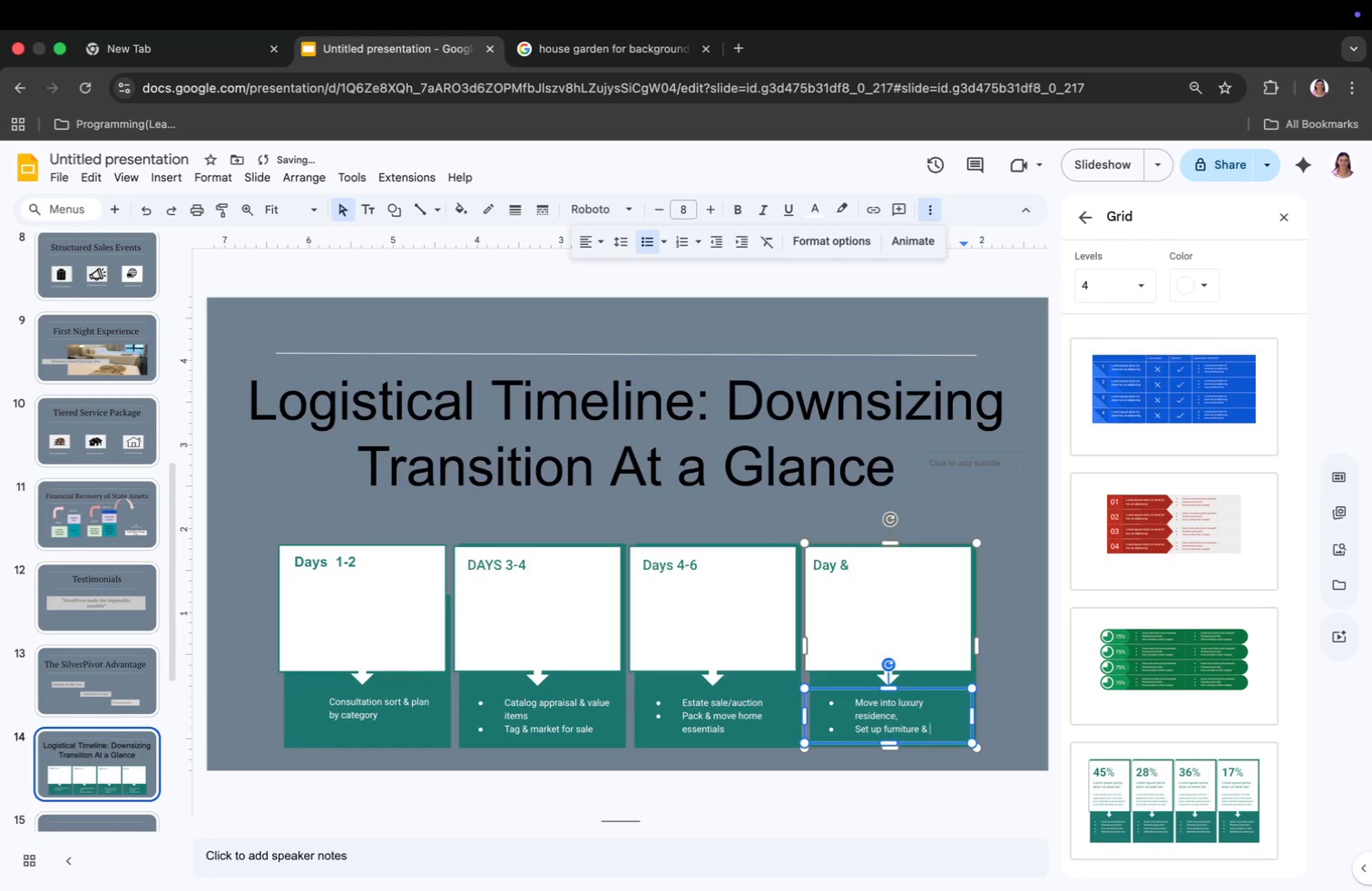 
key(Shift+Quote)
 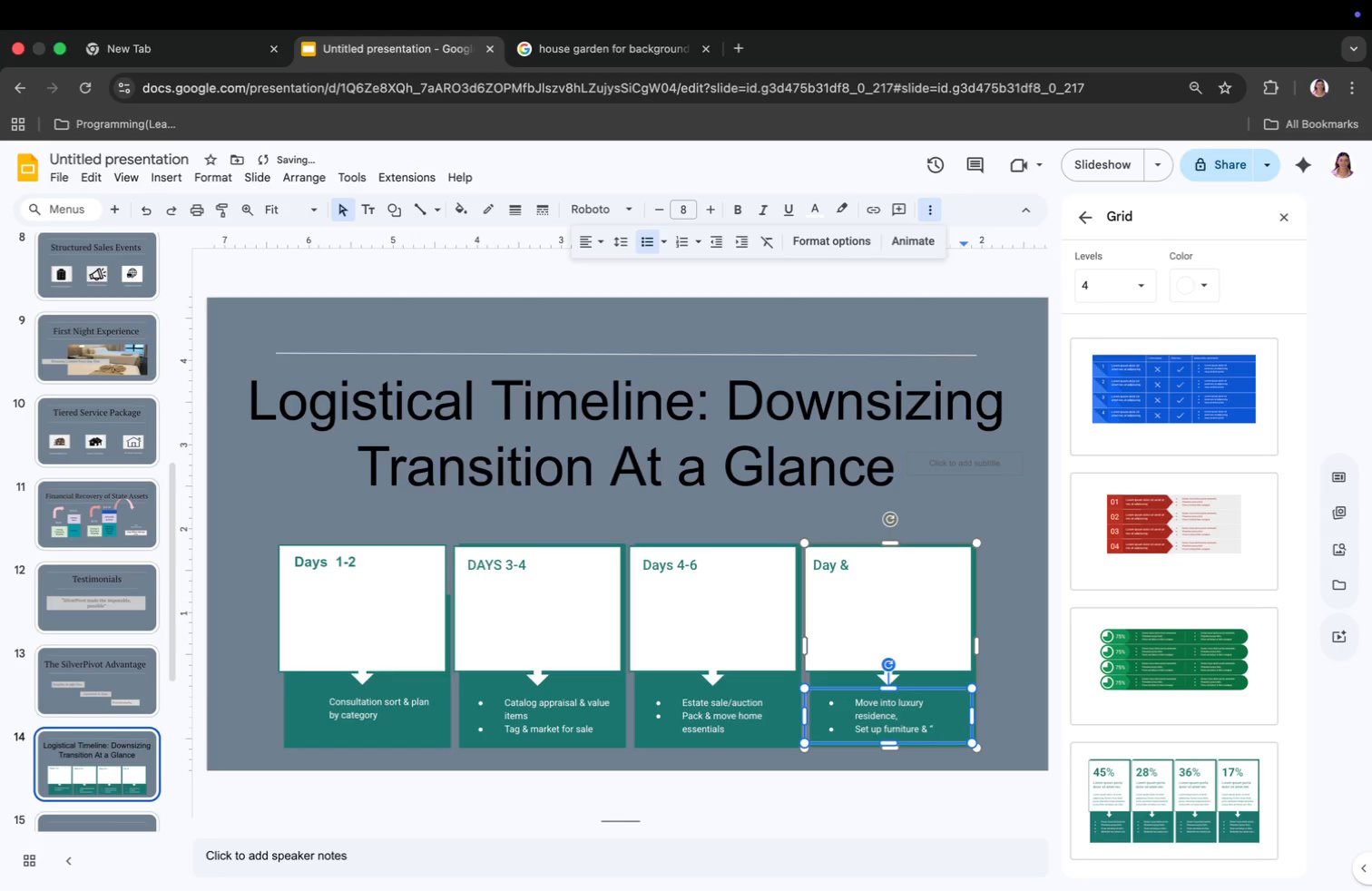 
key(Shift+Quote)
 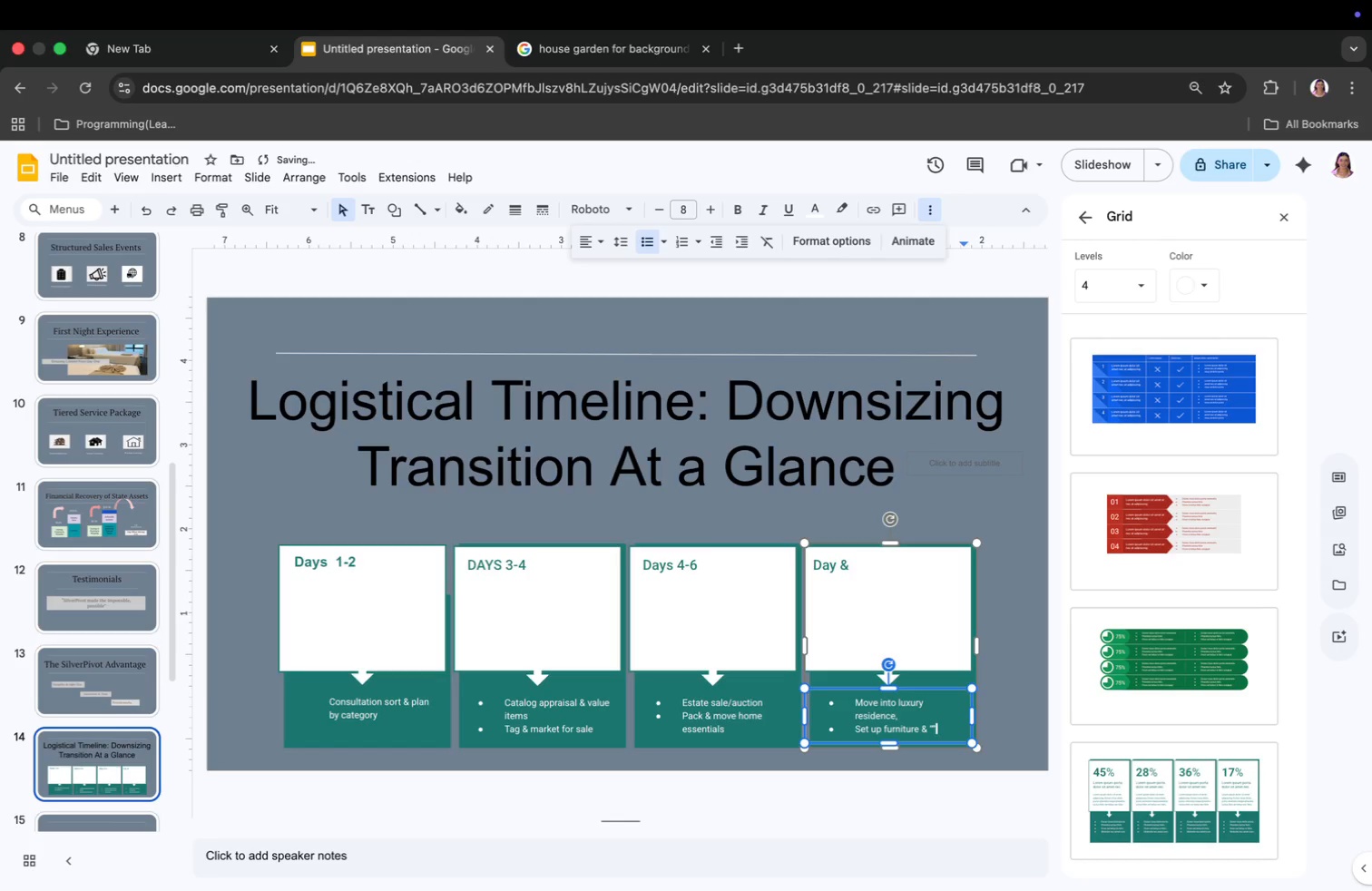 
key(ArrowLeft)
 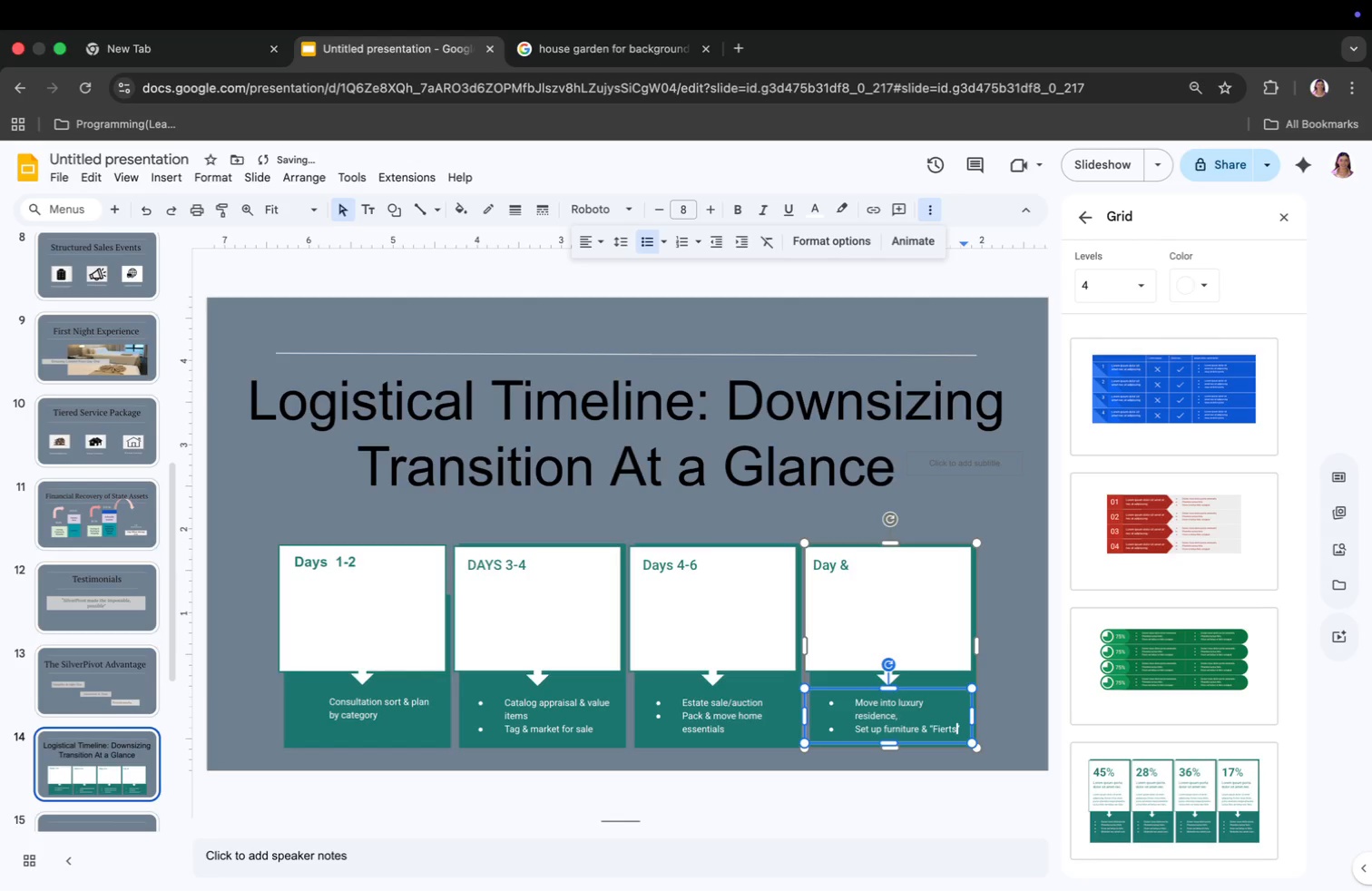 
type(Fierts)
 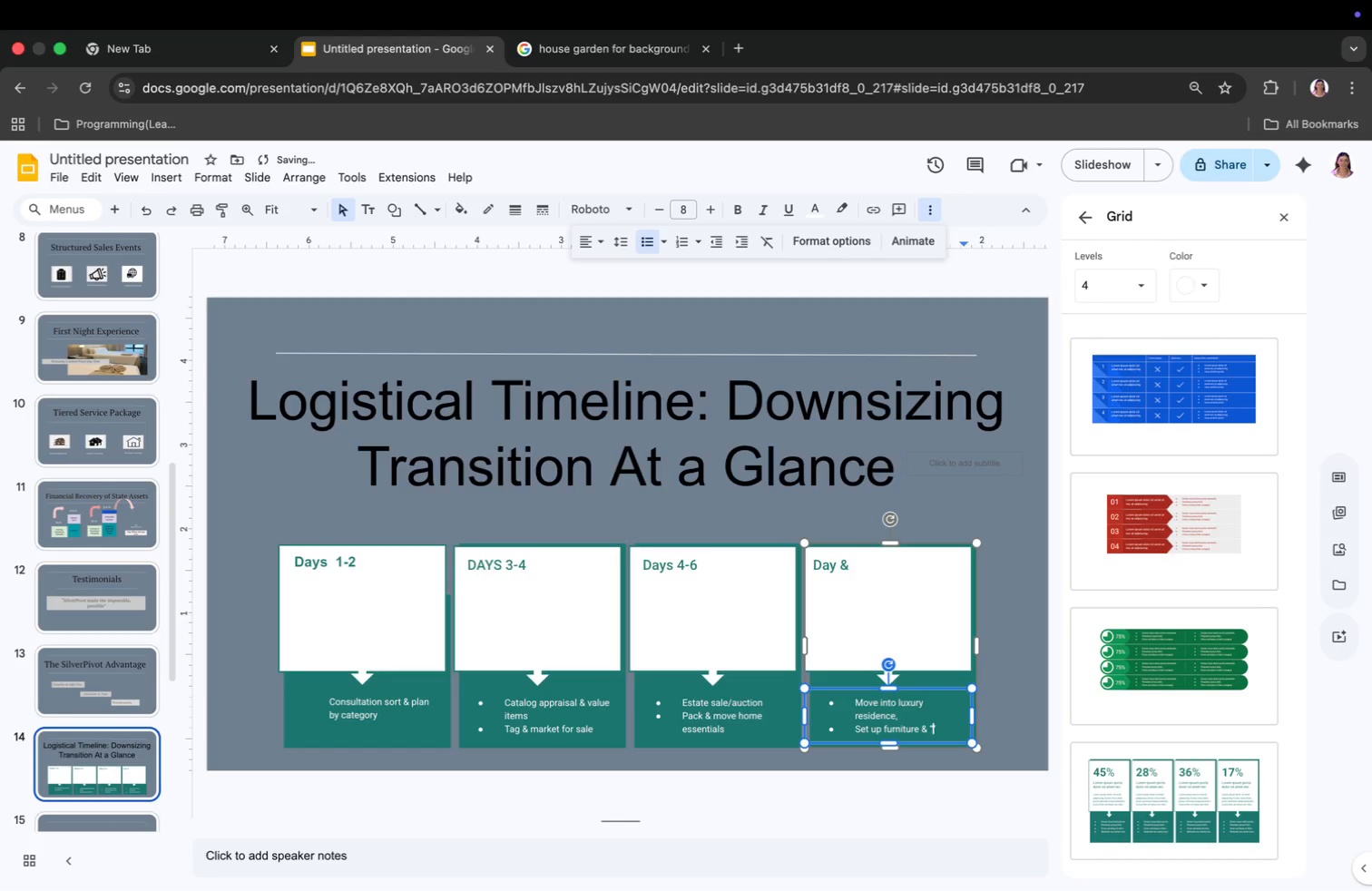 
key(Backspace)
key(Backspace)
key(Backspace)
key(Backspace)
type(rst Night)
 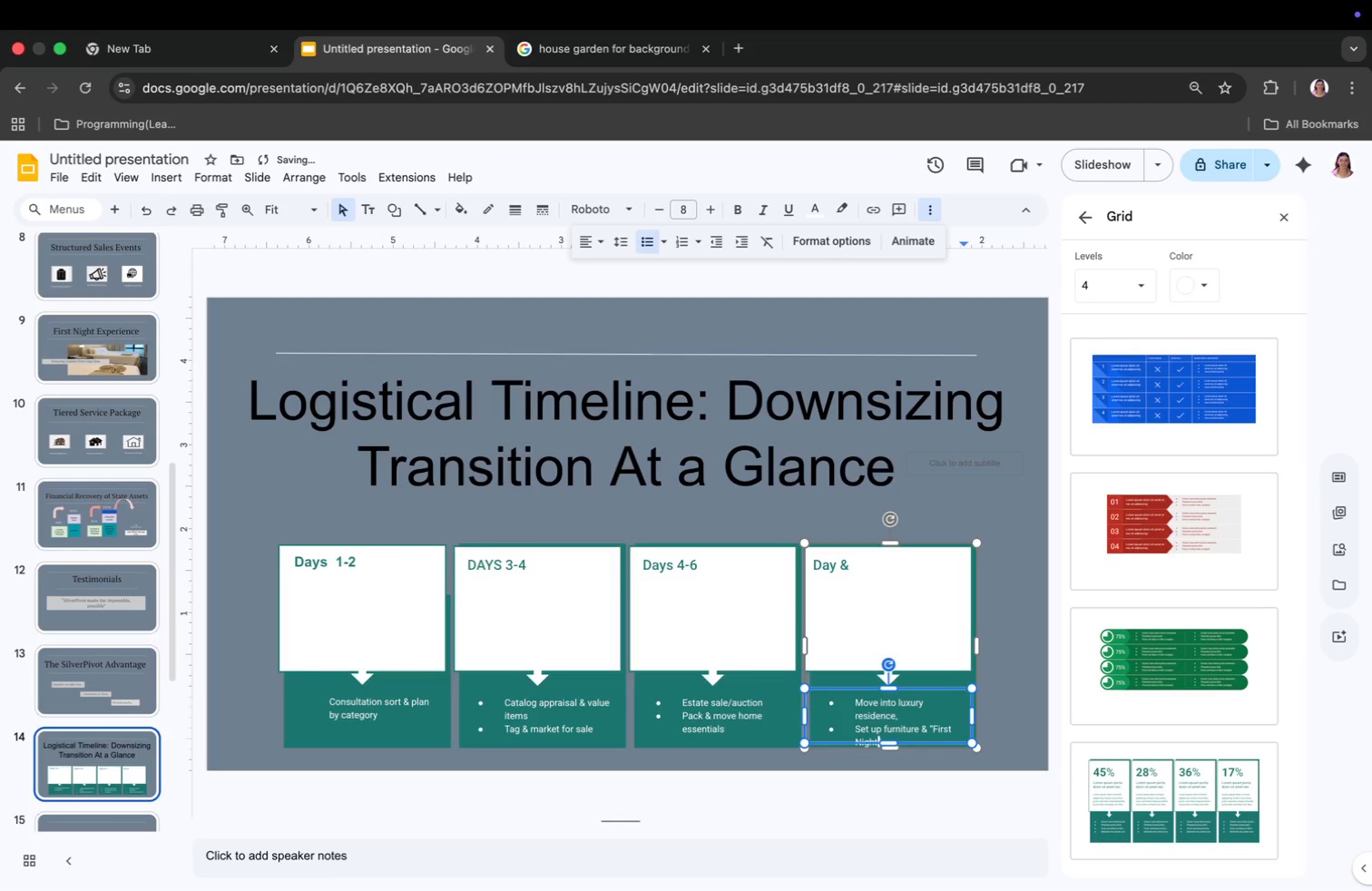 
key(ArrowRight)
 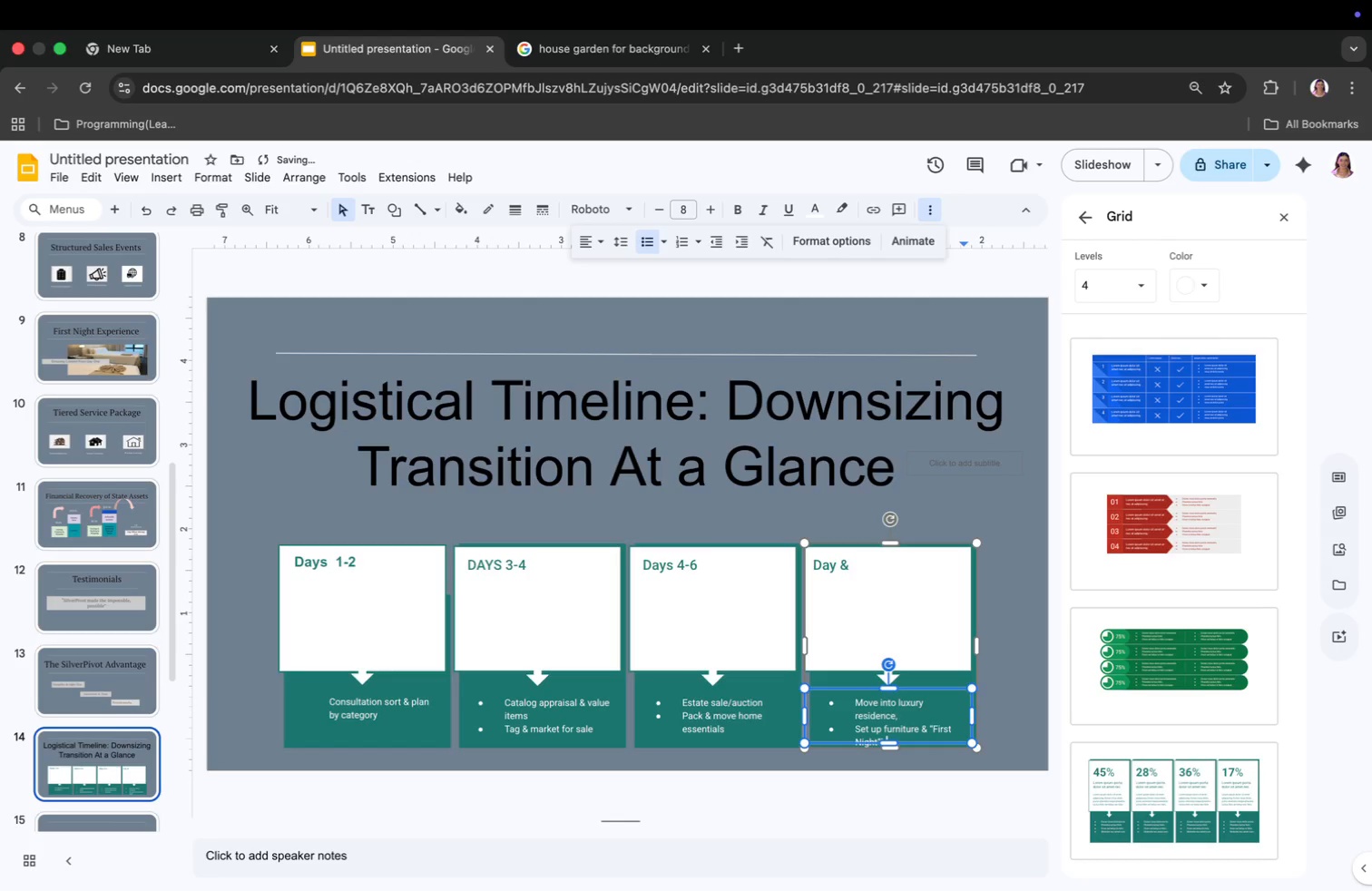 
type(box)
 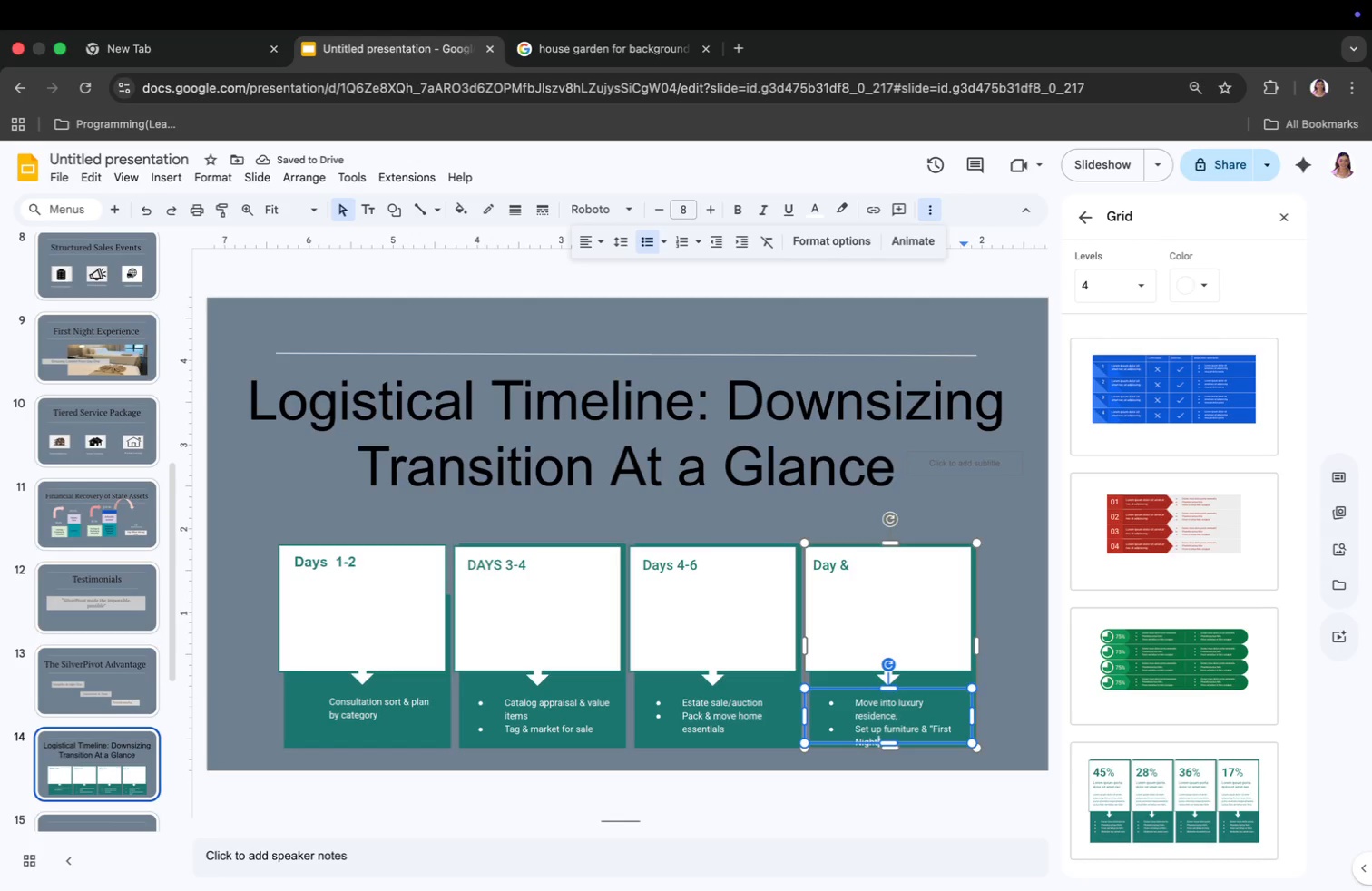 
left_click_drag(start_coordinate=[973, 718], to_coordinate=[1011, 720])
 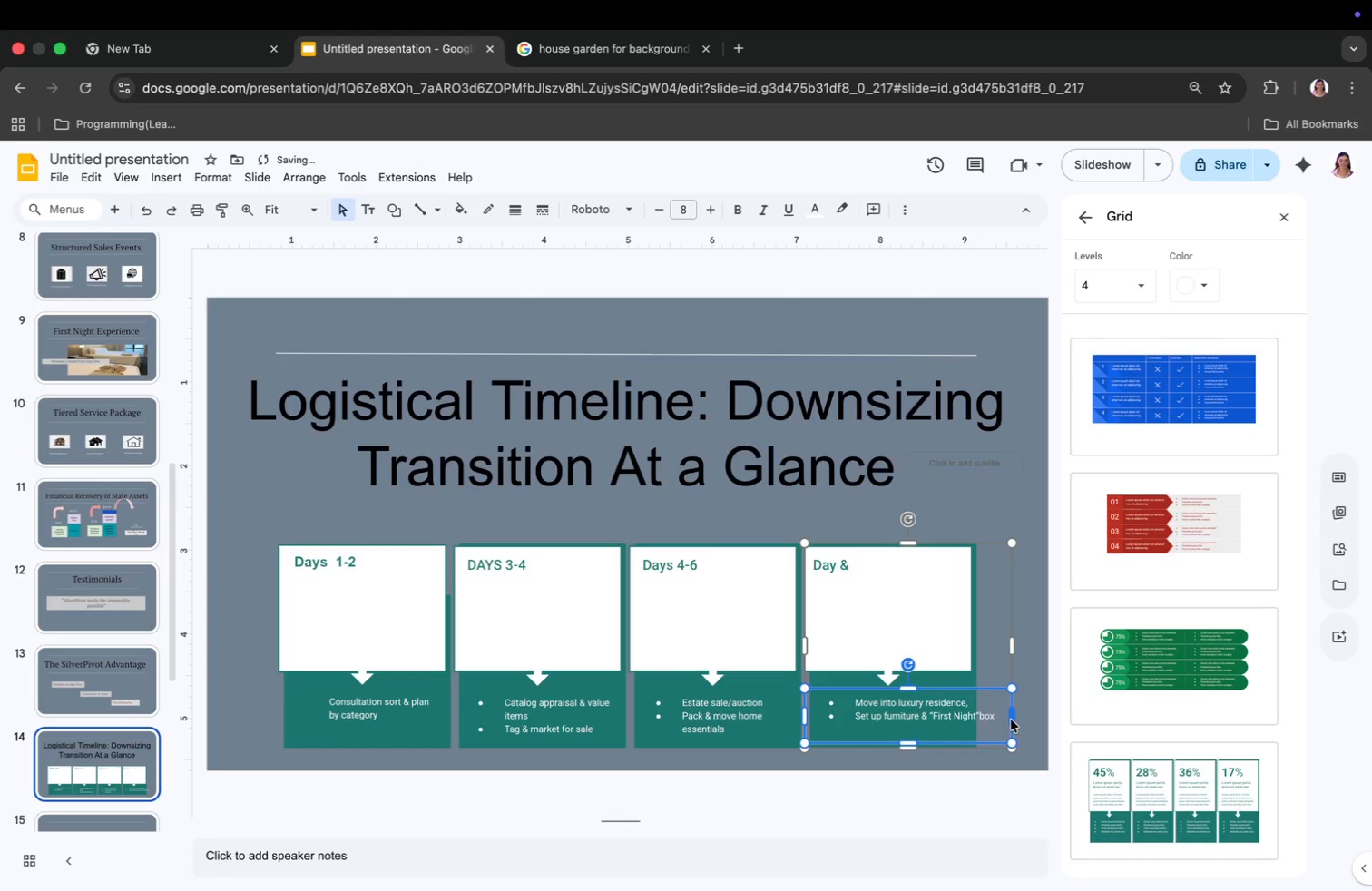 
left_click_drag(start_coordinate=[916, 695], to_coordinate=[903, 696])
 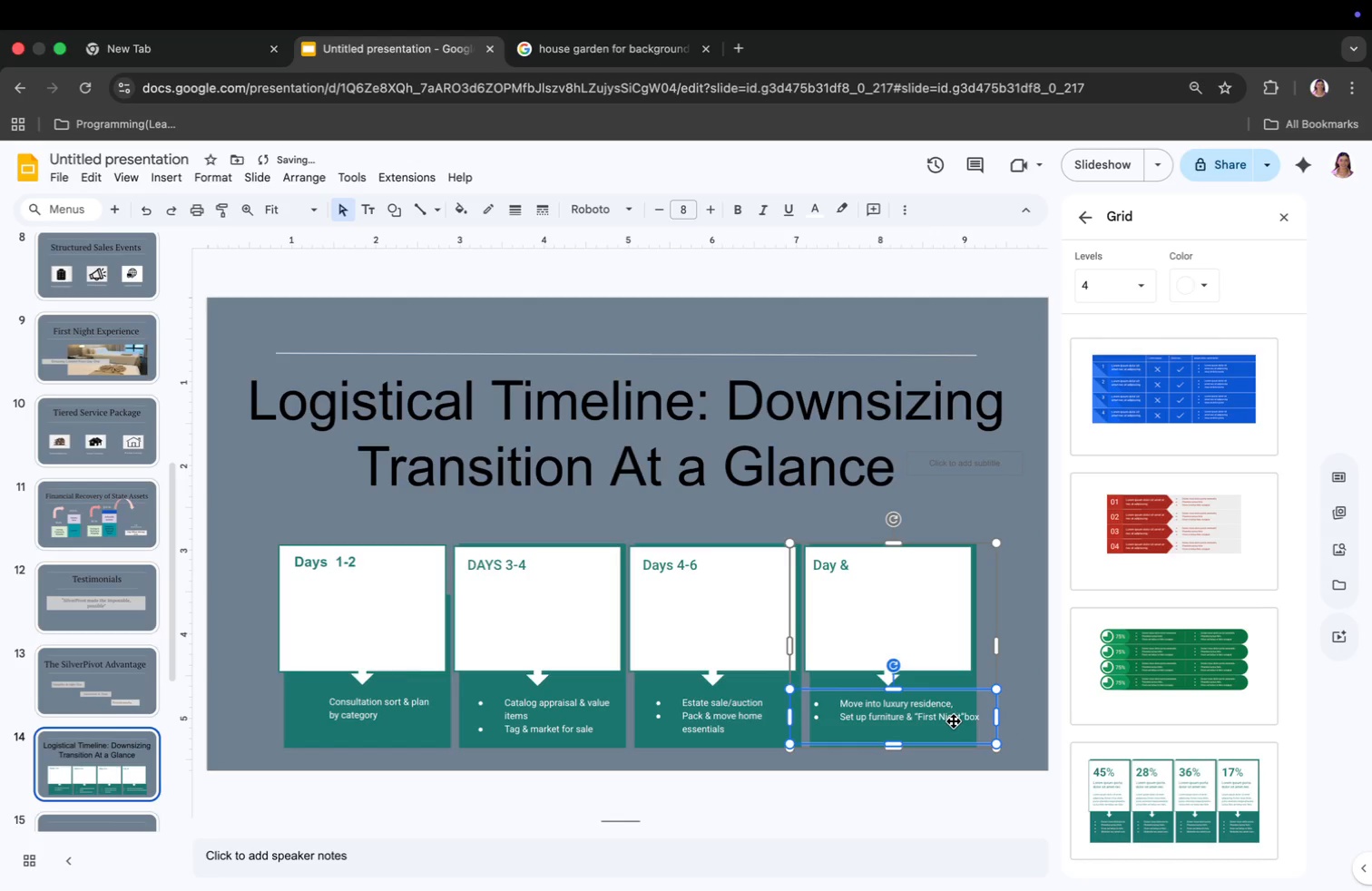 
left_click([965, 720])
 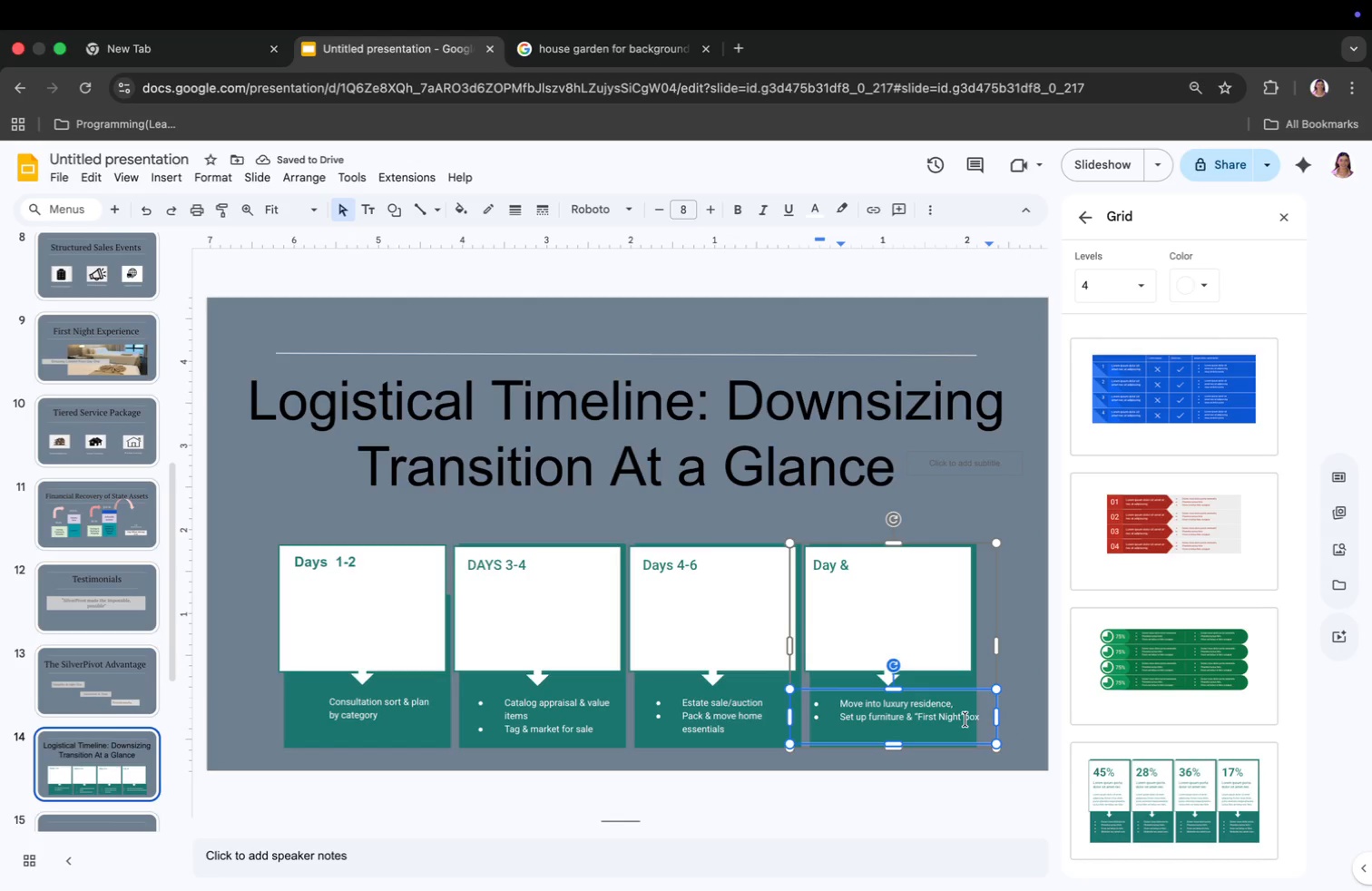 
key(Enter)
 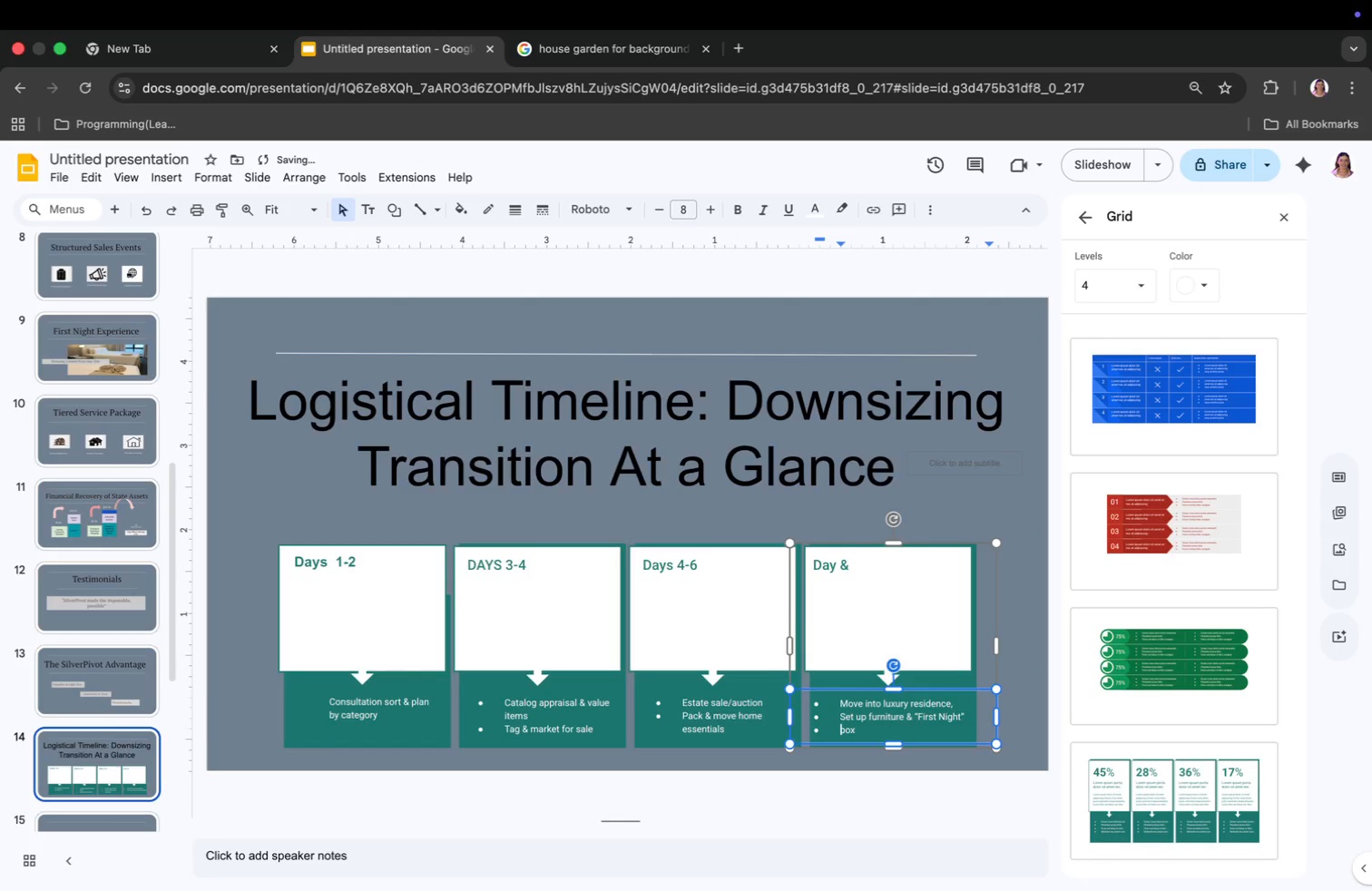 
key(Backspace)
 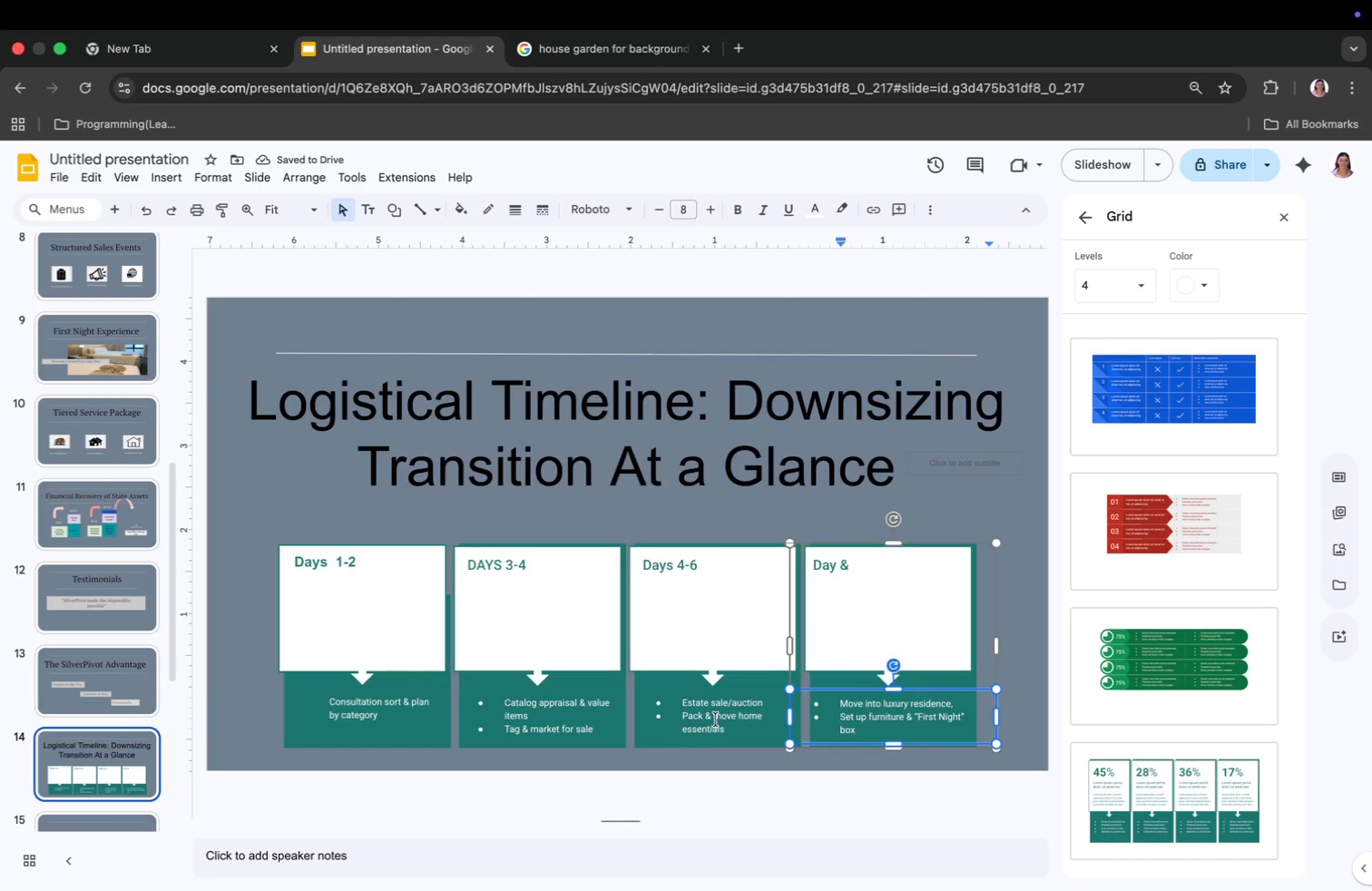 
wait(5.19)
 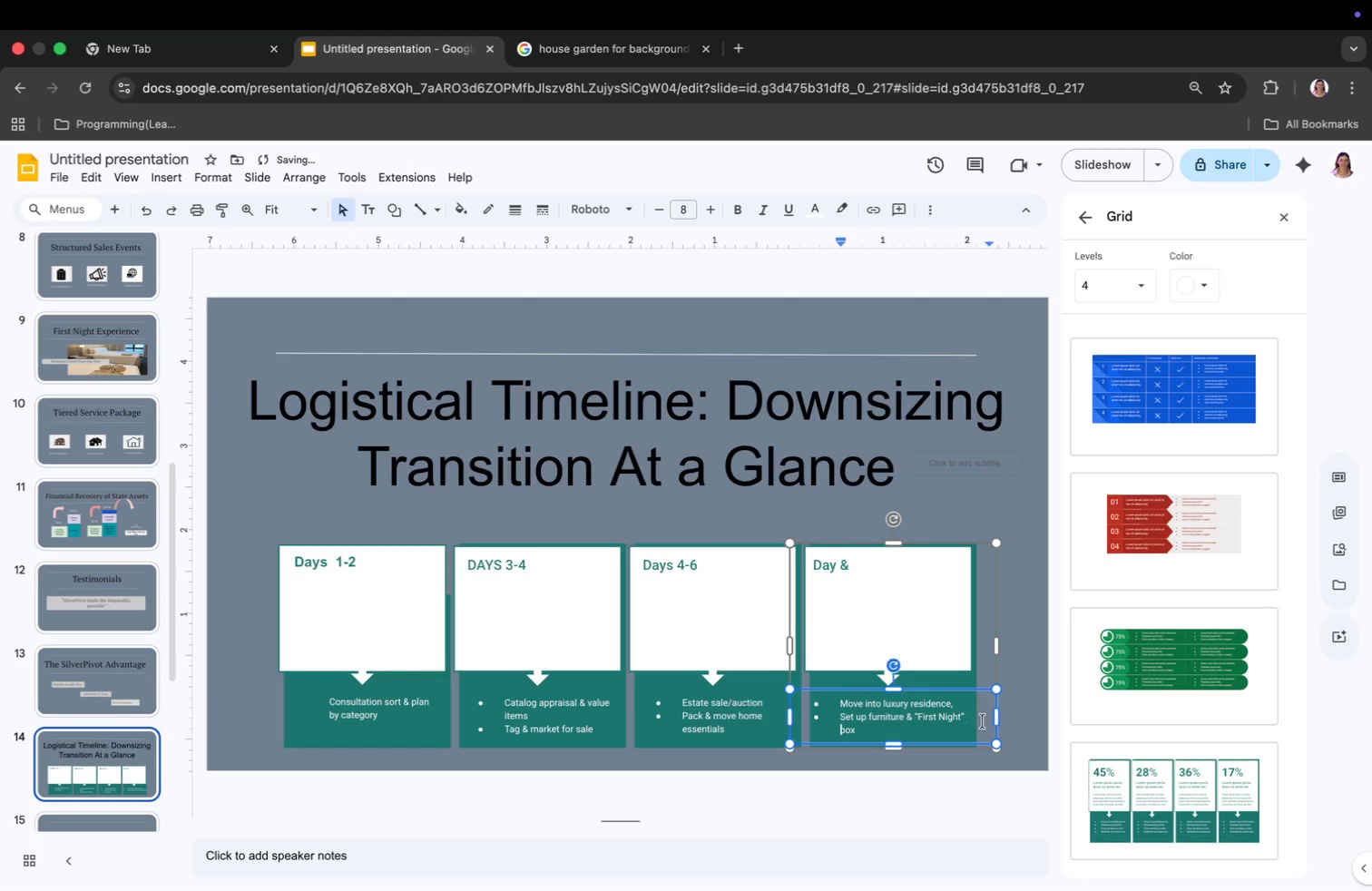 
key(Meta+CommandLeft)
 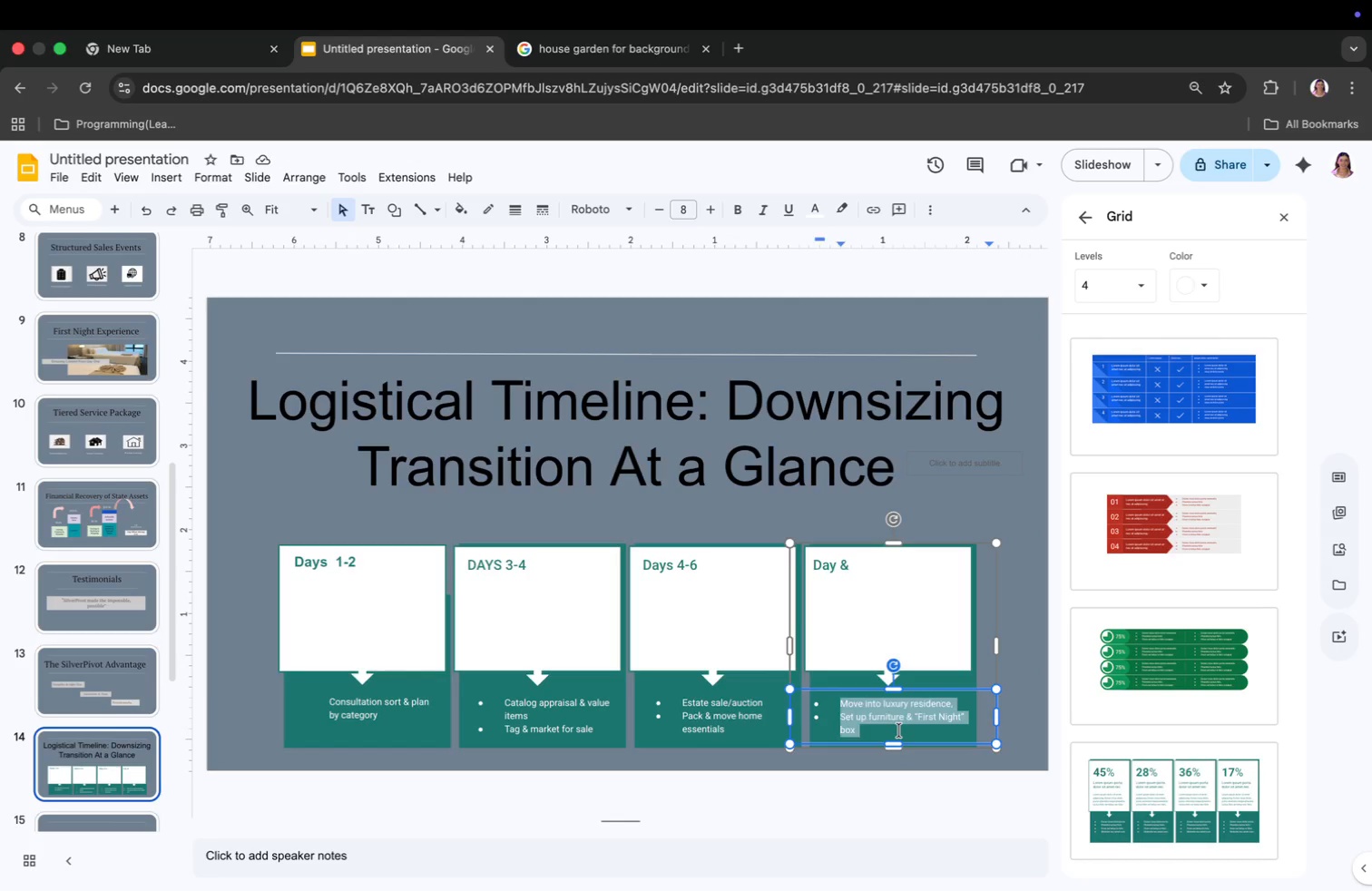 
key(Meta+A)
 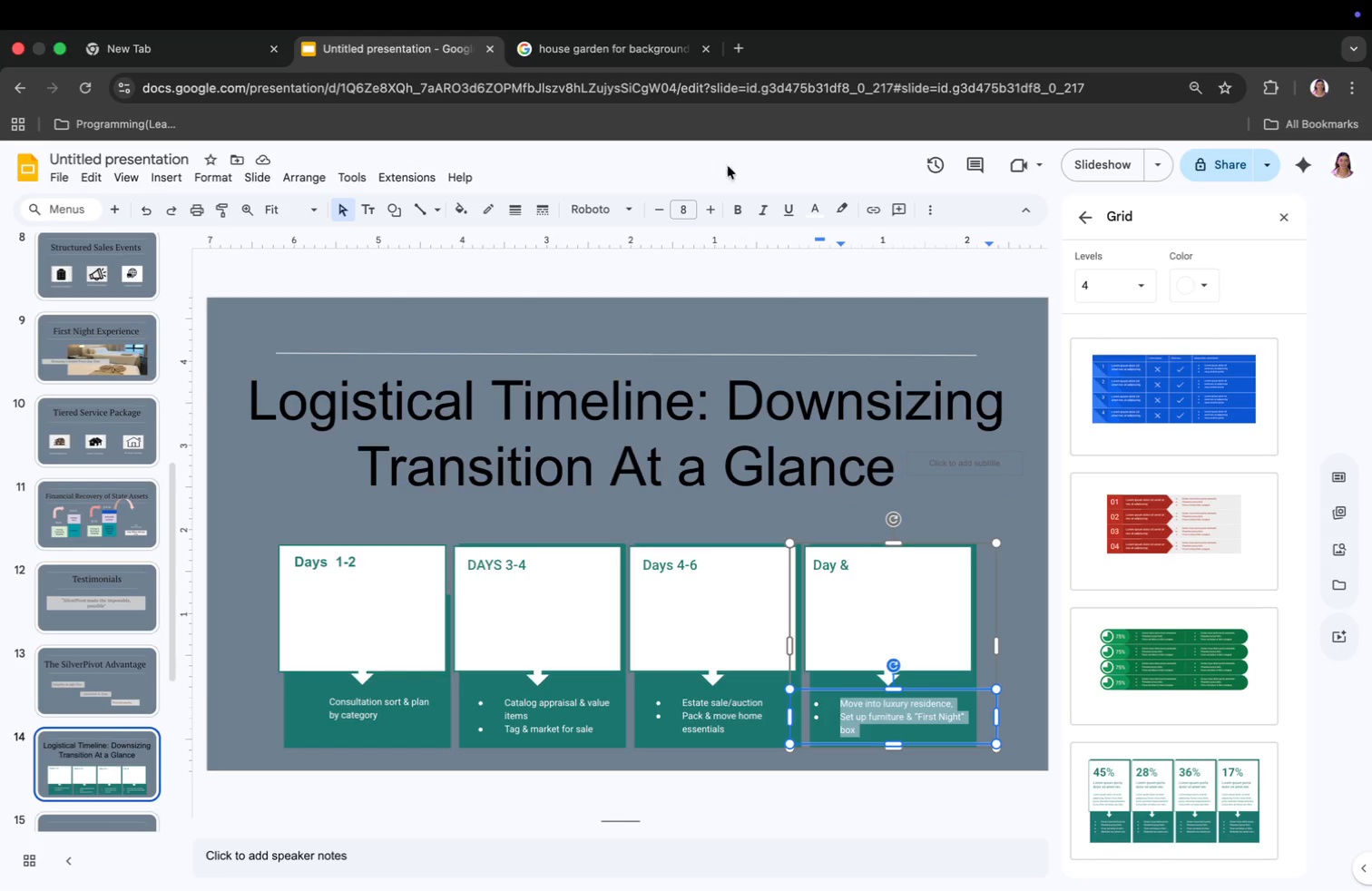 
left_click([597, 214])
 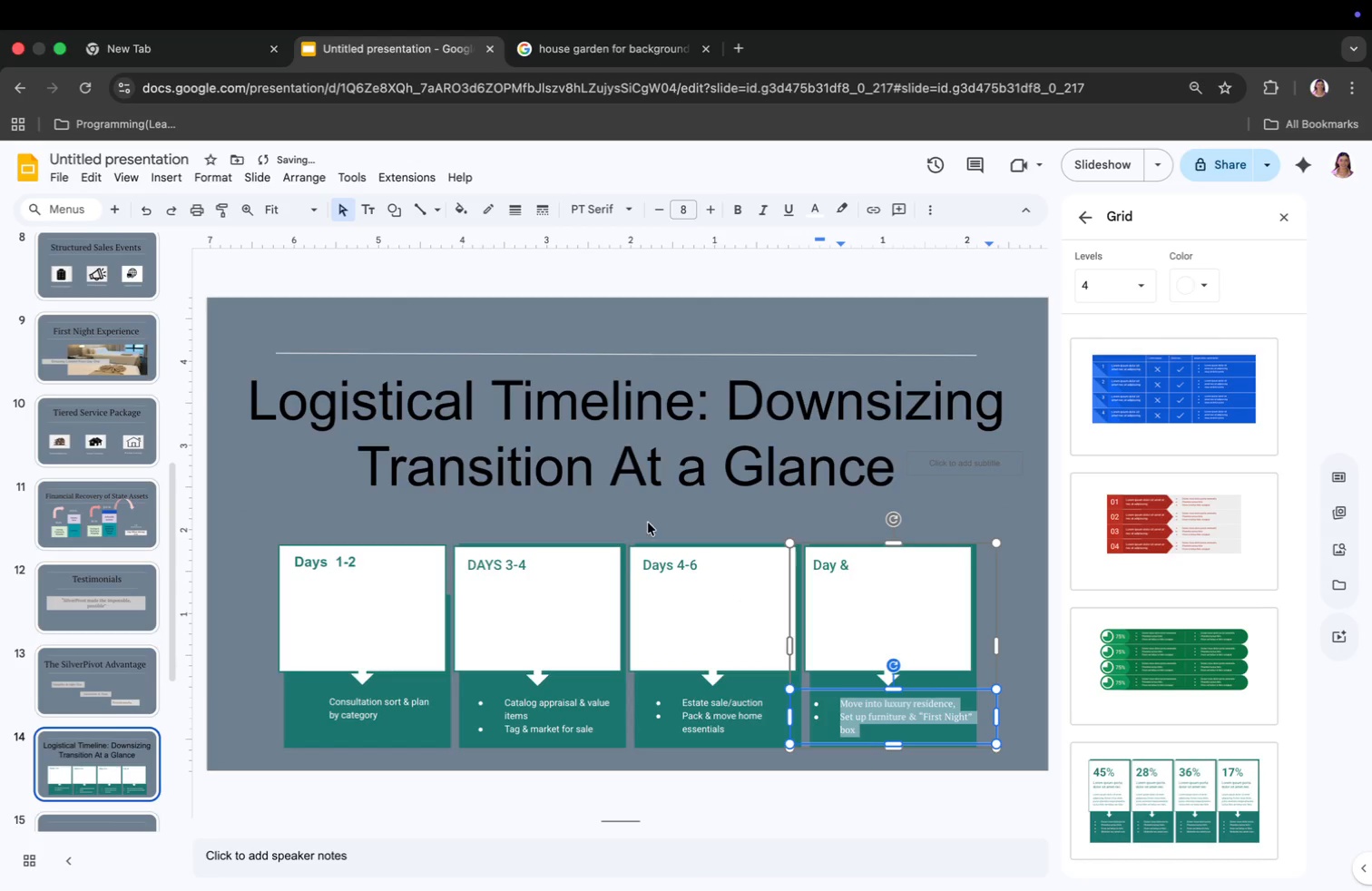 
left_click([726, 709])
 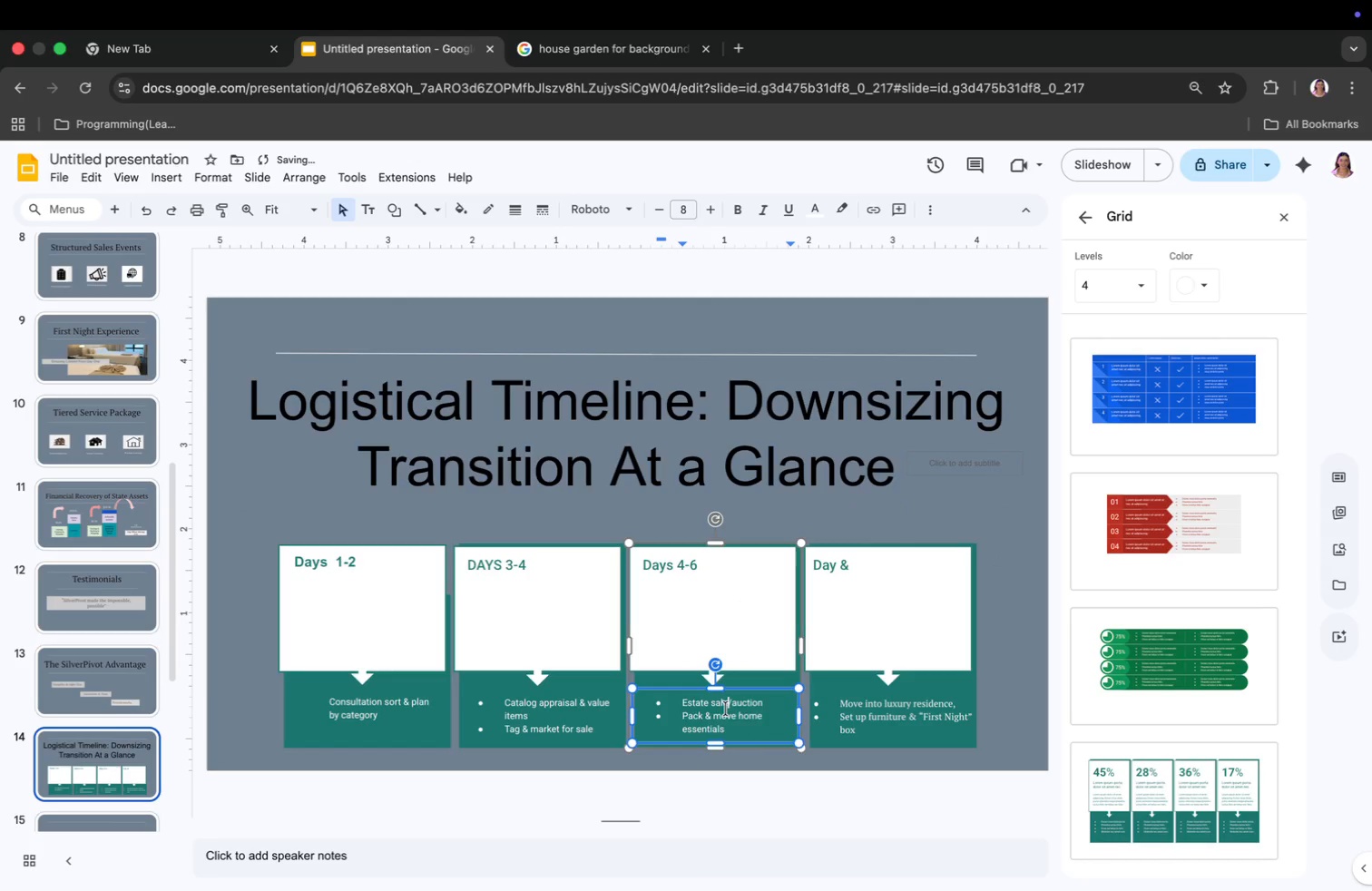 
key(Meta+CommandLeft)
 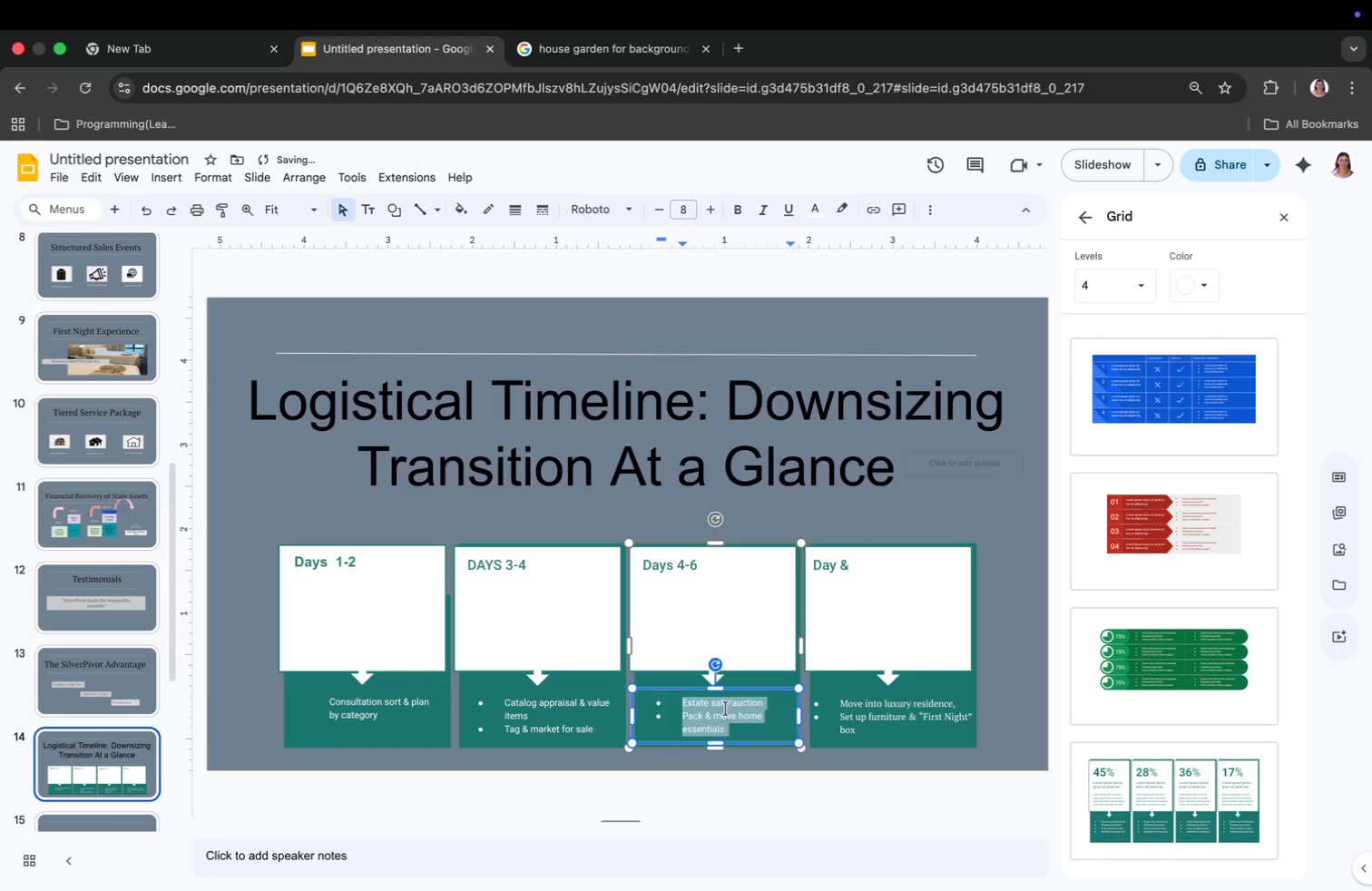 
key(Meta+A)
 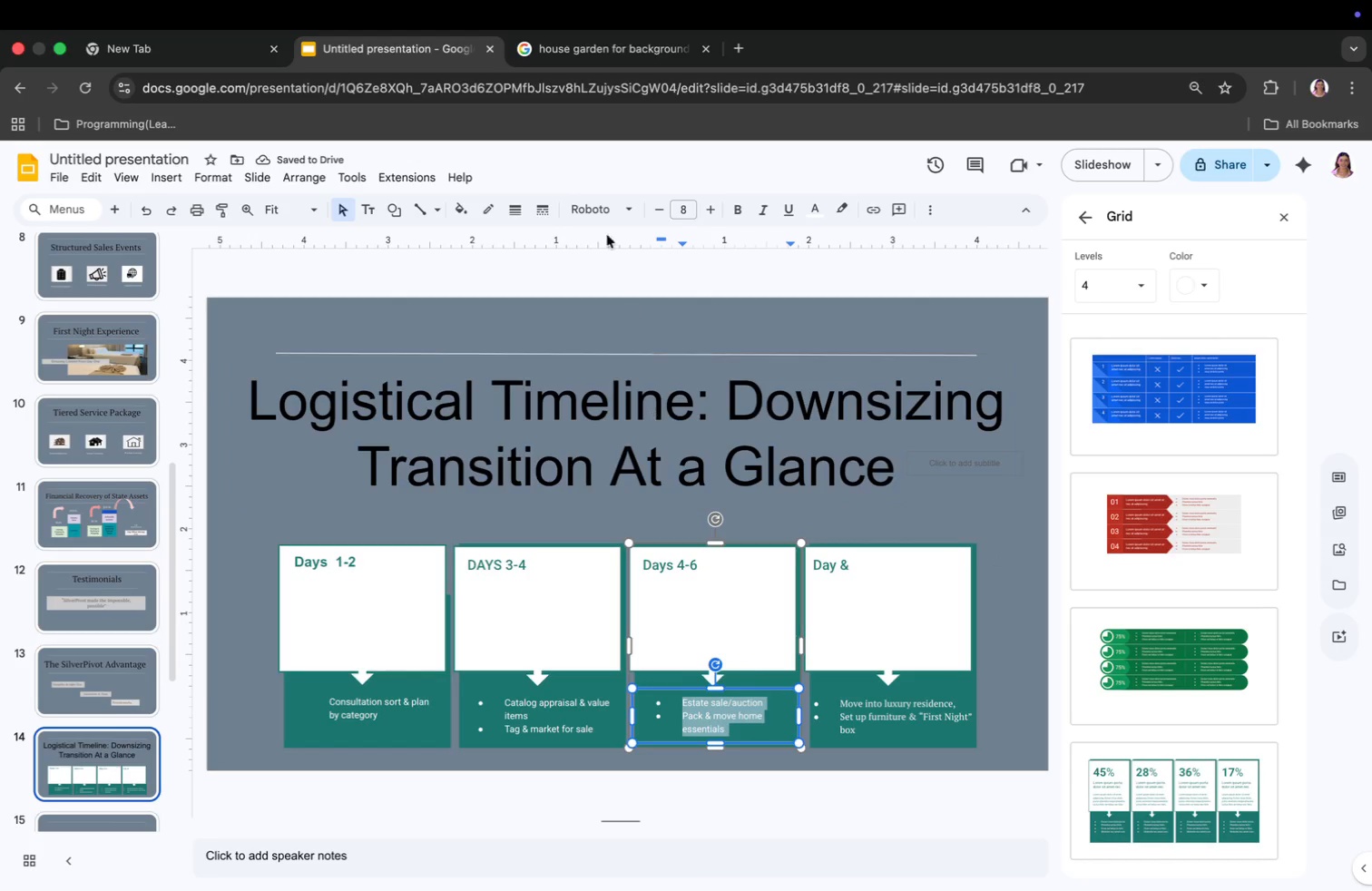 
left_click([603, 212])
 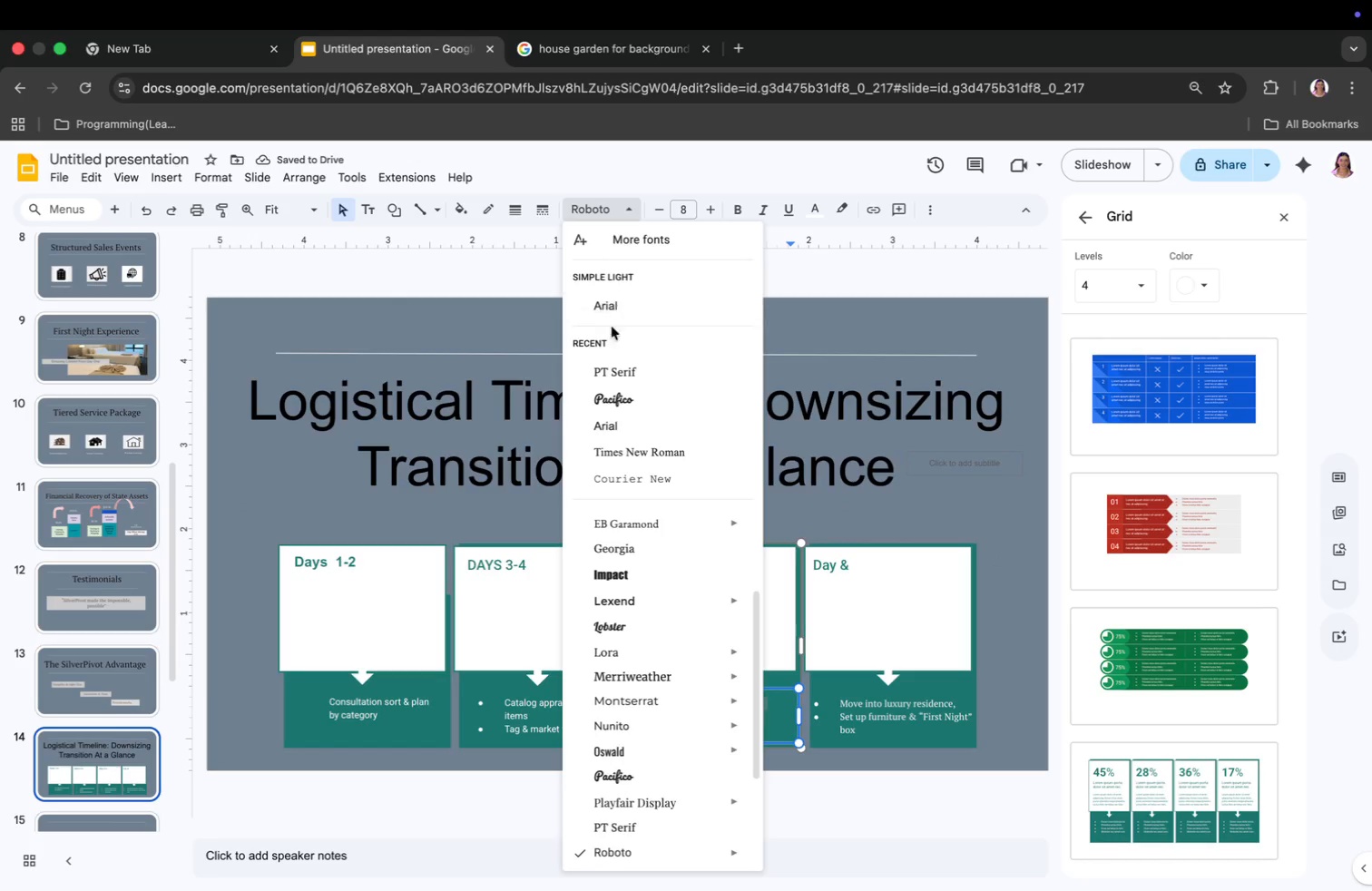 
left_click([613, 365])
 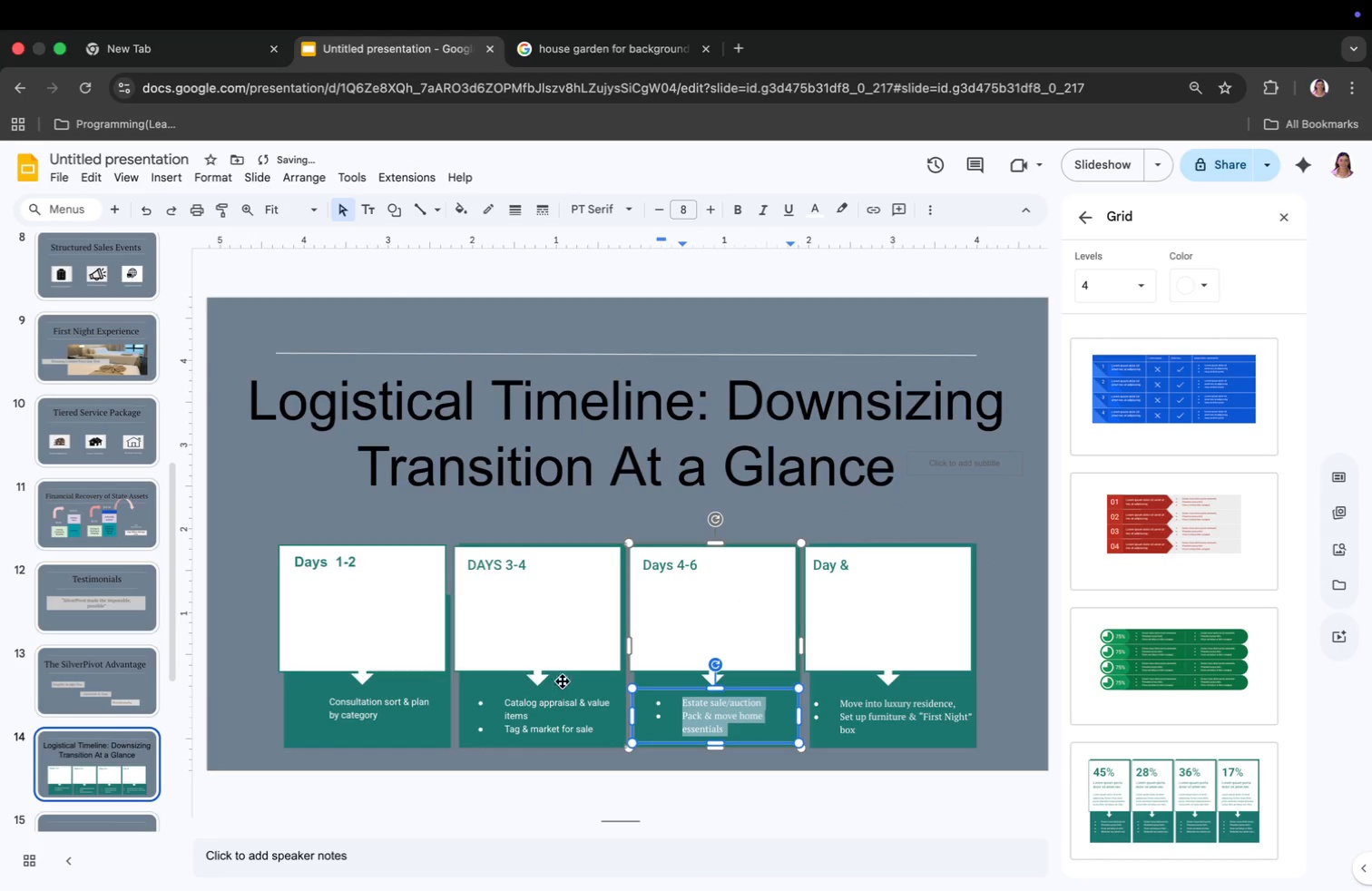 
left_click([552, 717])
 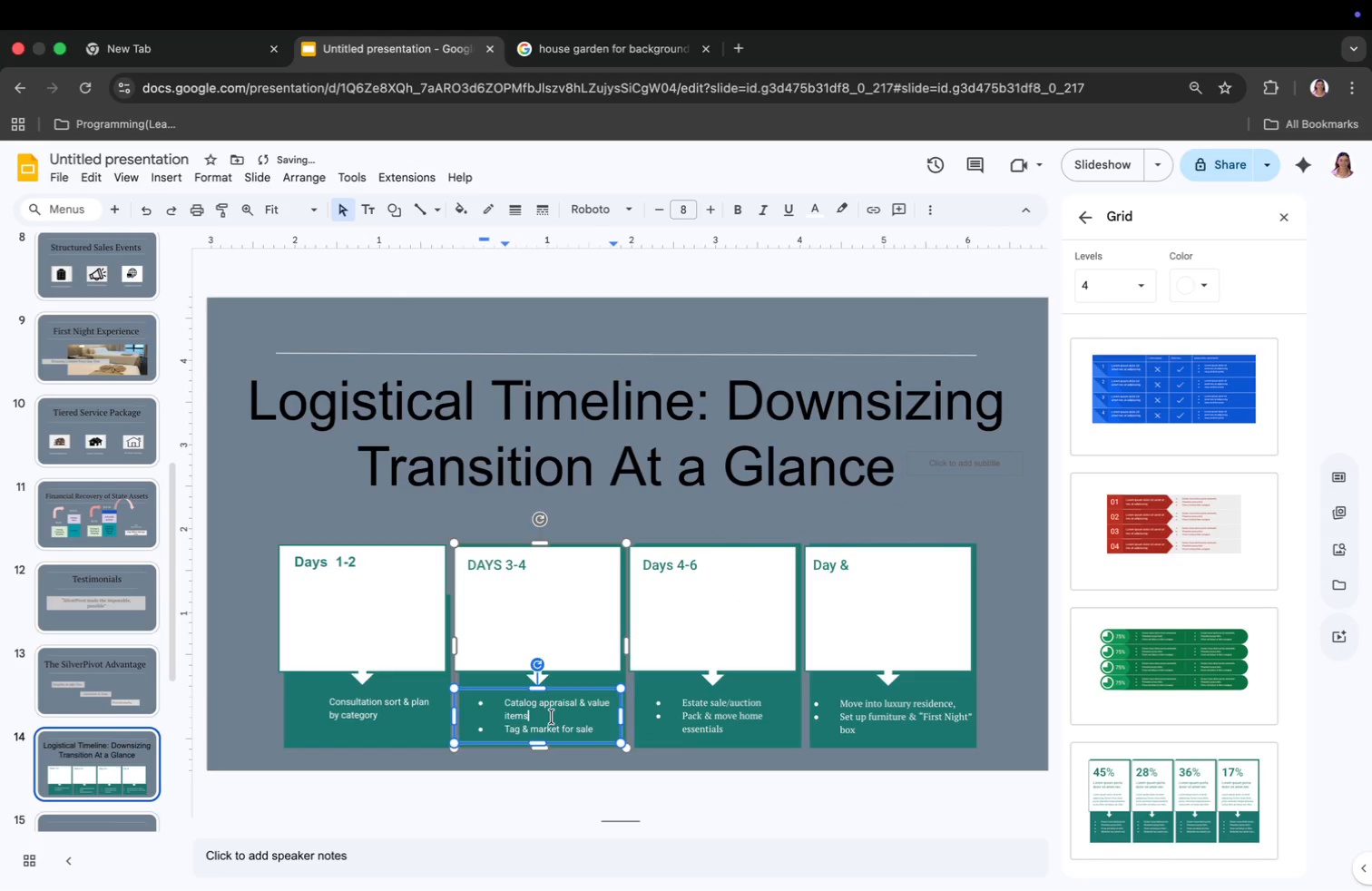 
key(Meta+CommandLeft)
 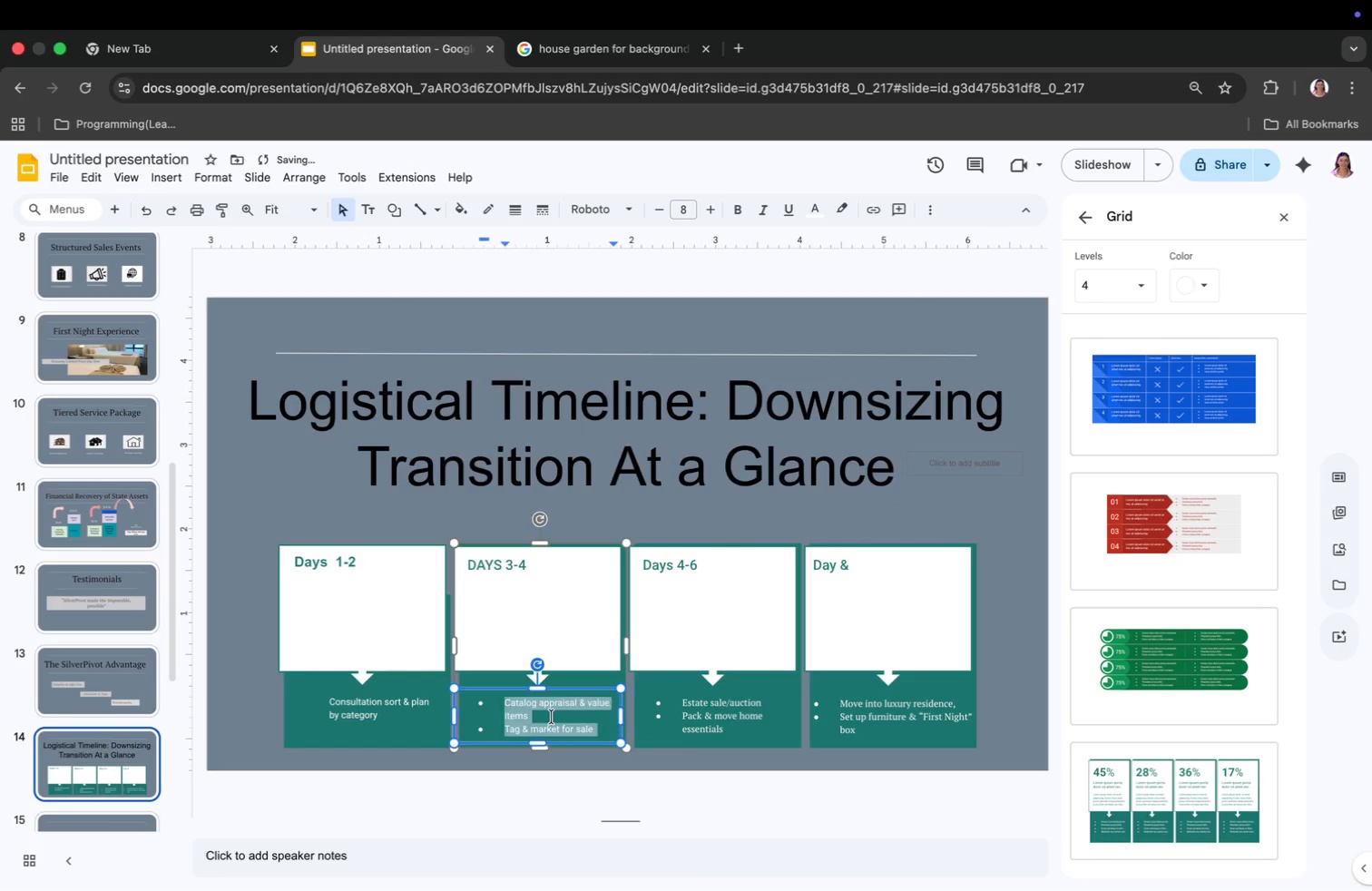 
key(Meta+A)
 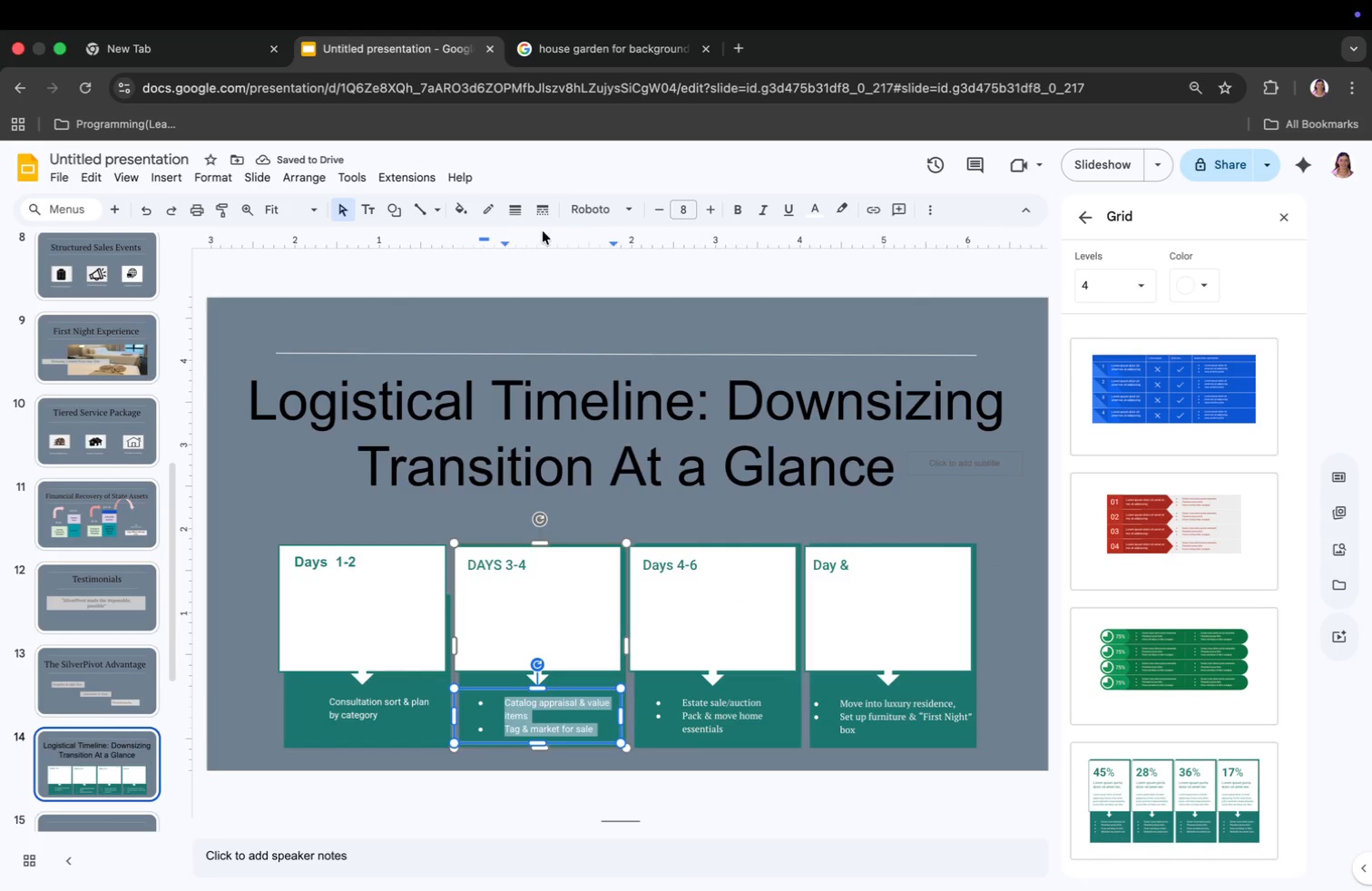 
left_click([583, 216])
 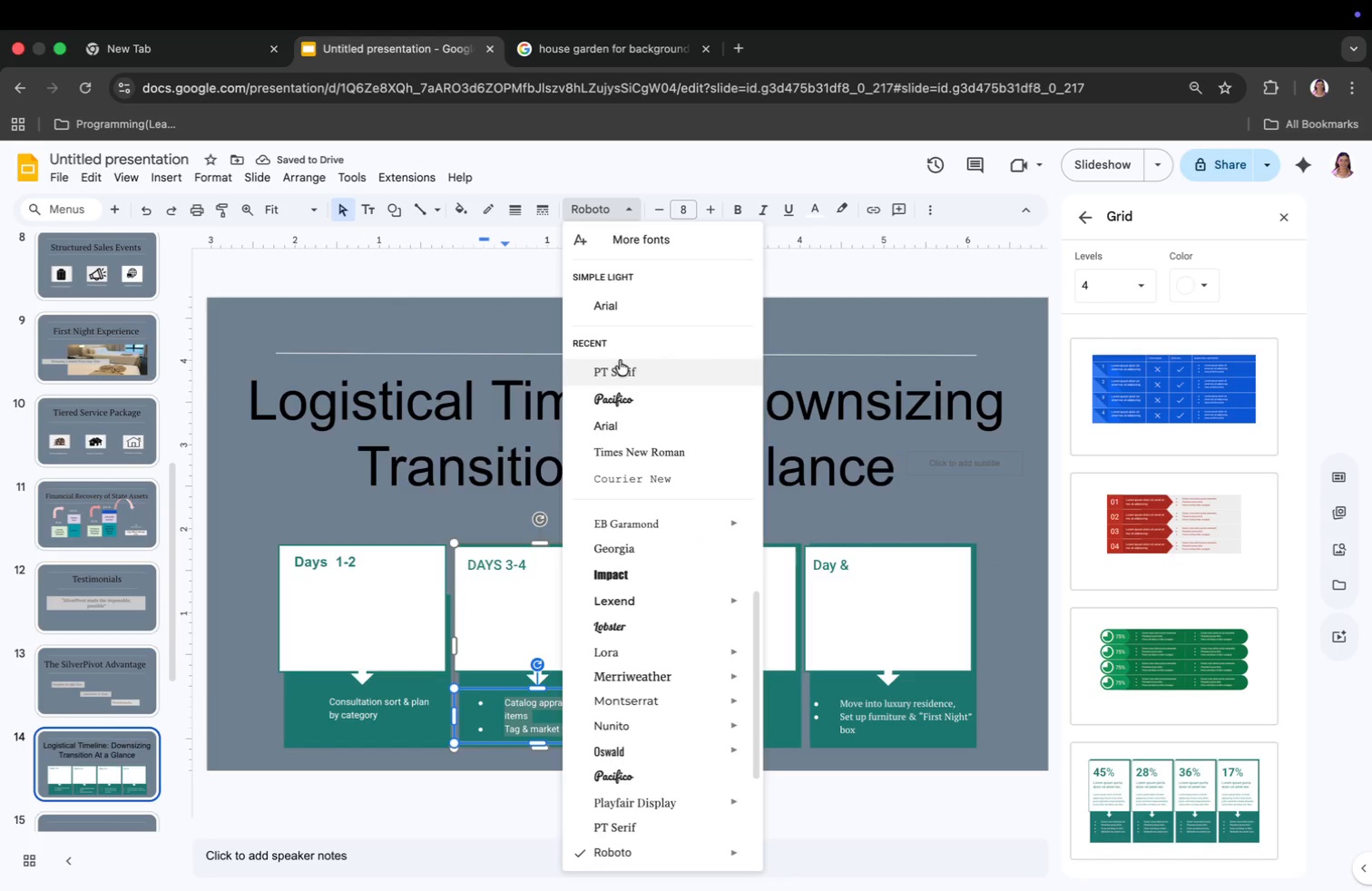 
left_click([620, 372])
 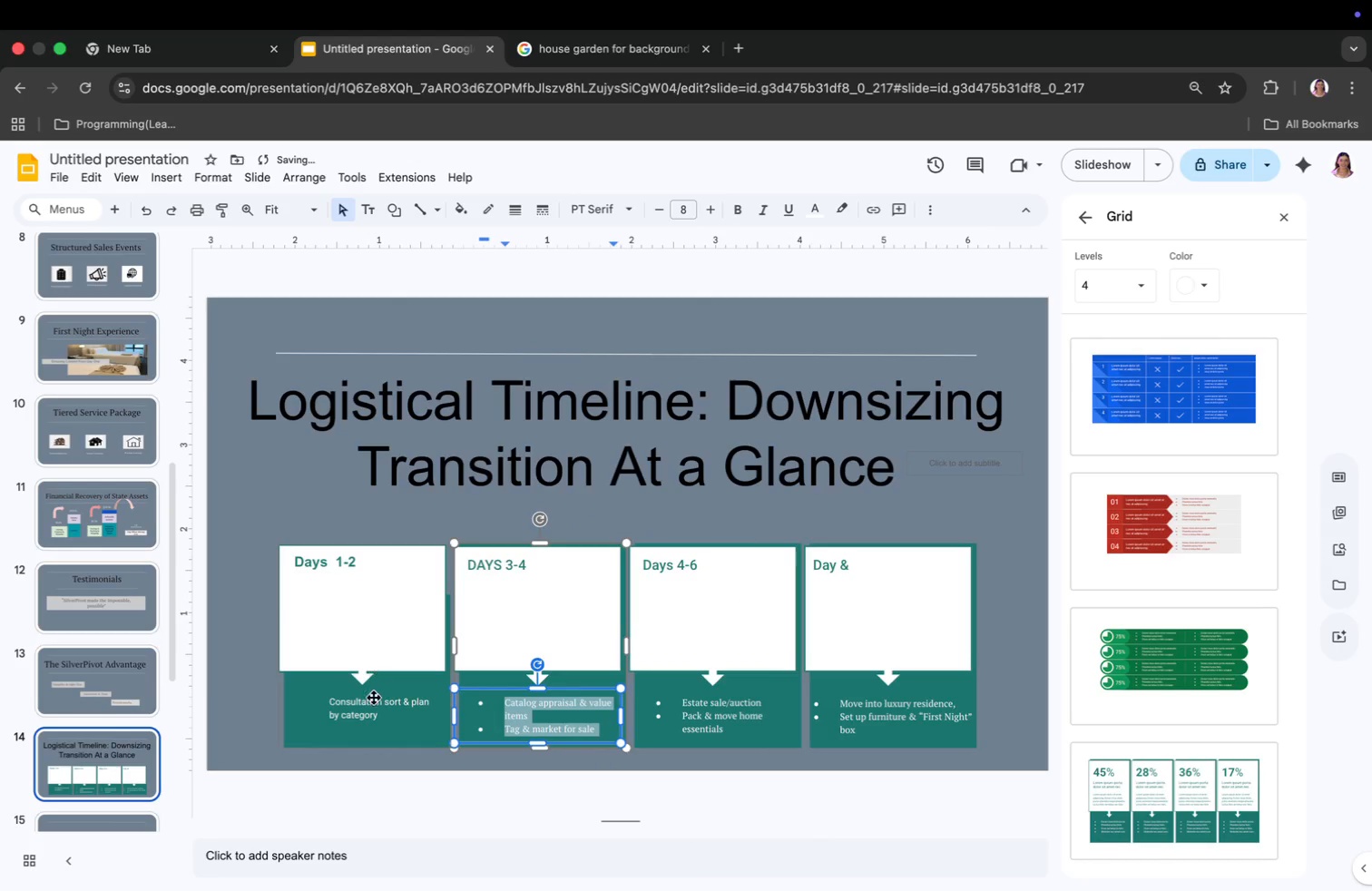 
left_click([369, 714])
 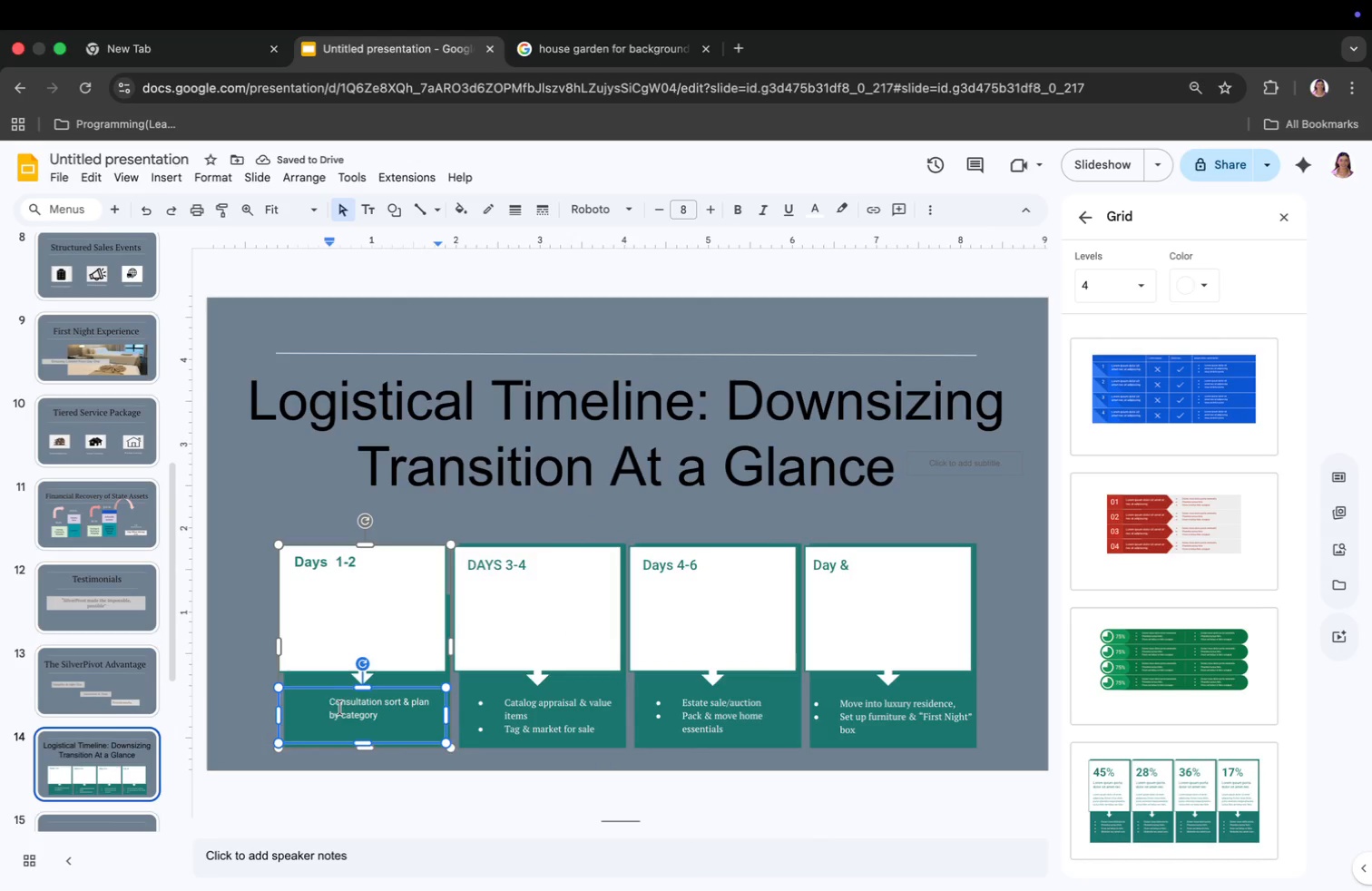 
left_click([331, 702])
 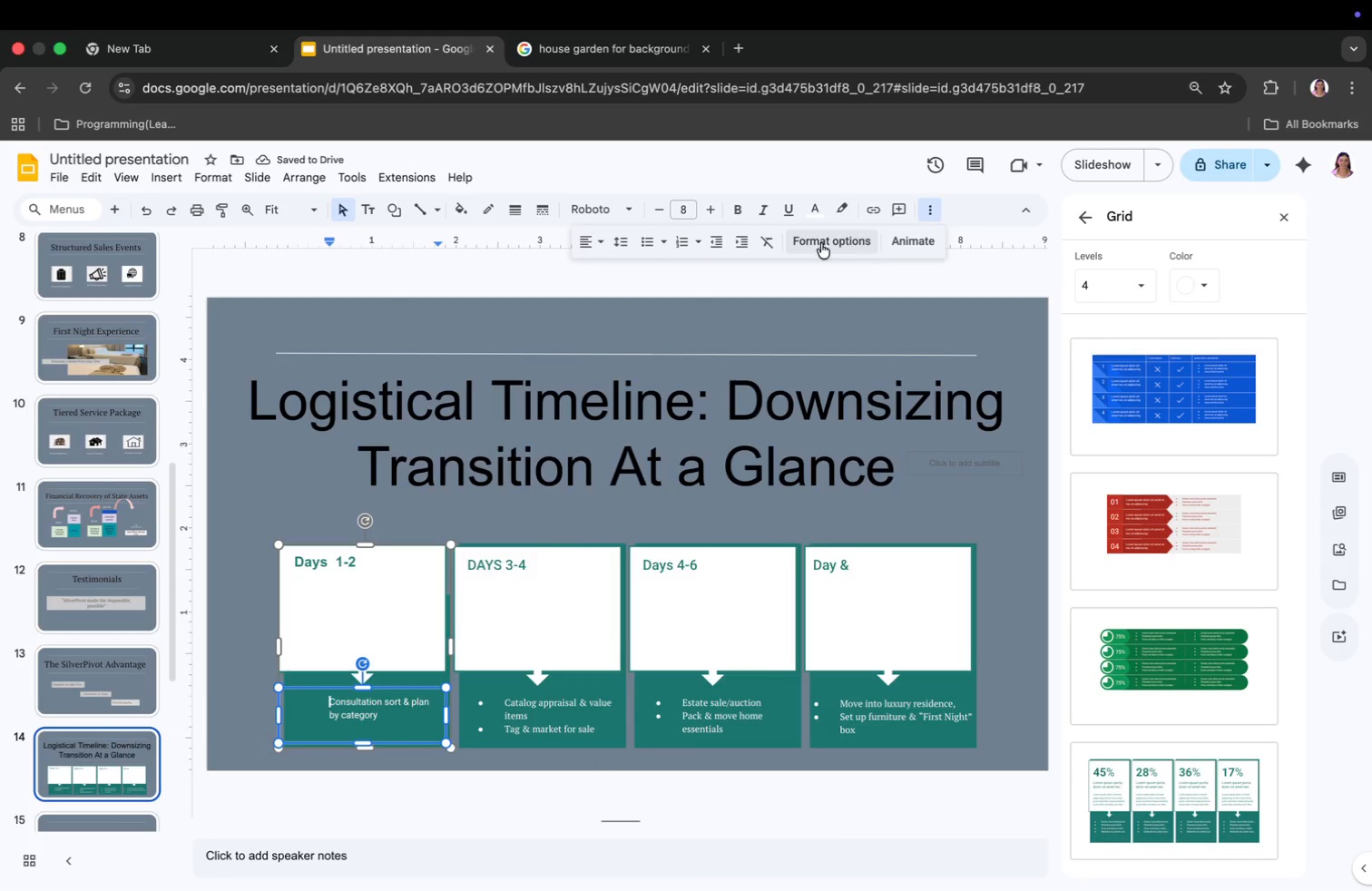 
left_click([651, 242])
 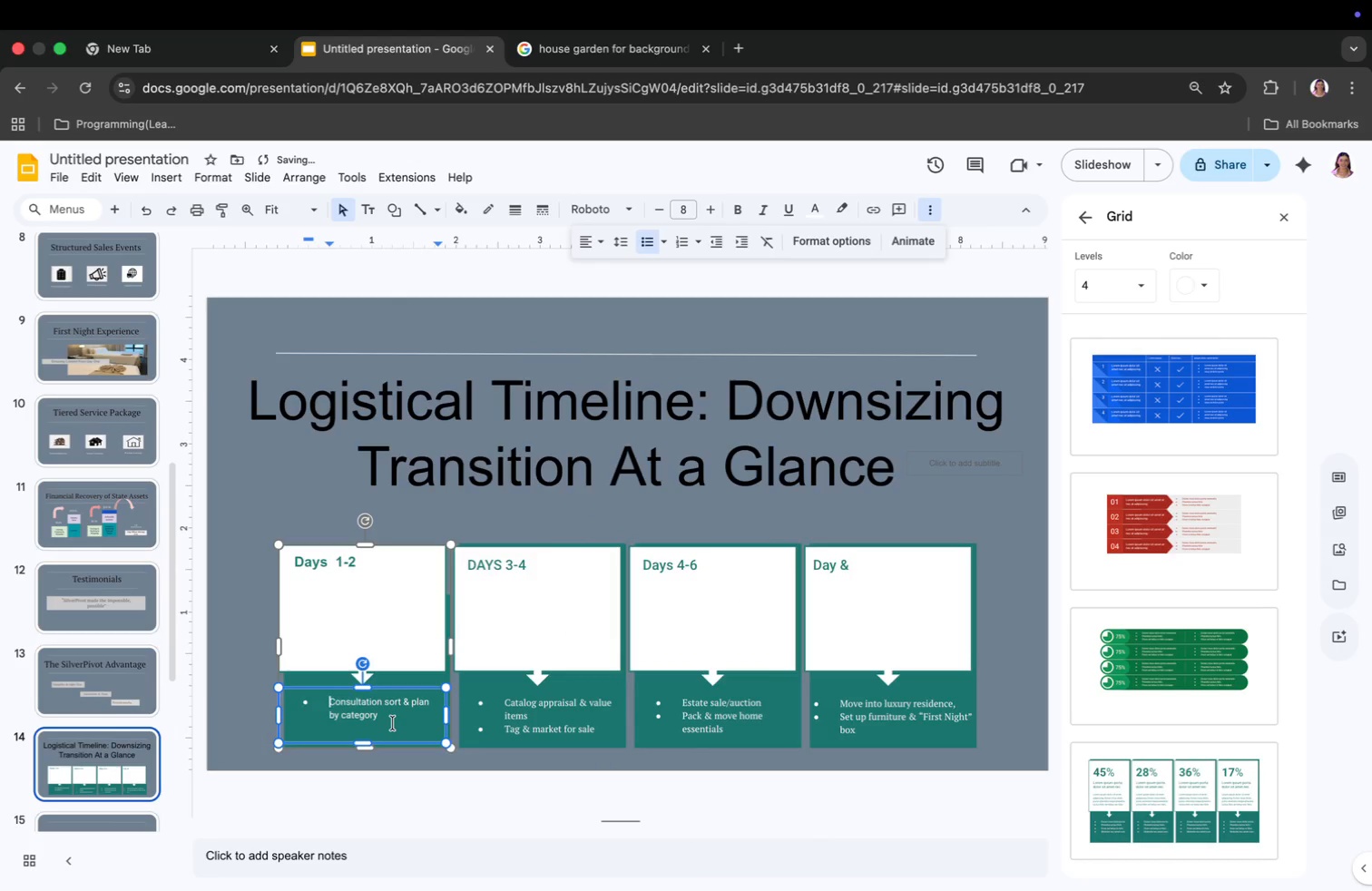 
key(Meta+CommandLeft)
 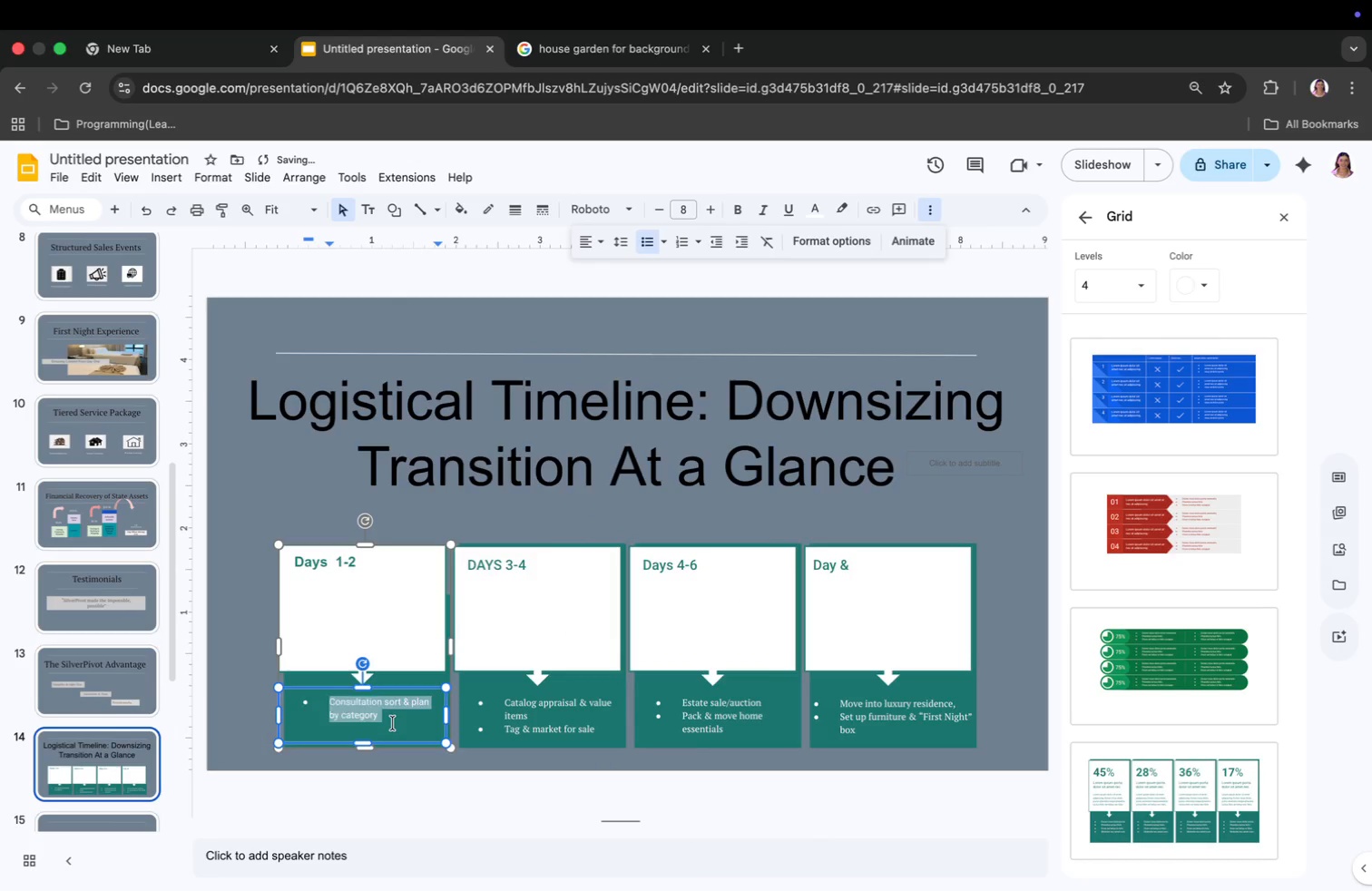 
key(Meta+A)
 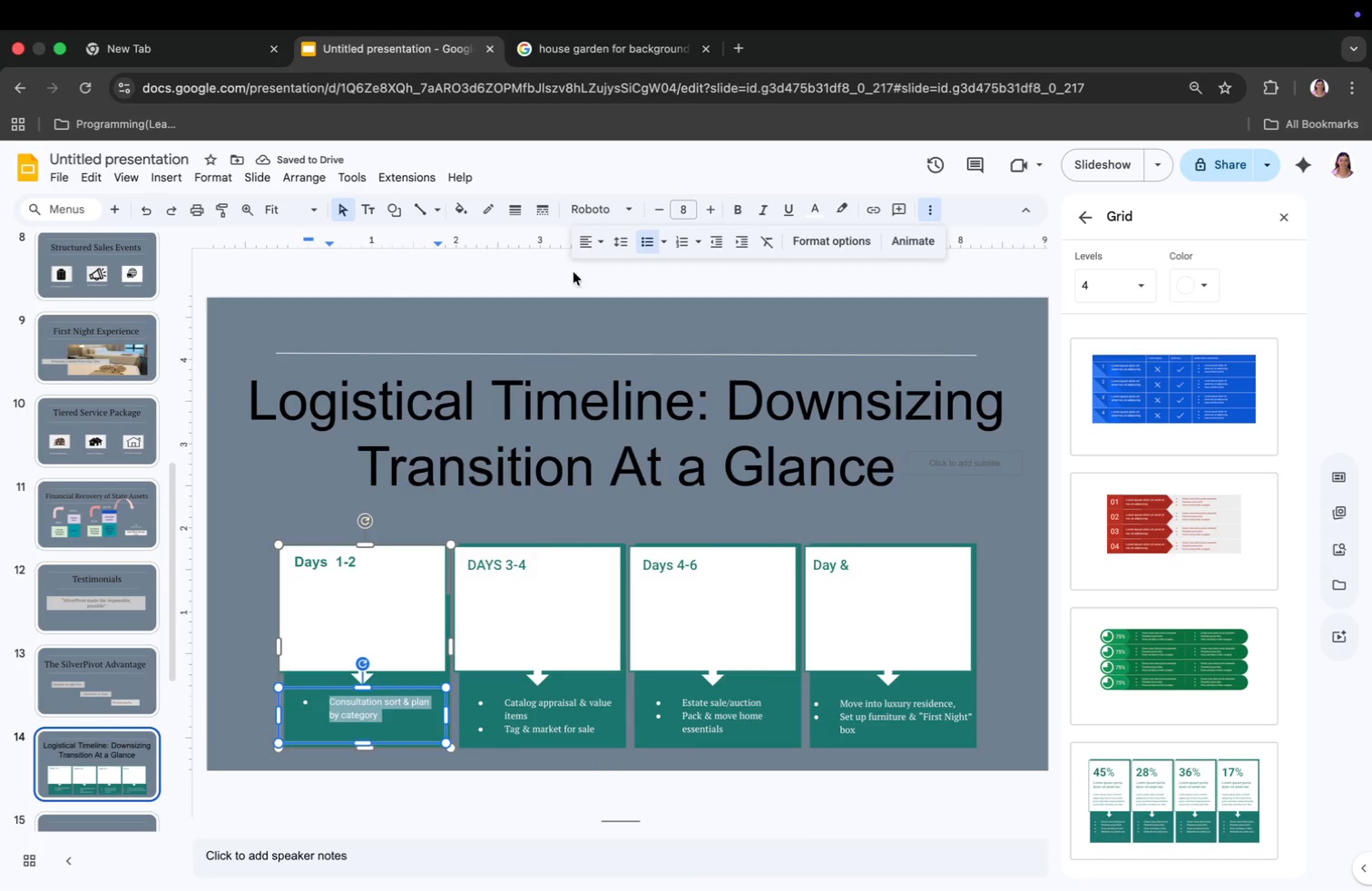 
left_click([603, 209])
 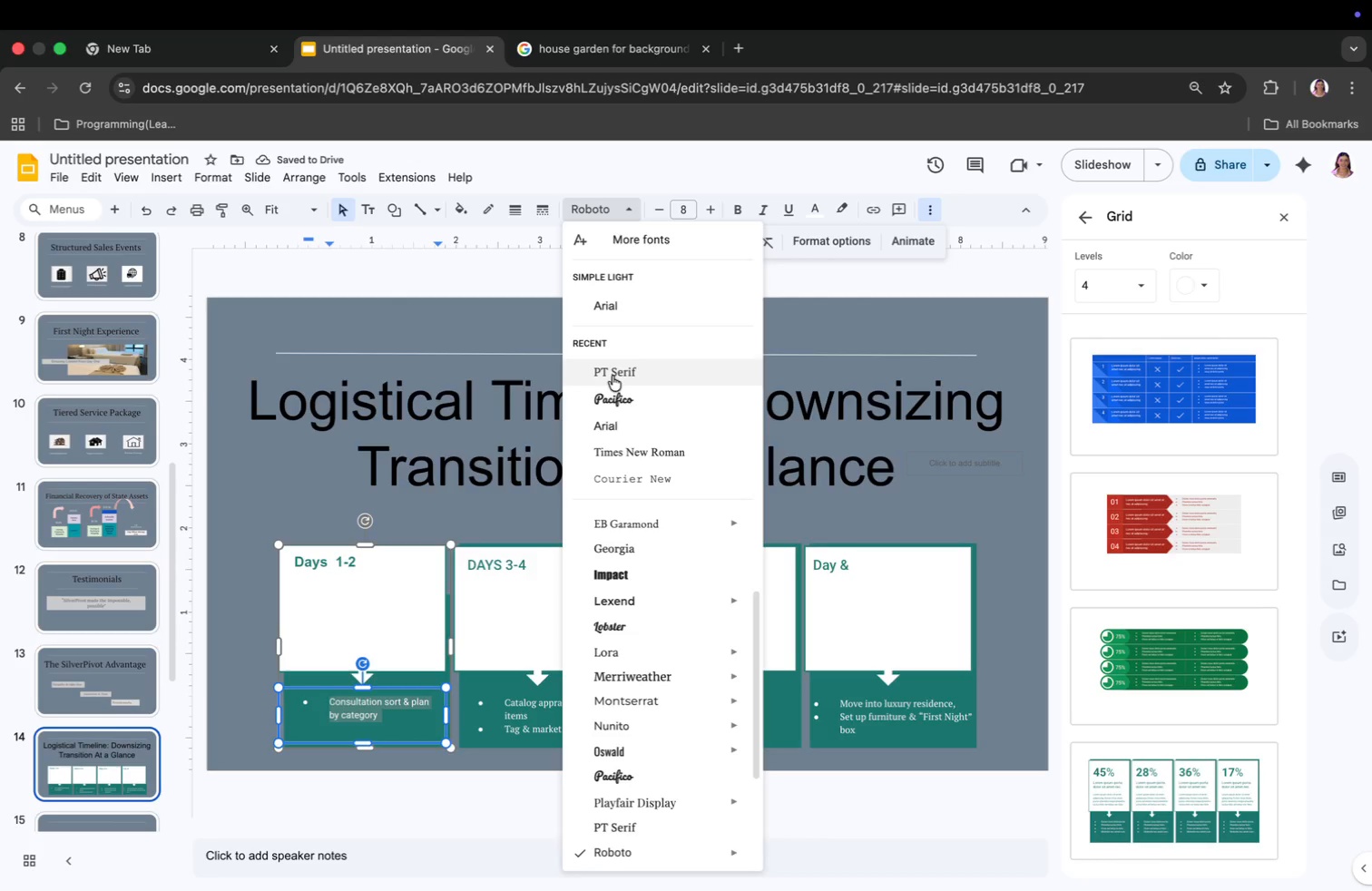 
left_click([613, 367])
 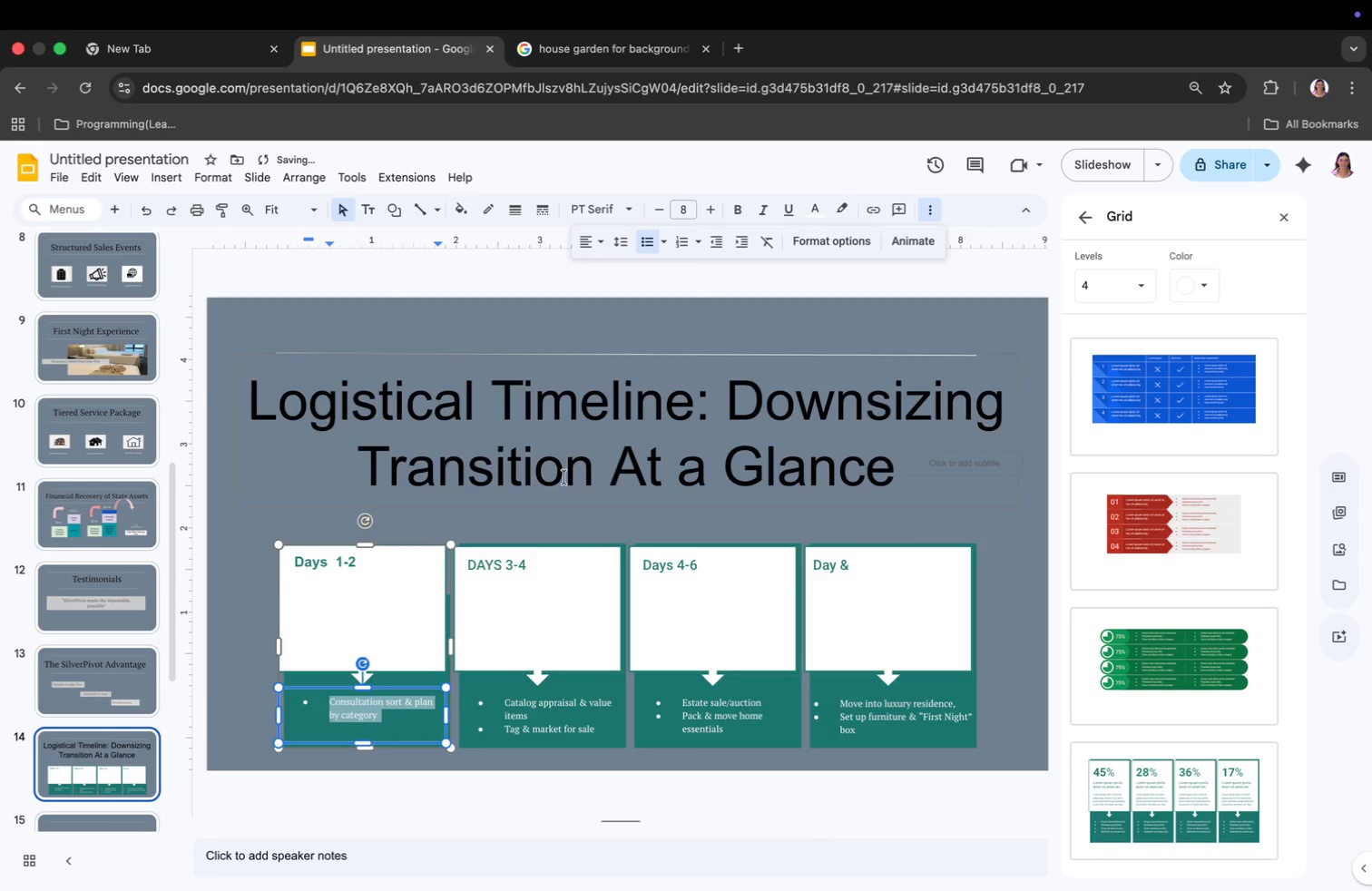 
left_click([561, 481])
 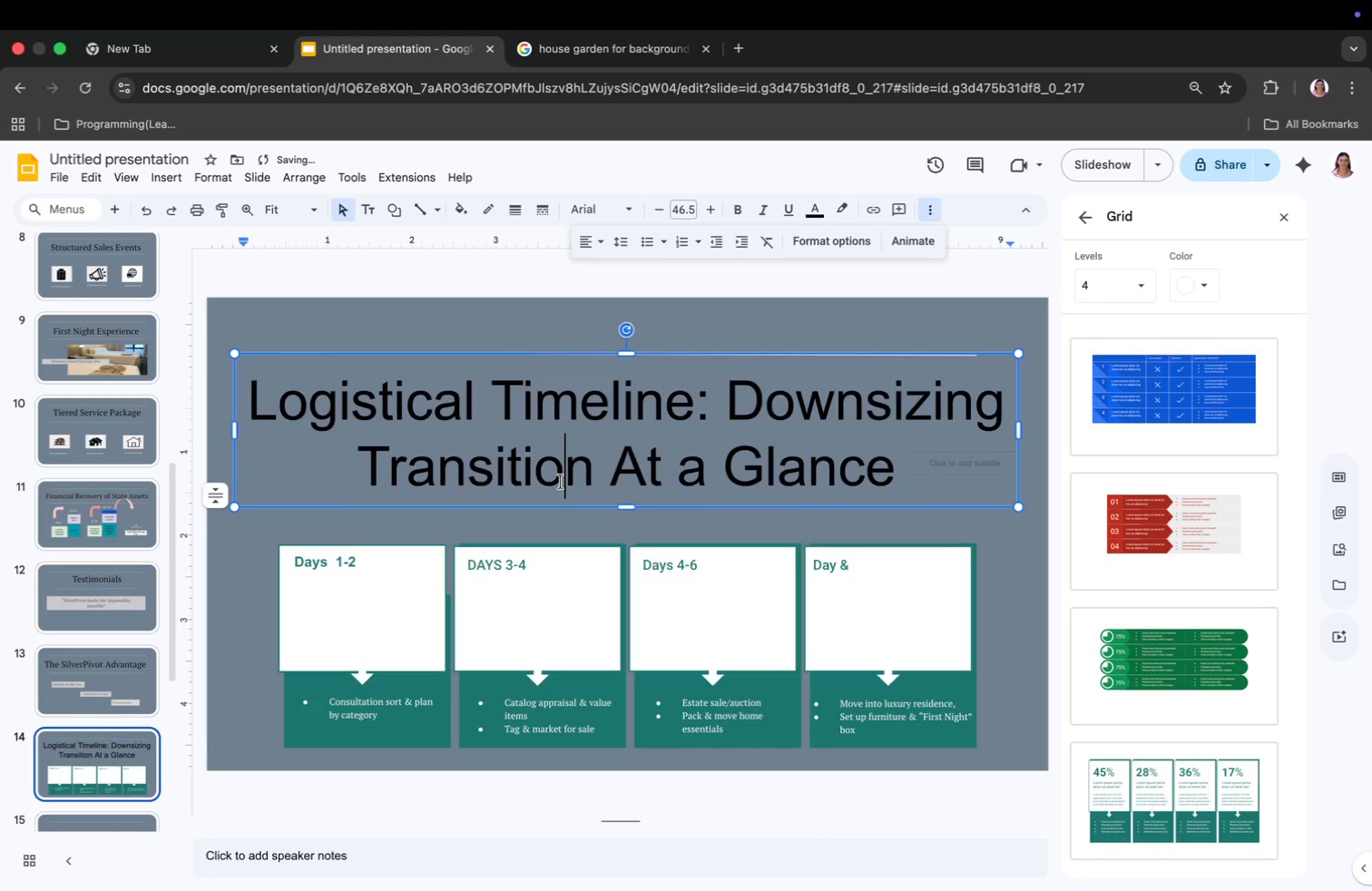 
key(Meta+CommandLeft)
 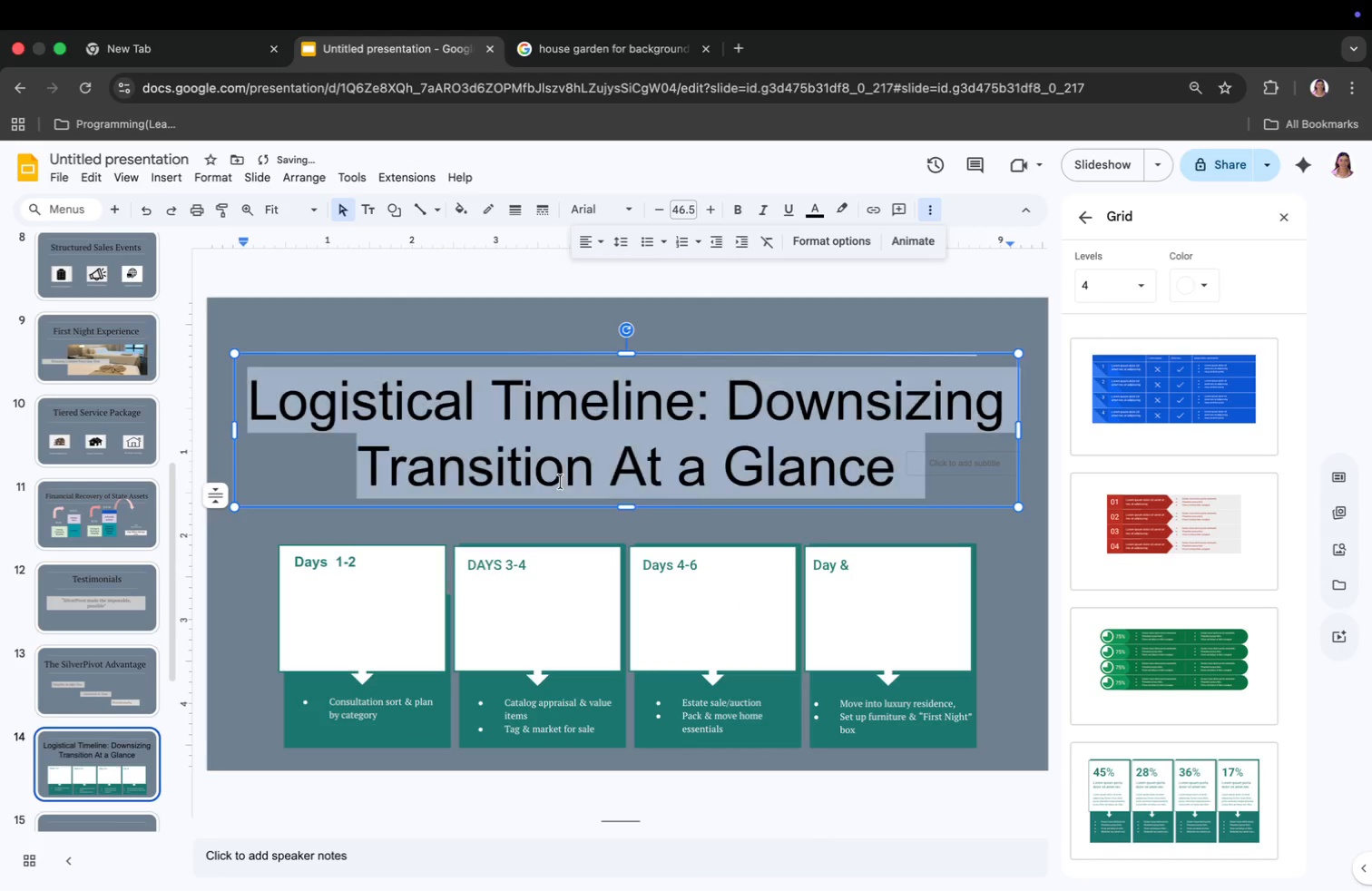 
key(Meta+A)
 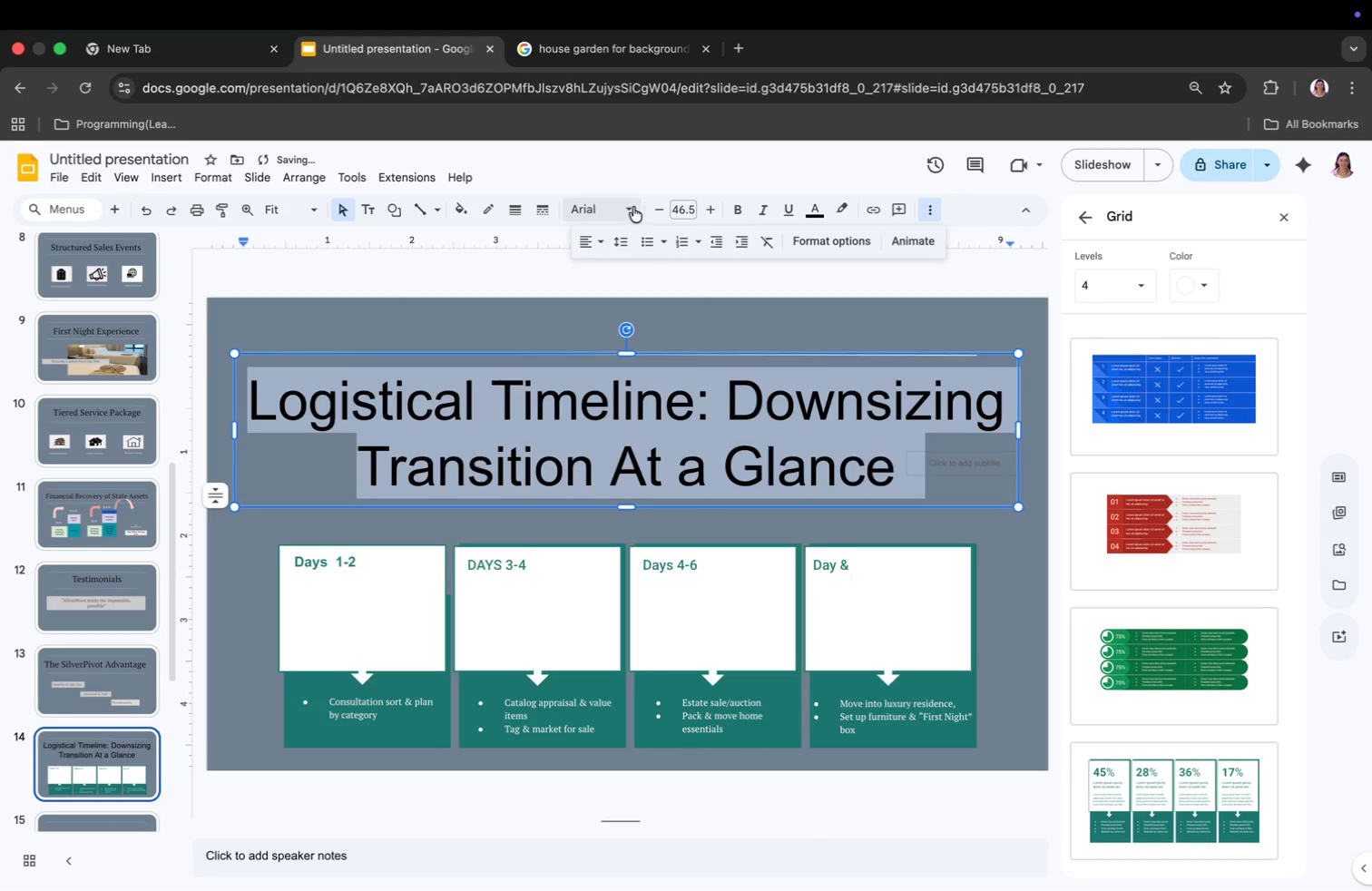 
left_click([606, 204])
 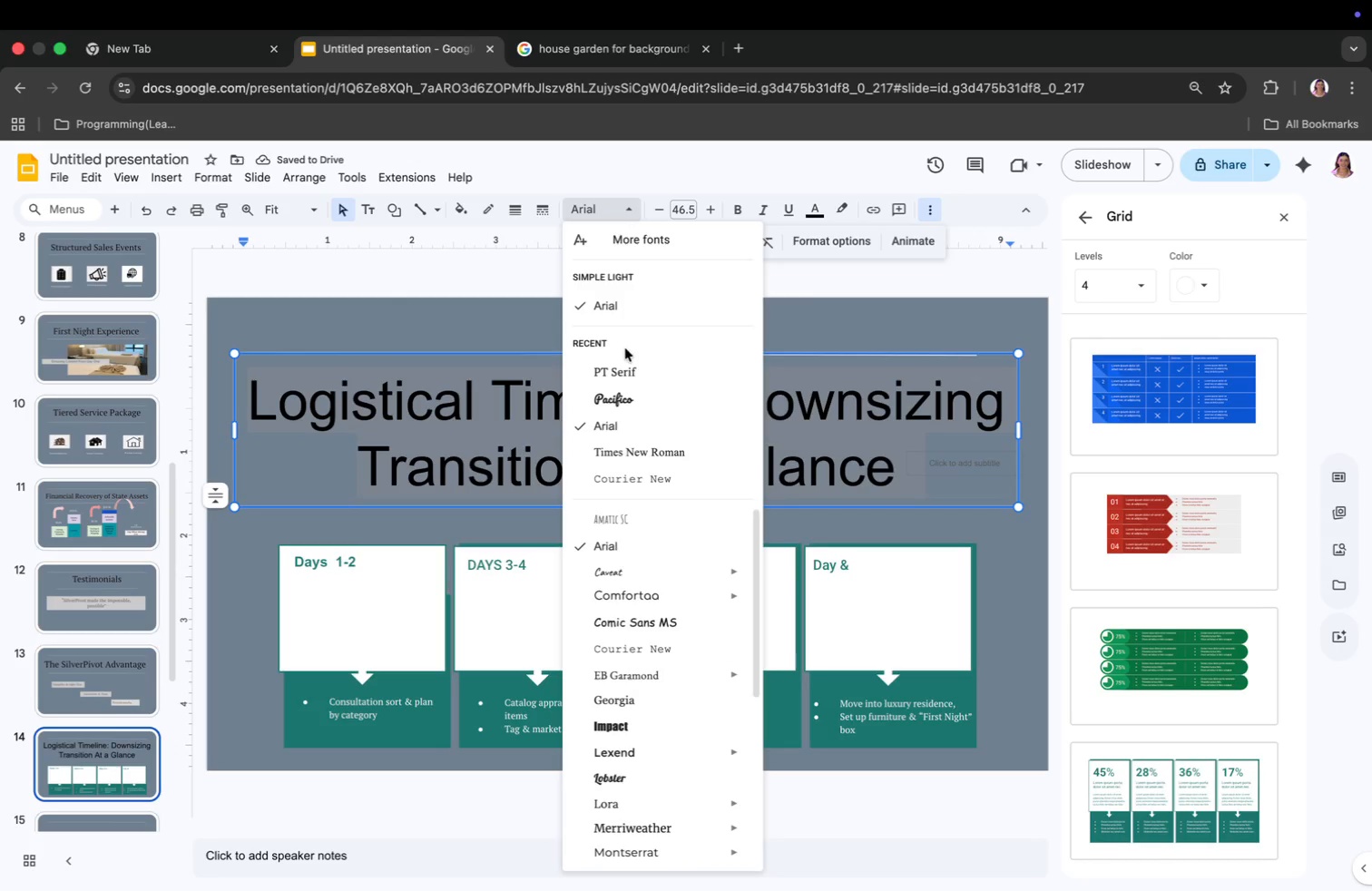 
left_click([627, 367])
 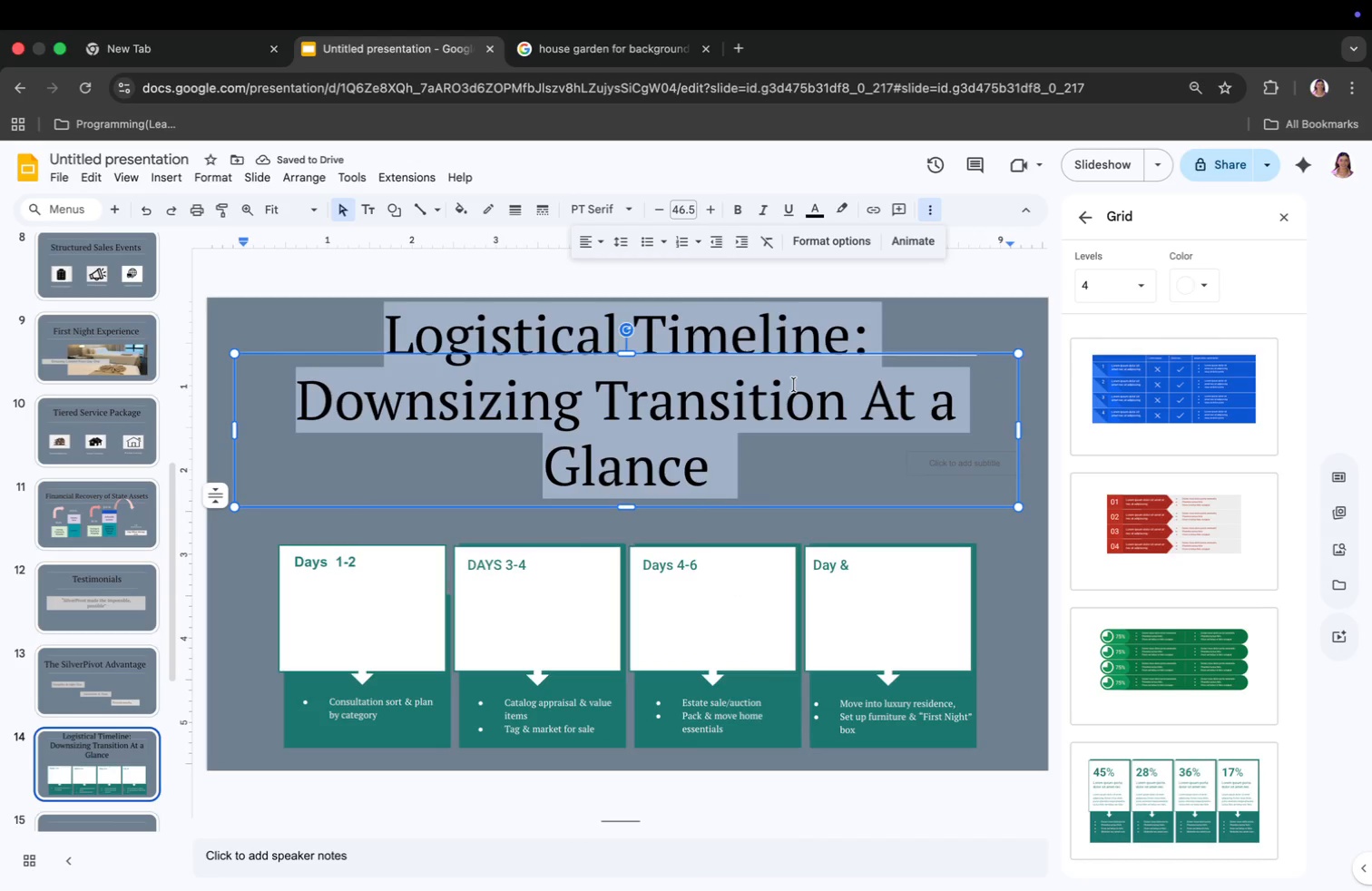 
wait(5.2)
 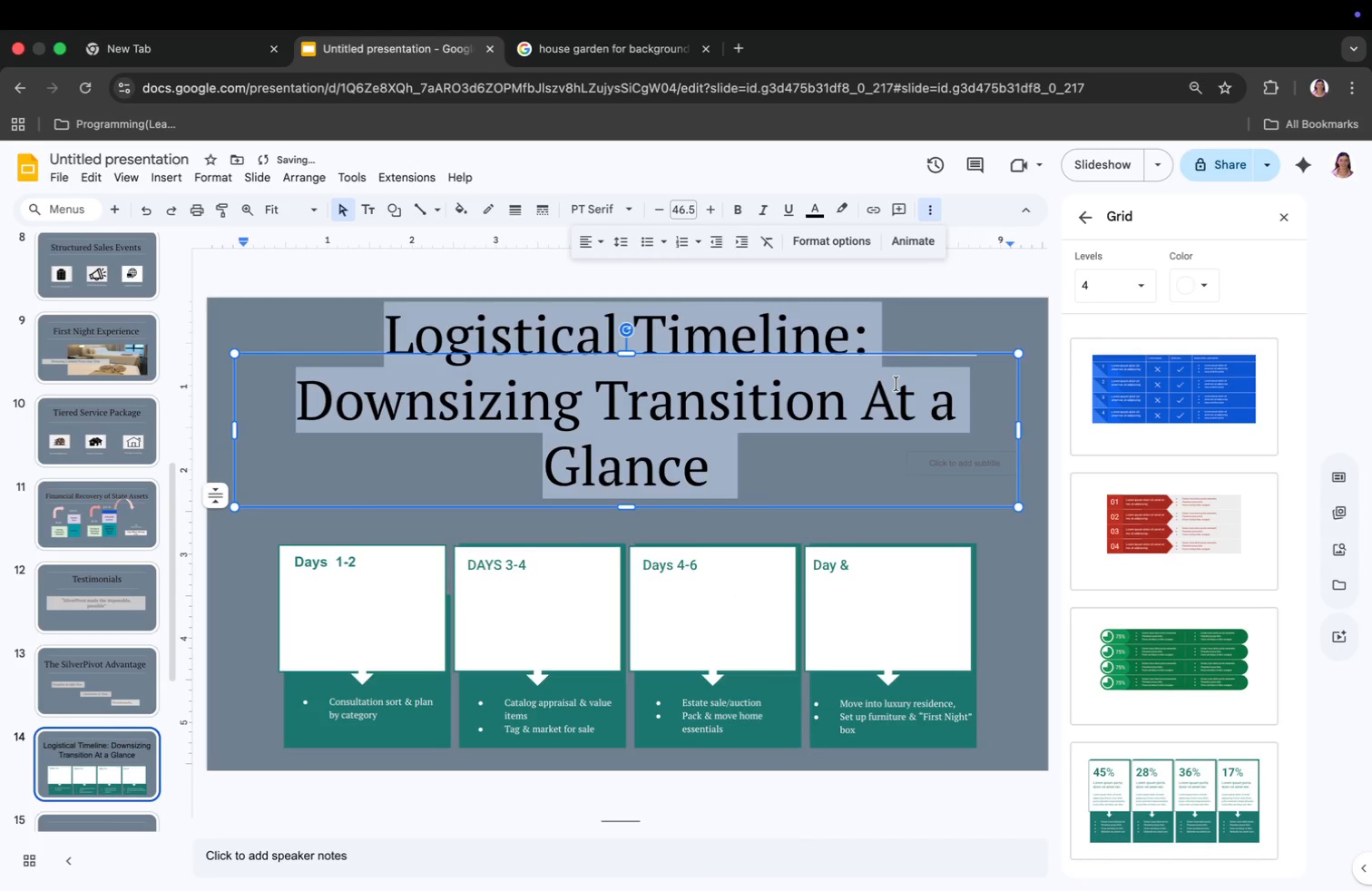 
double_click([661, 209])
 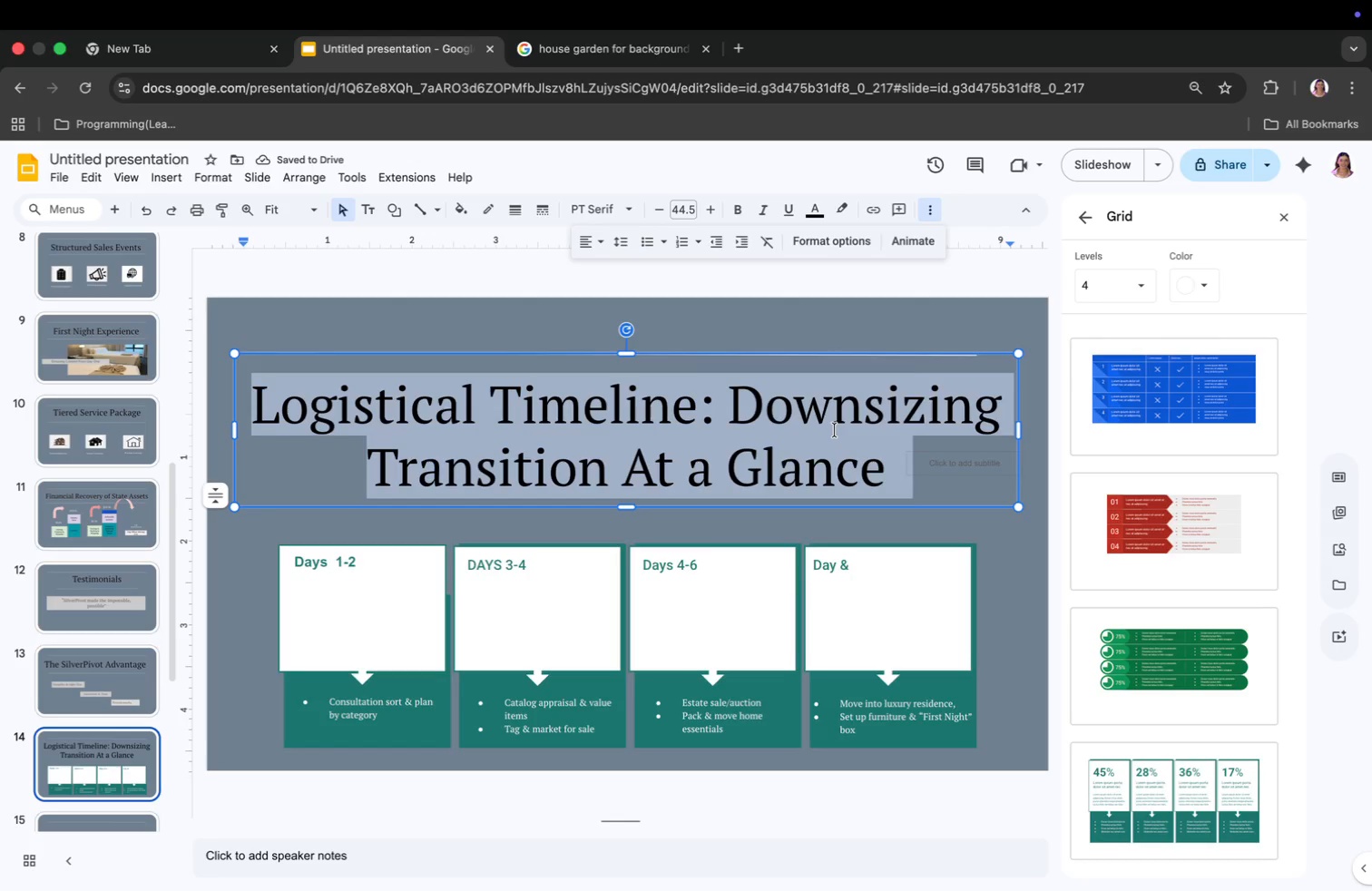 
left_click([1279, 224])
 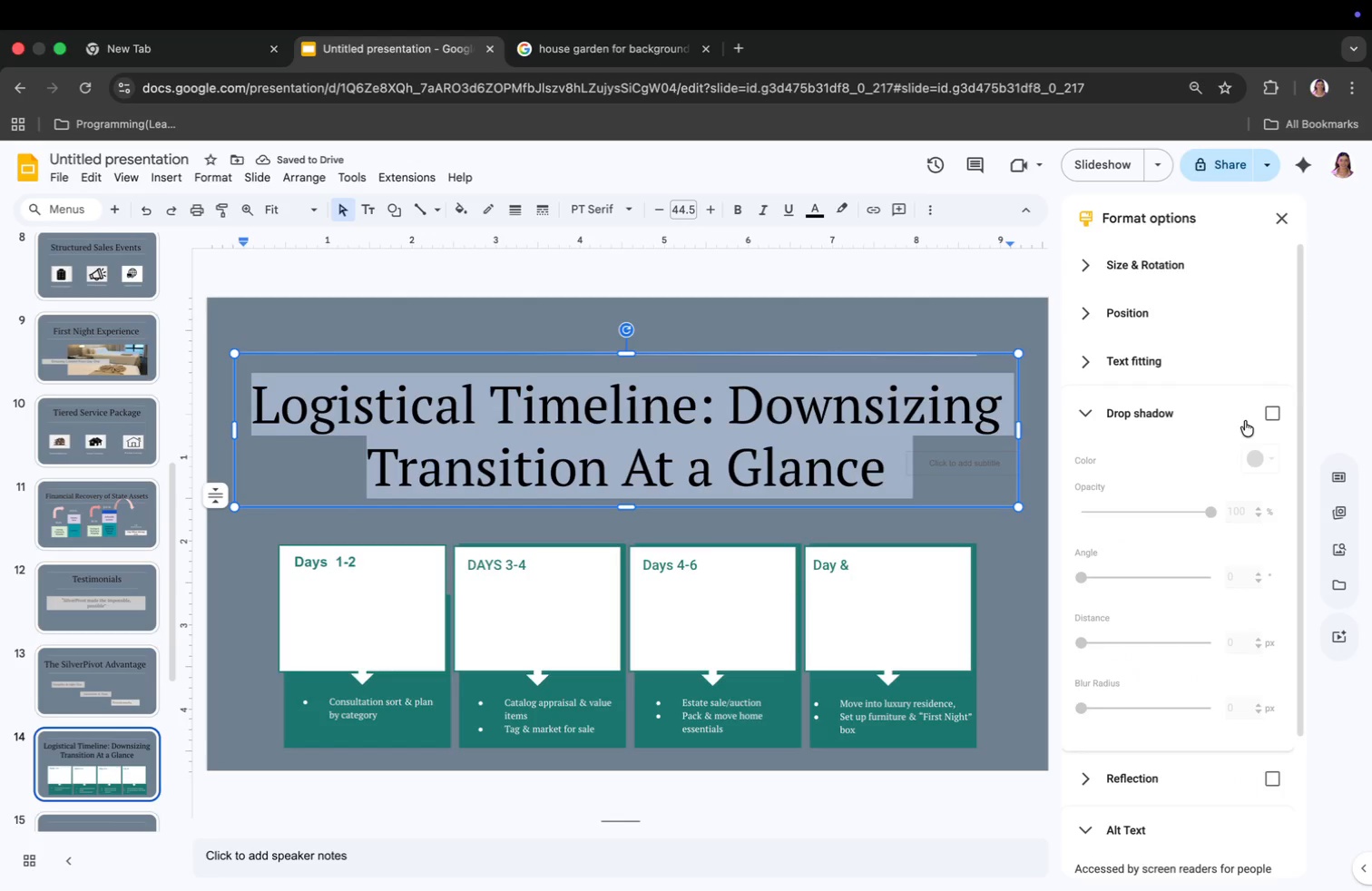 
left_click([1277, 414])
 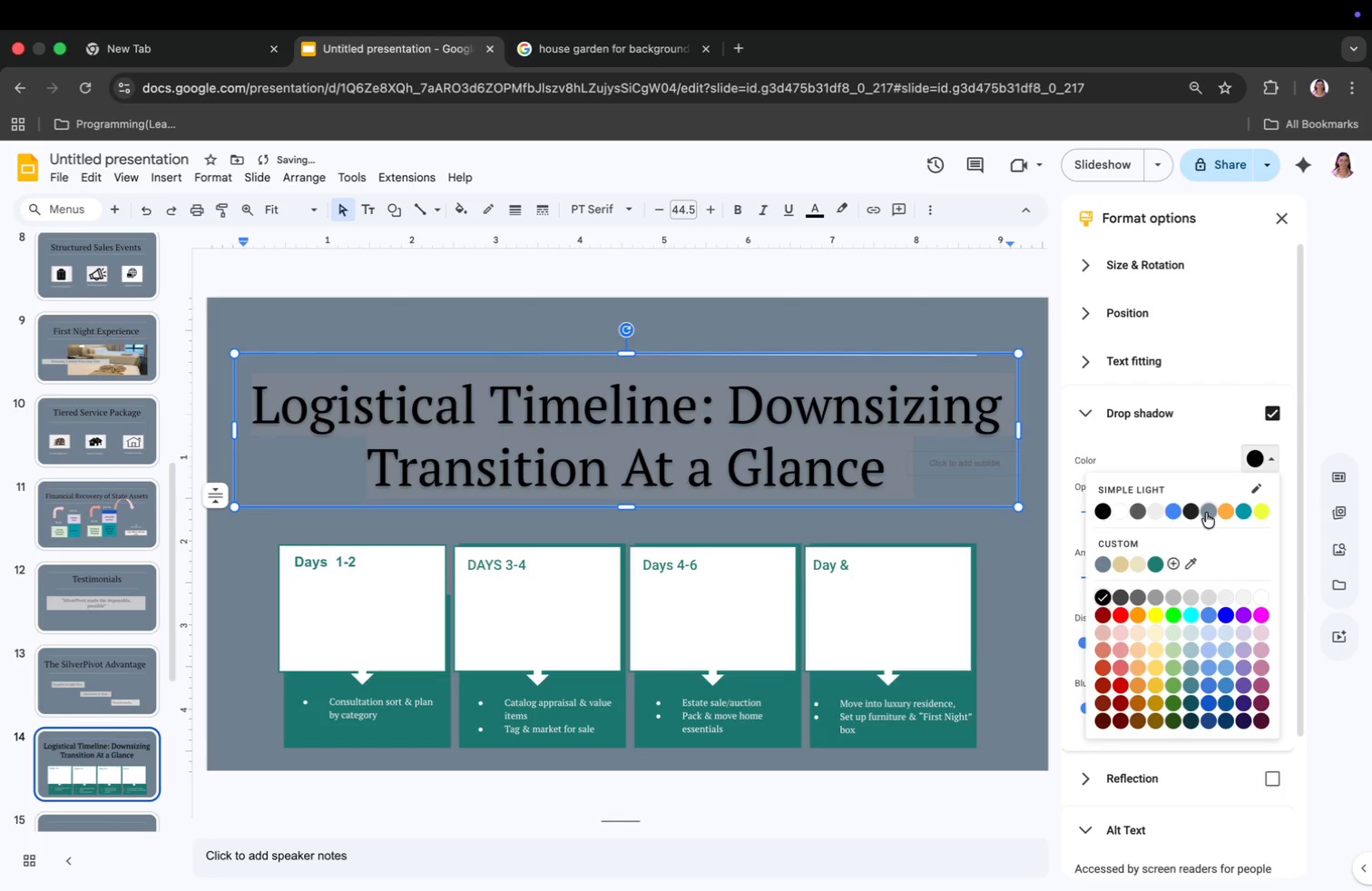 
left_click([1157, 507])
 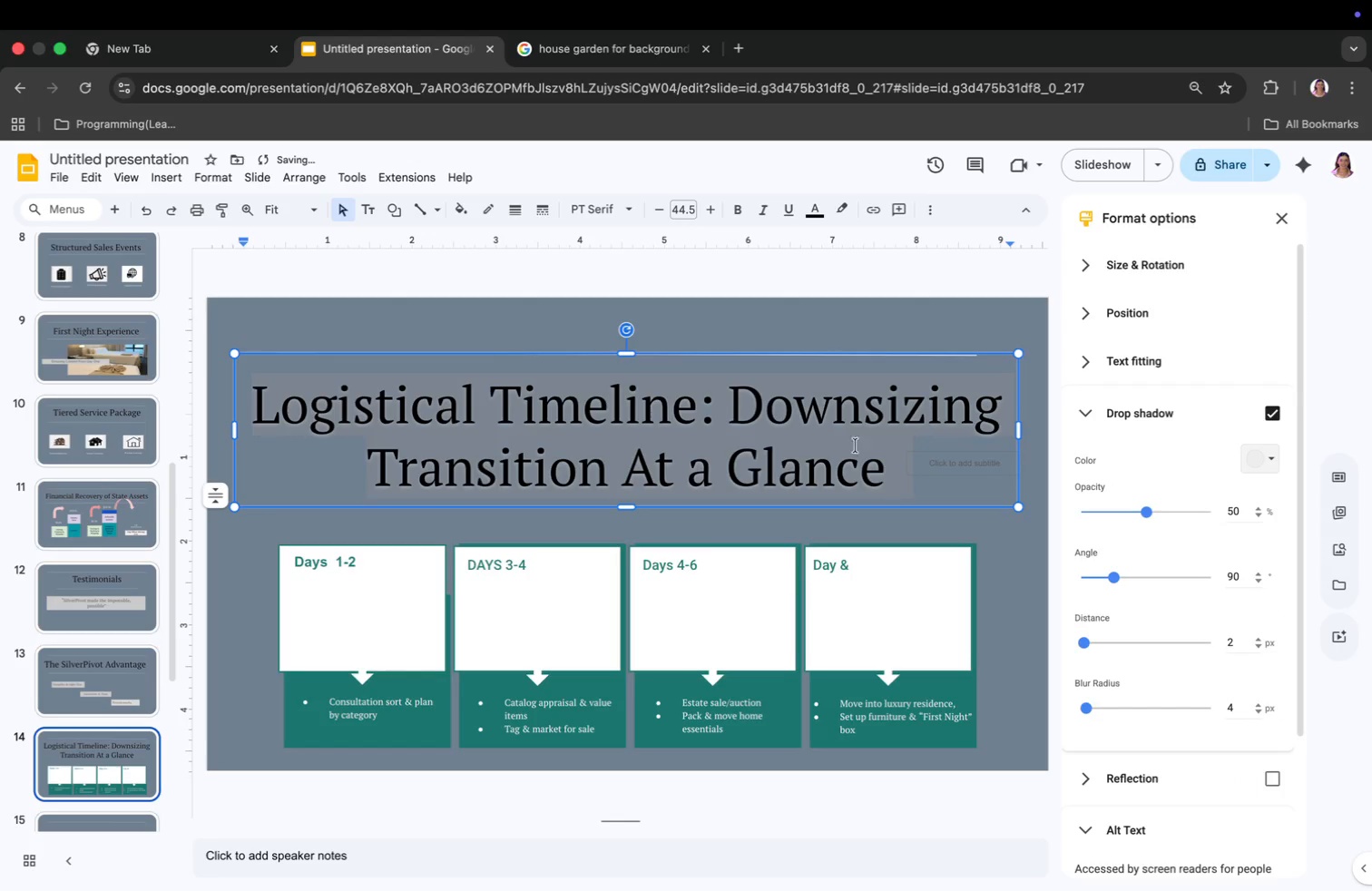 
left_click([807, 340])
 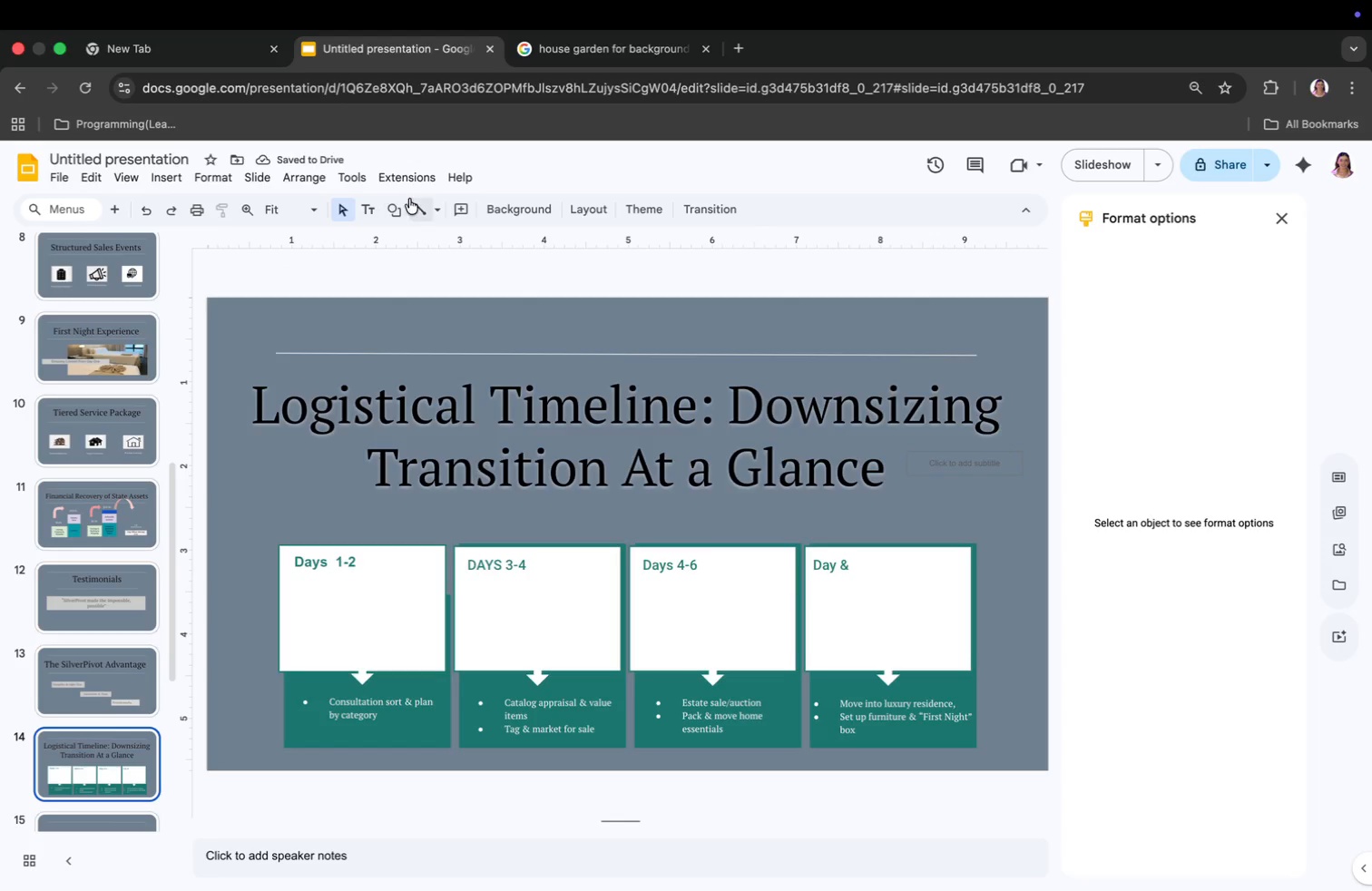 
wait(5.28)
 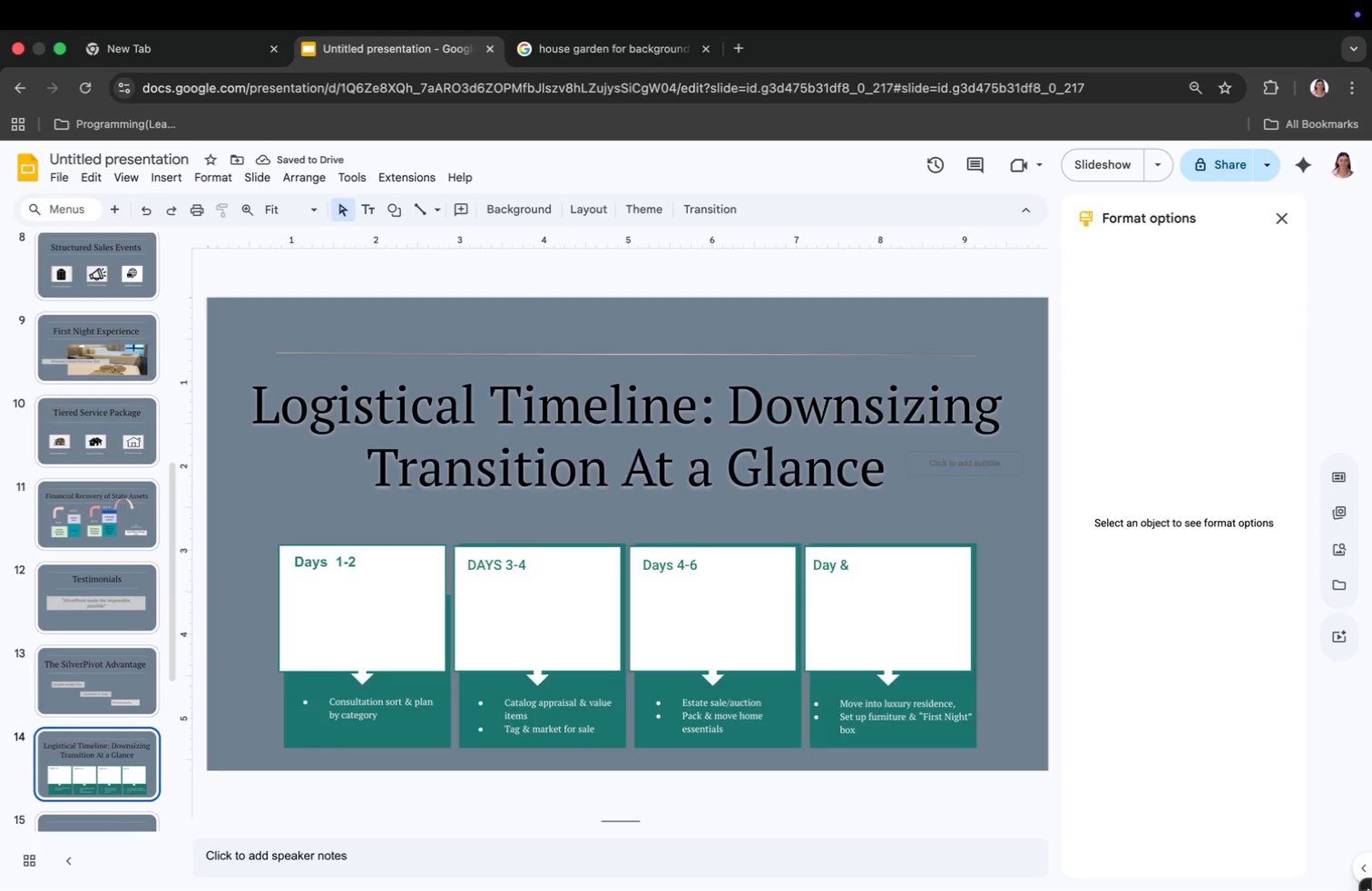 
left_click([419, 211])
 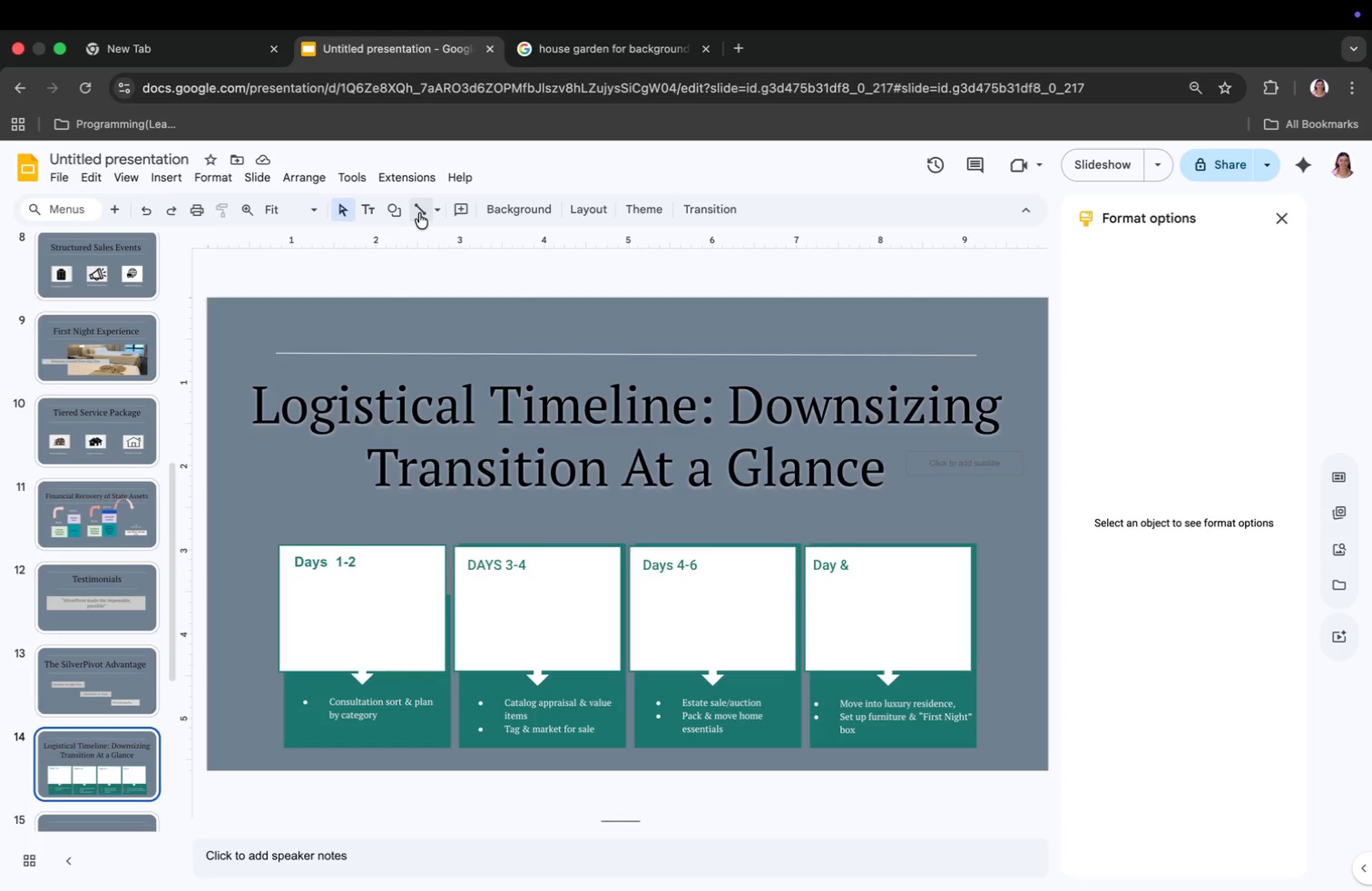 
left_click([419, 213])
 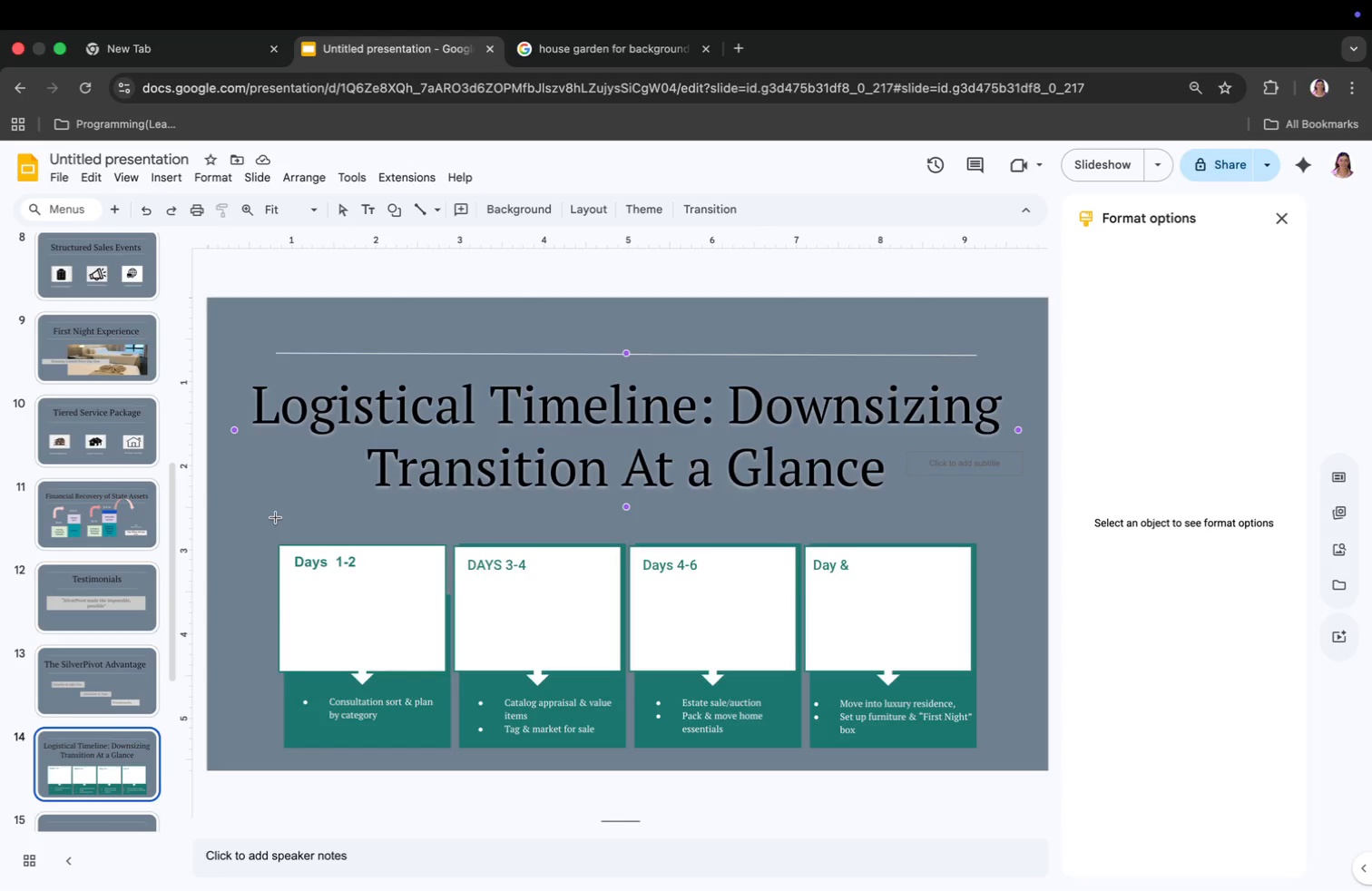 
left_click([283, 513])
 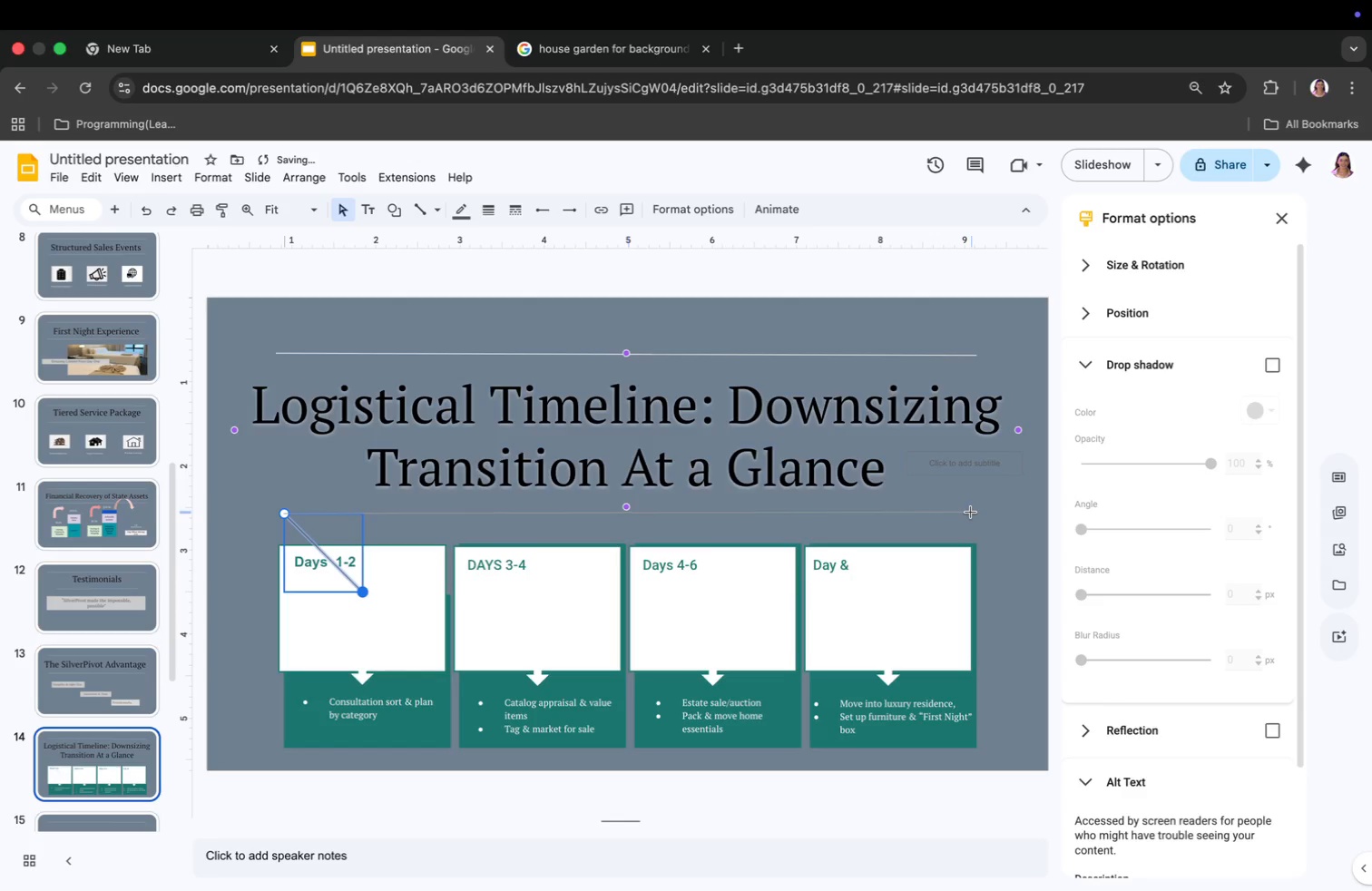 
left_click_drag(start_coordinate=[361, 595], to_coordinate=[971, 514])
 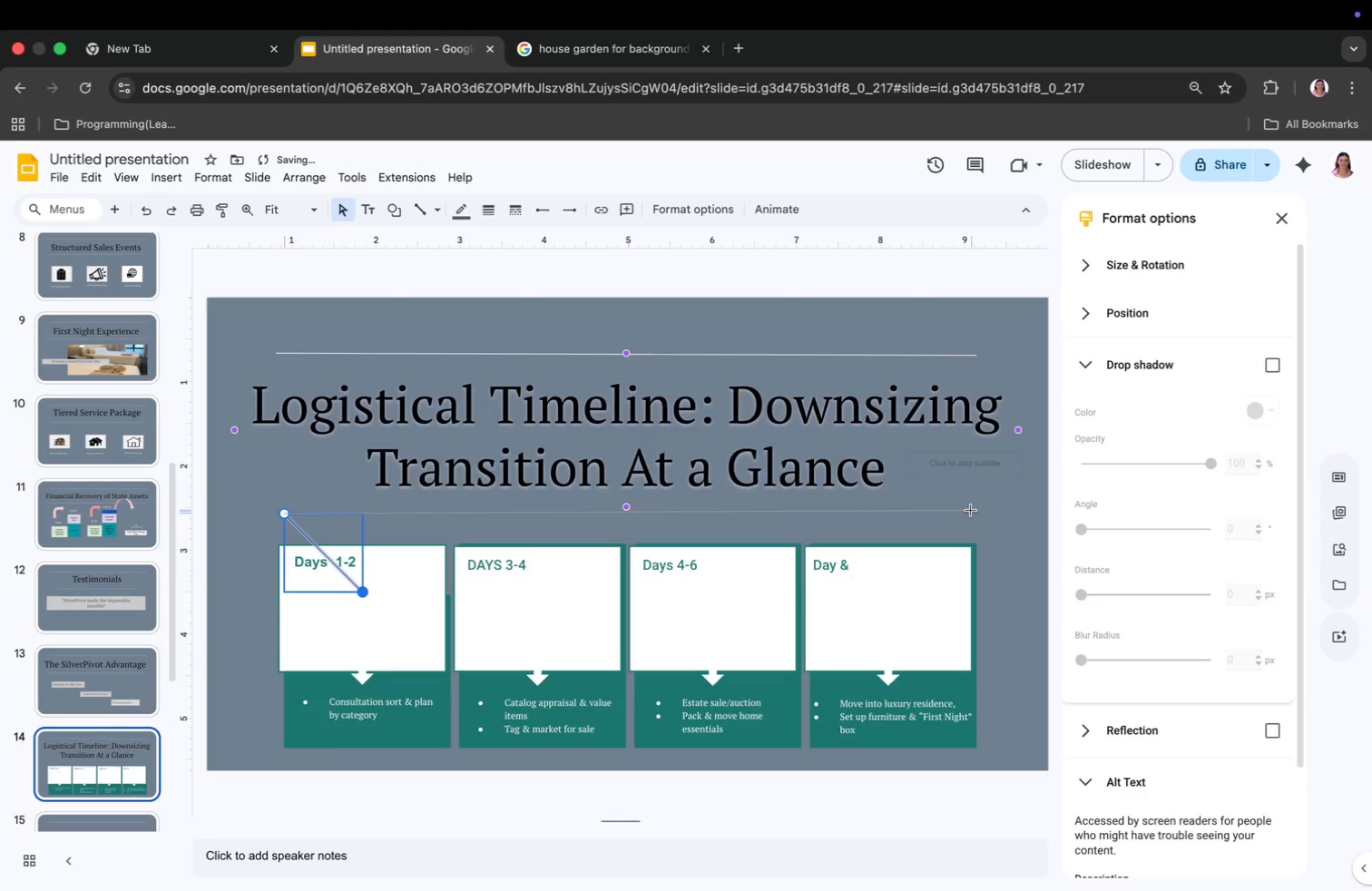 
left_click([967, 460])
 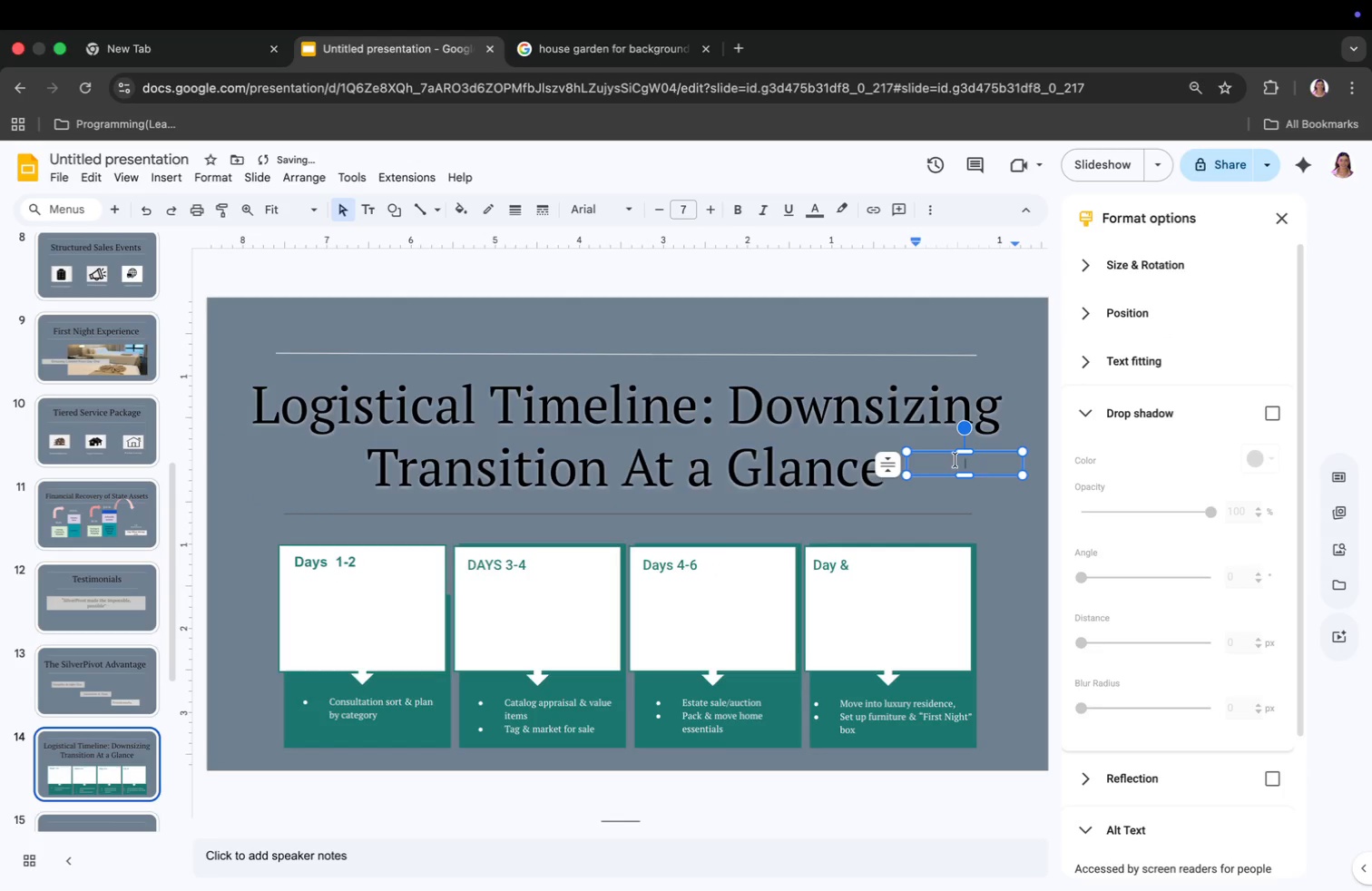 
left_click_drag(start_coordinate=[965, 456], to_coordinate=[889, 622])
 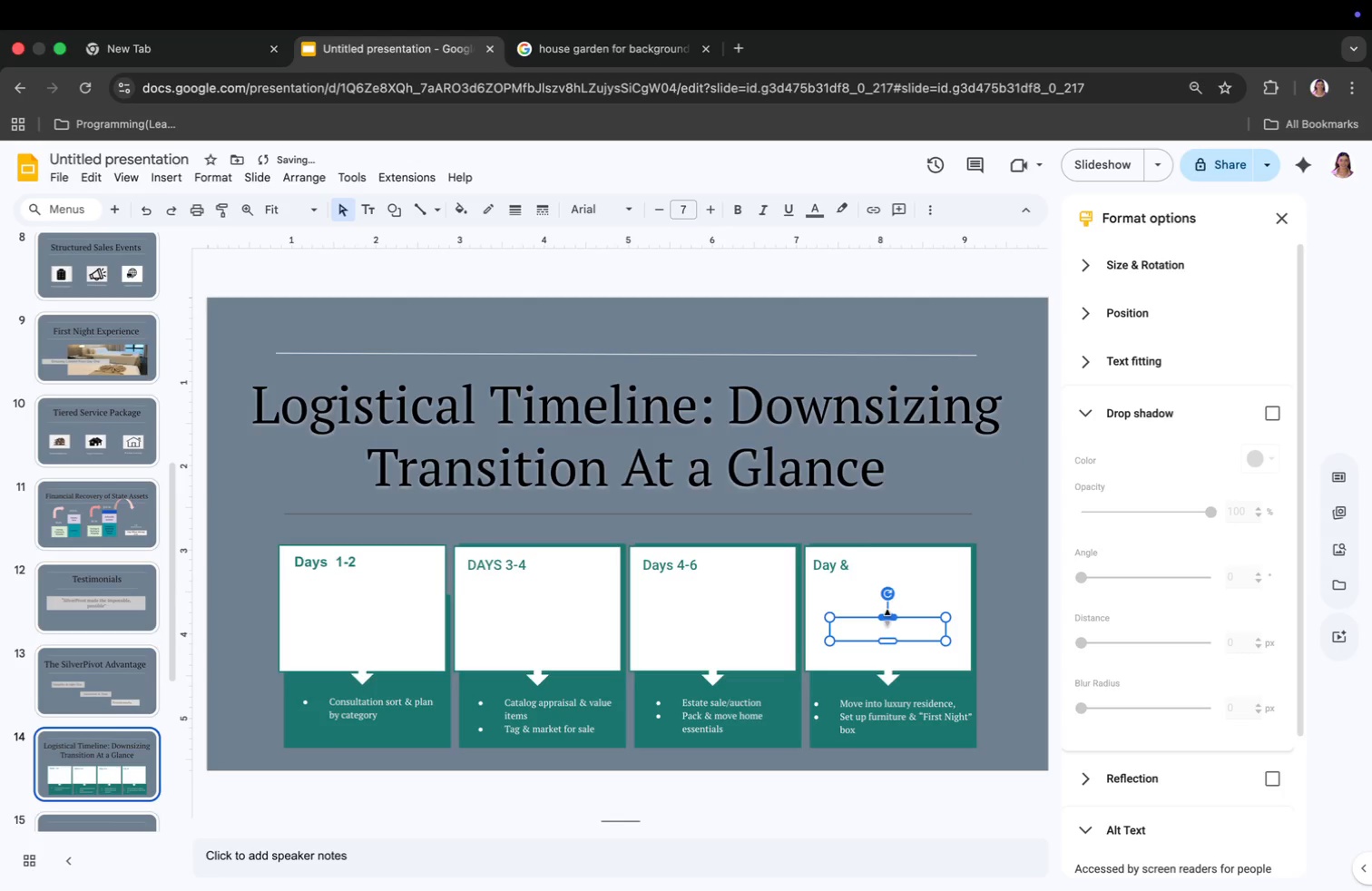 
left_click([838, 568])
 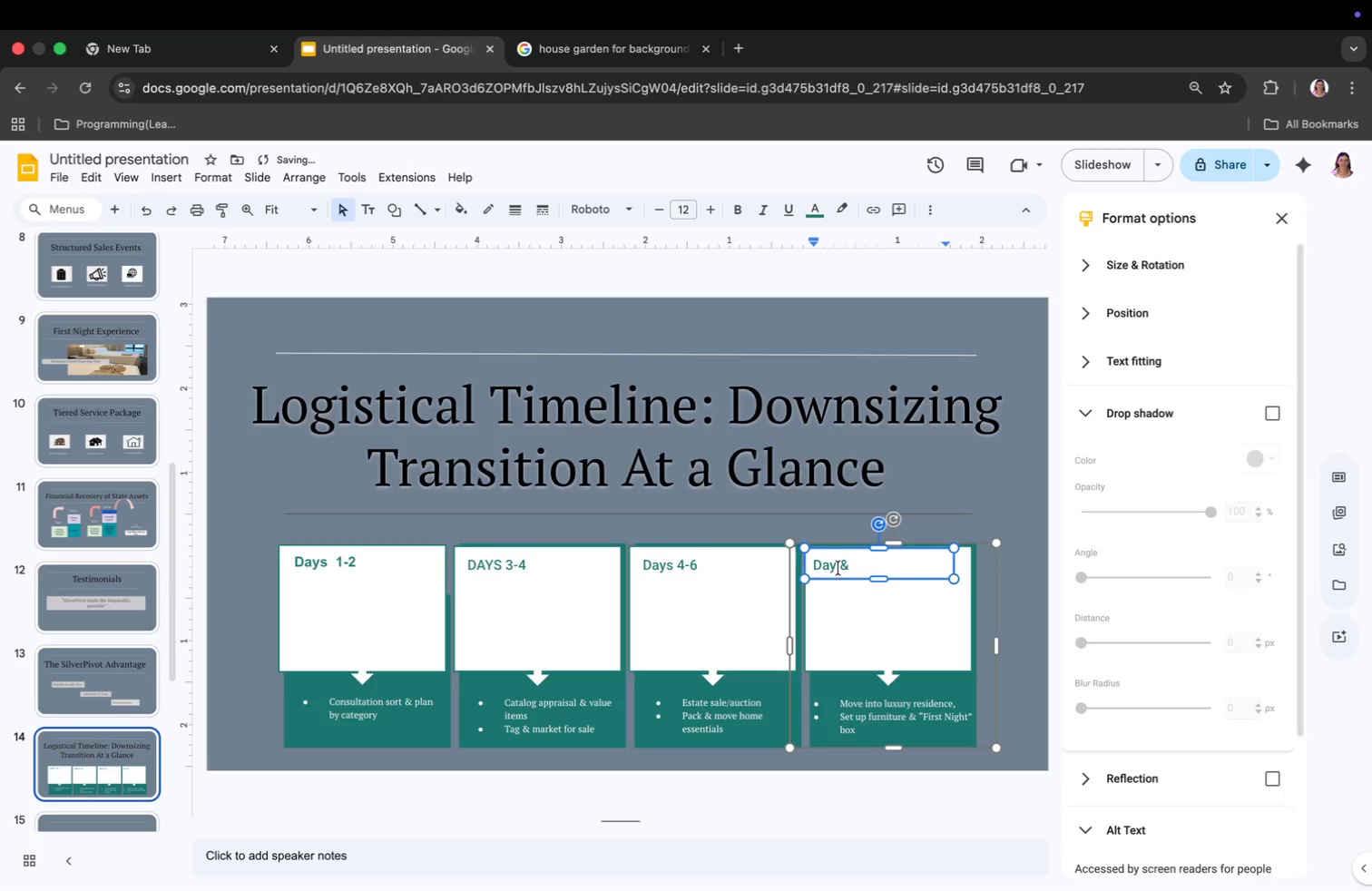 
key(Meta+CommandLeft)
 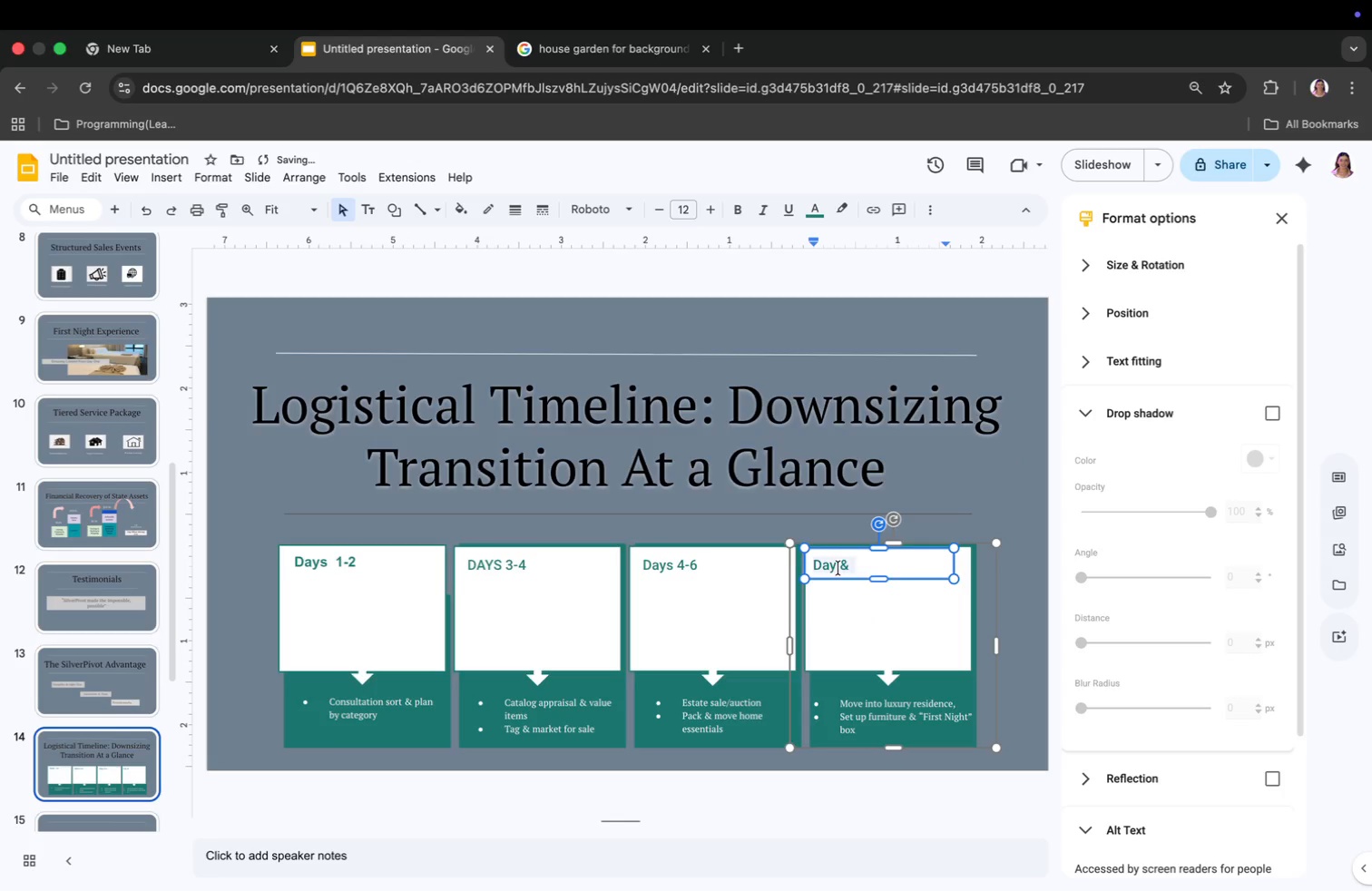 
key(Meta+A)
 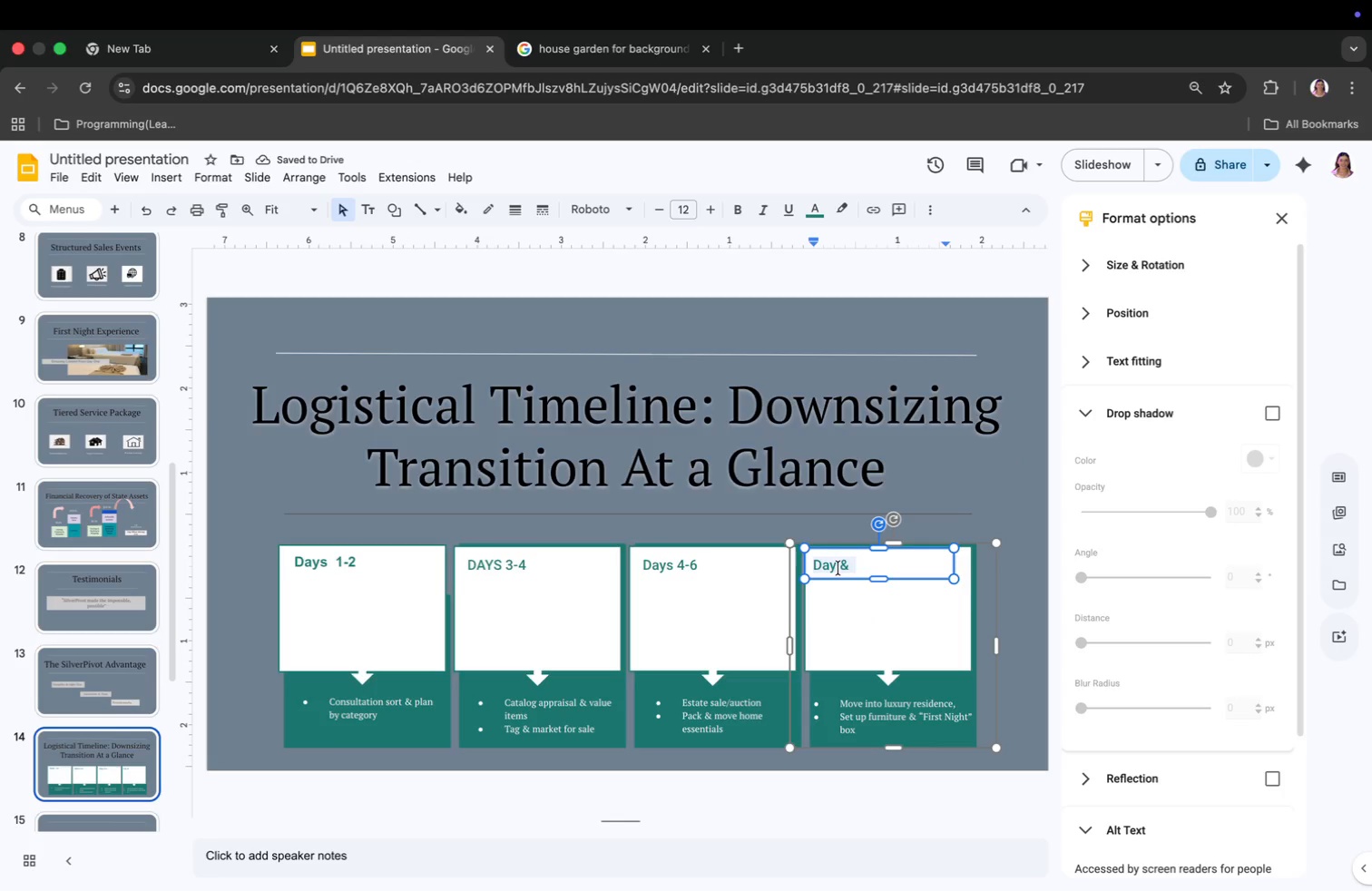 
left_click_drag(start_coordinate=[877, 602], to_coordinate=[878, 615])
 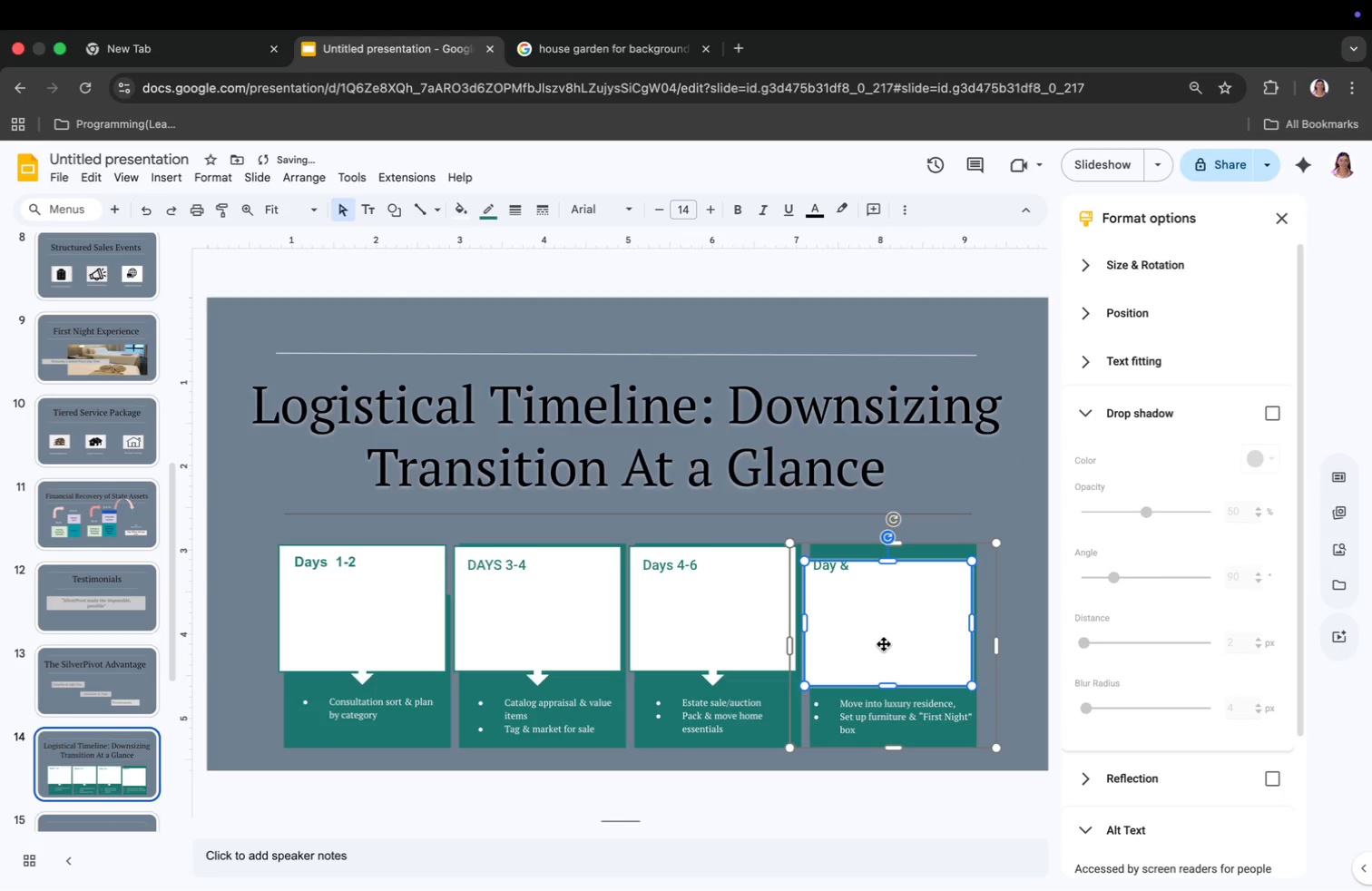 
left_click([884, 617])
 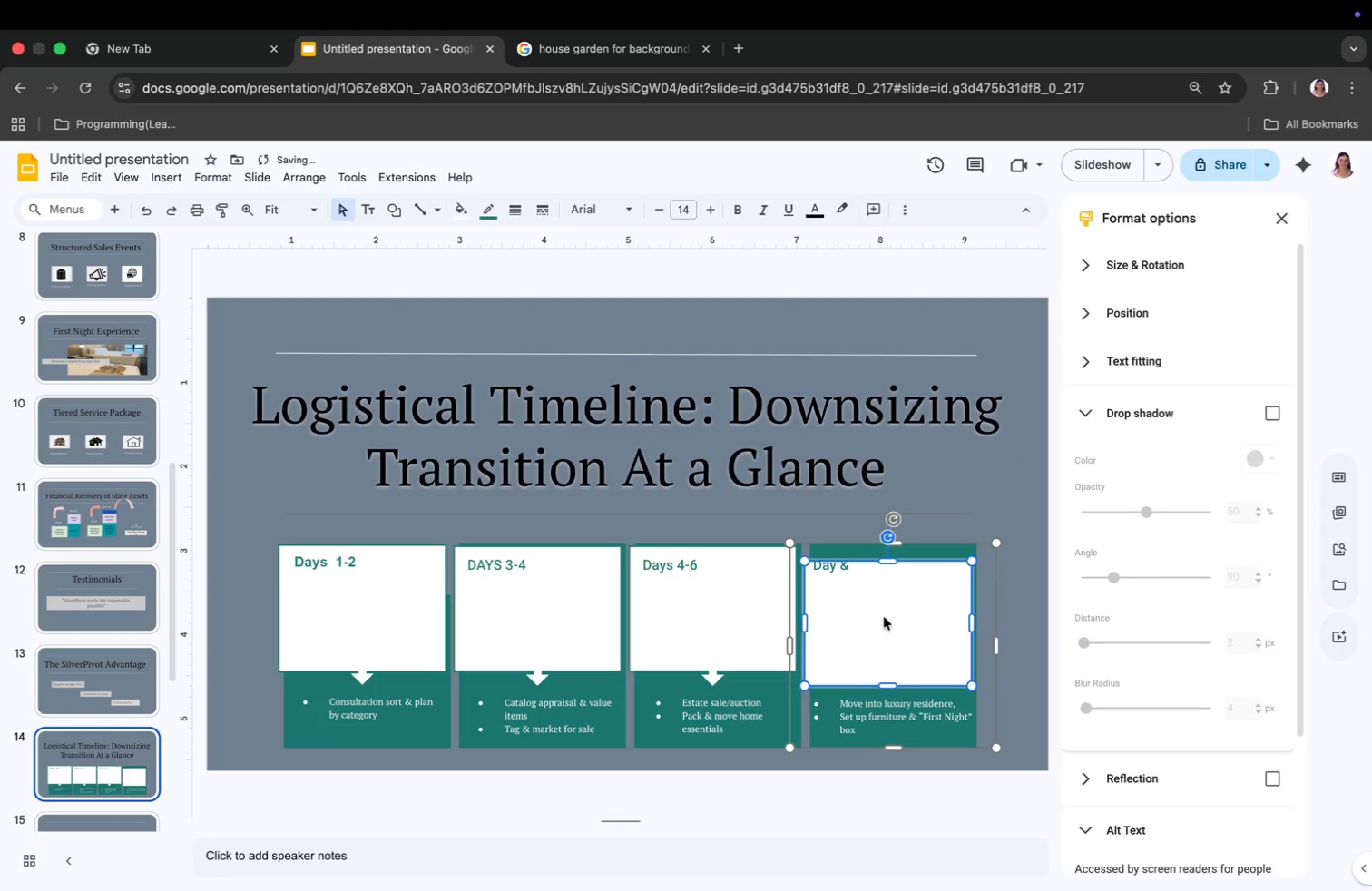 
key(Meta+CommandLeft)
 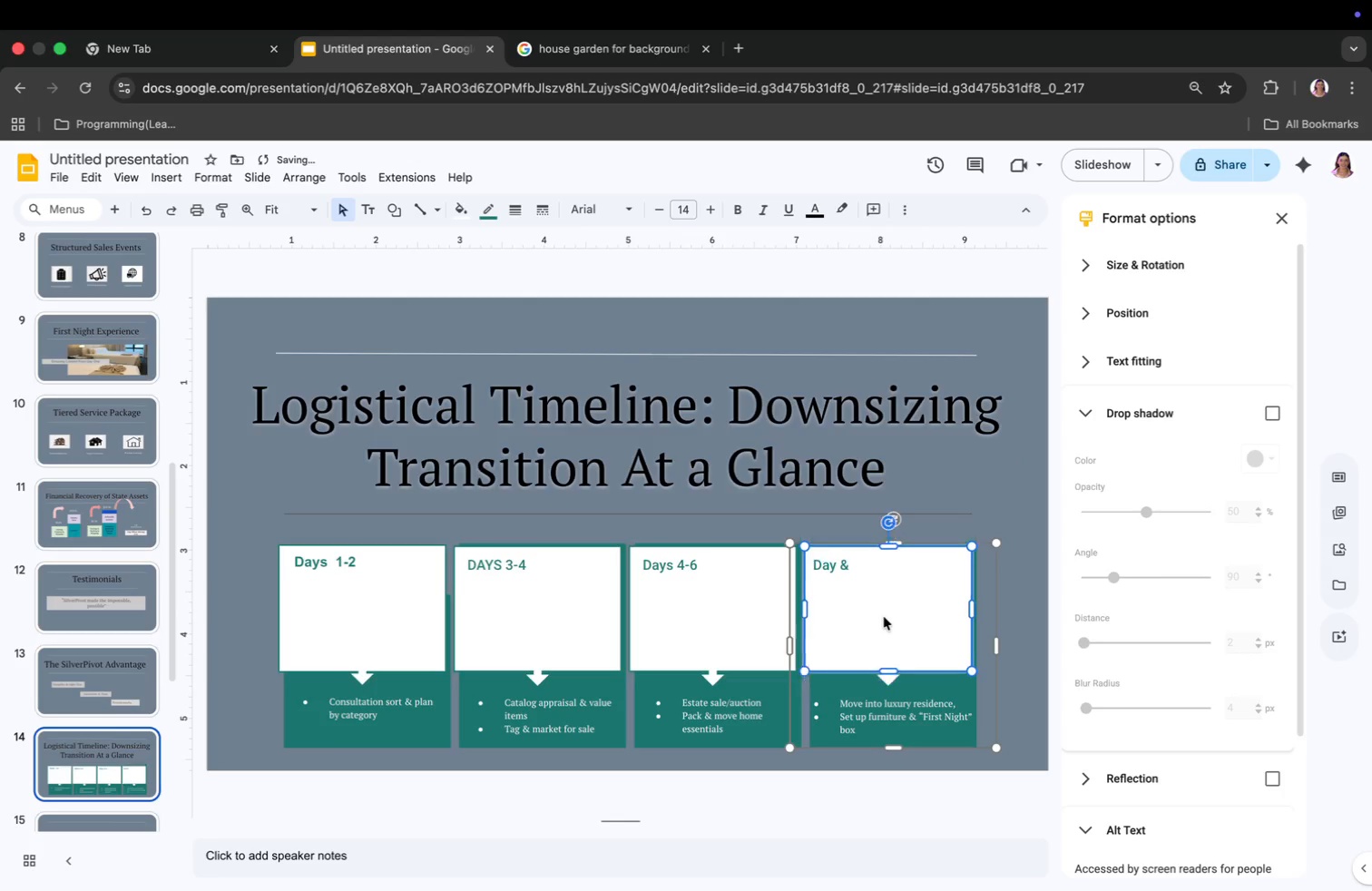 
key(Meta+Z)
 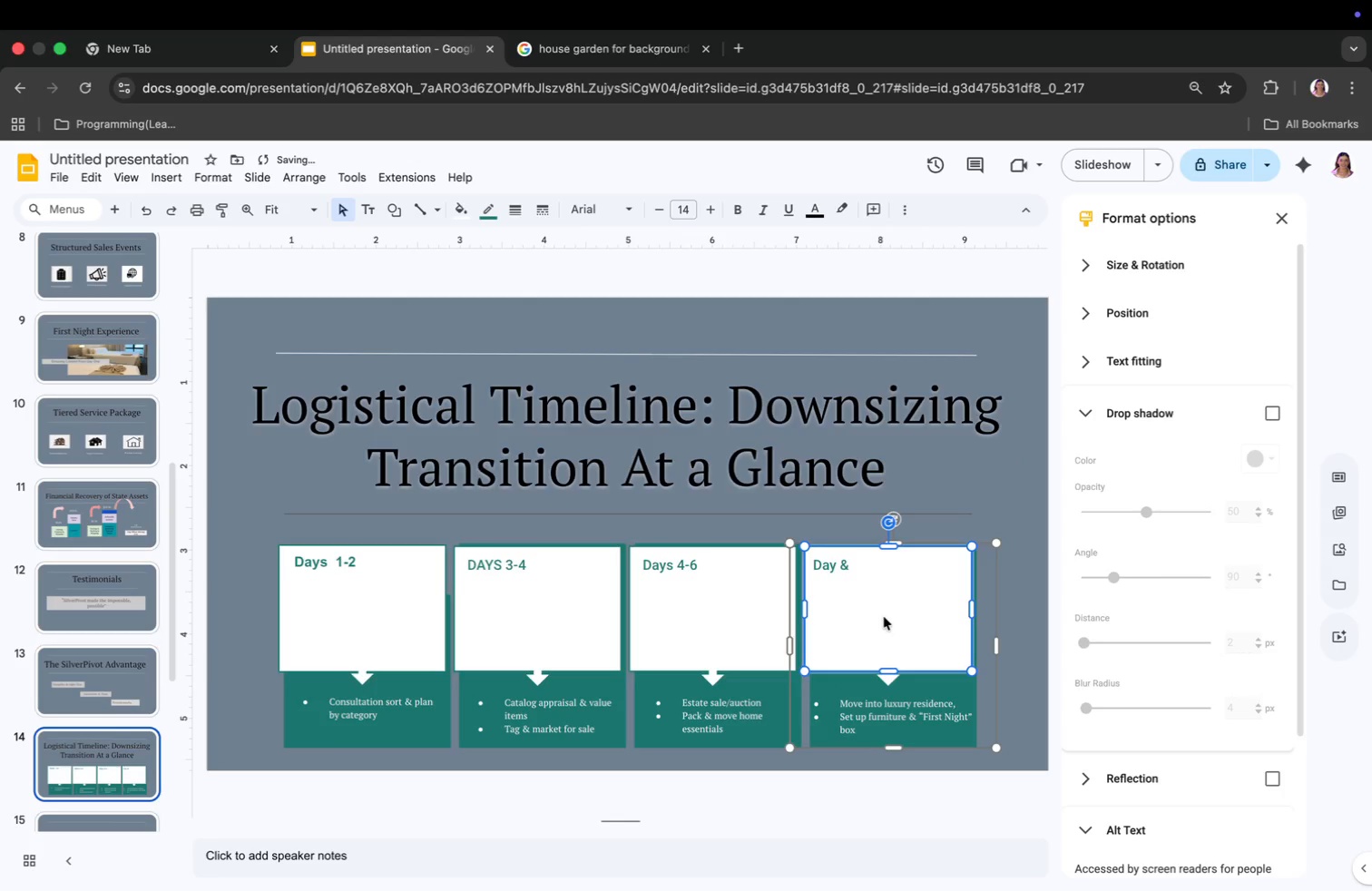 
key(Meta+CommandLeft)
 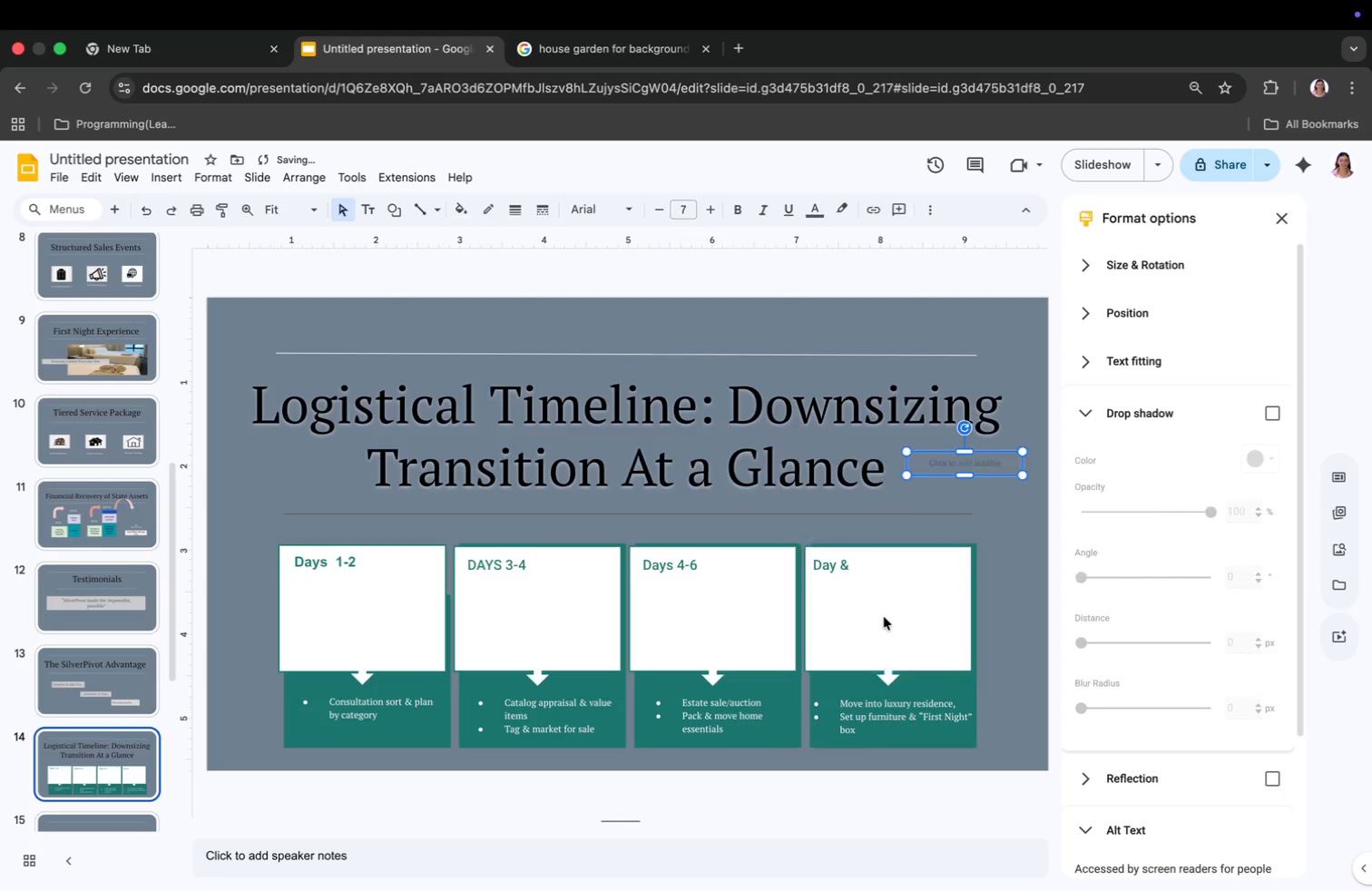 
key(Meta+Z)
 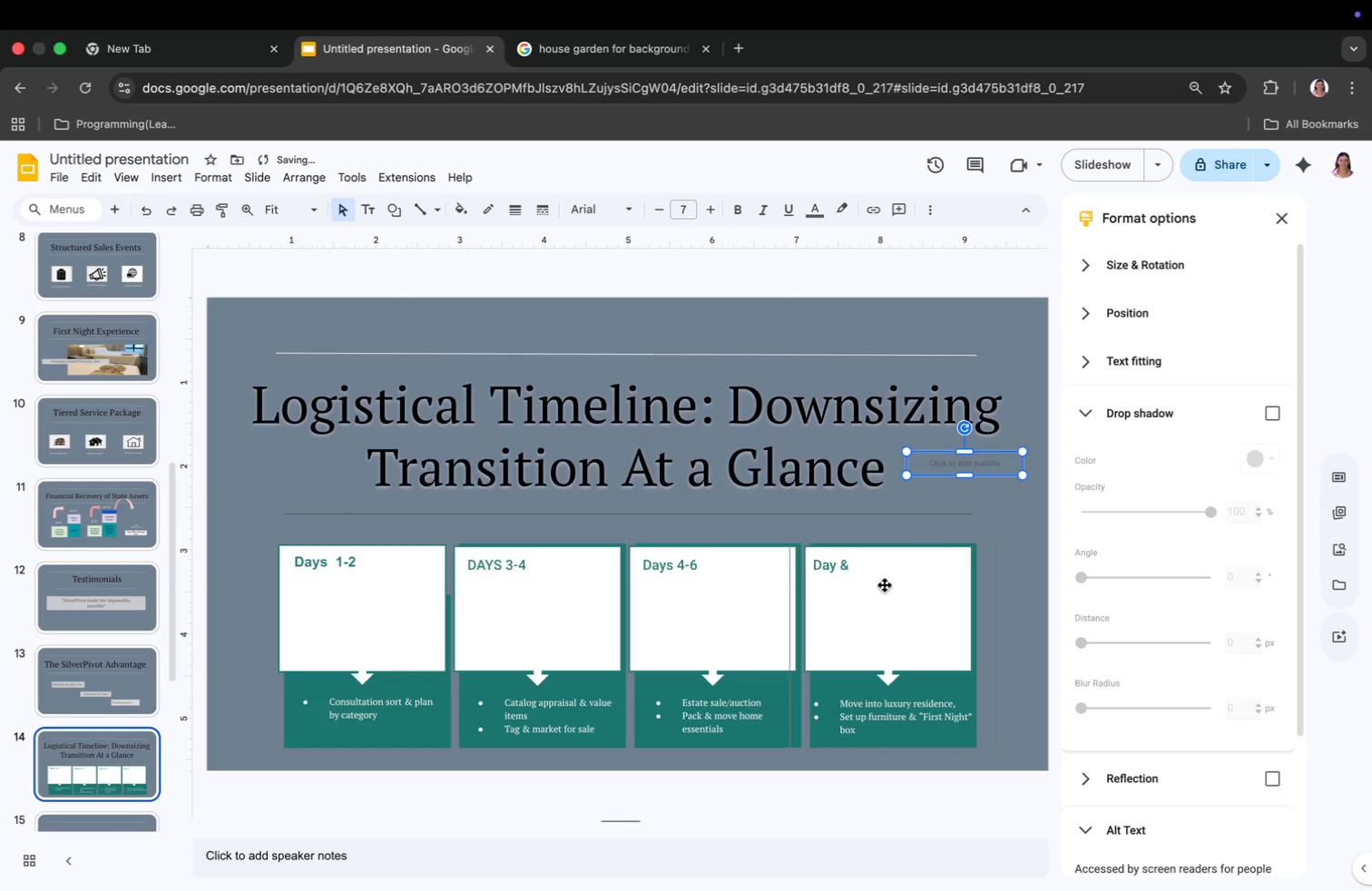 
left_click([843, 571])
 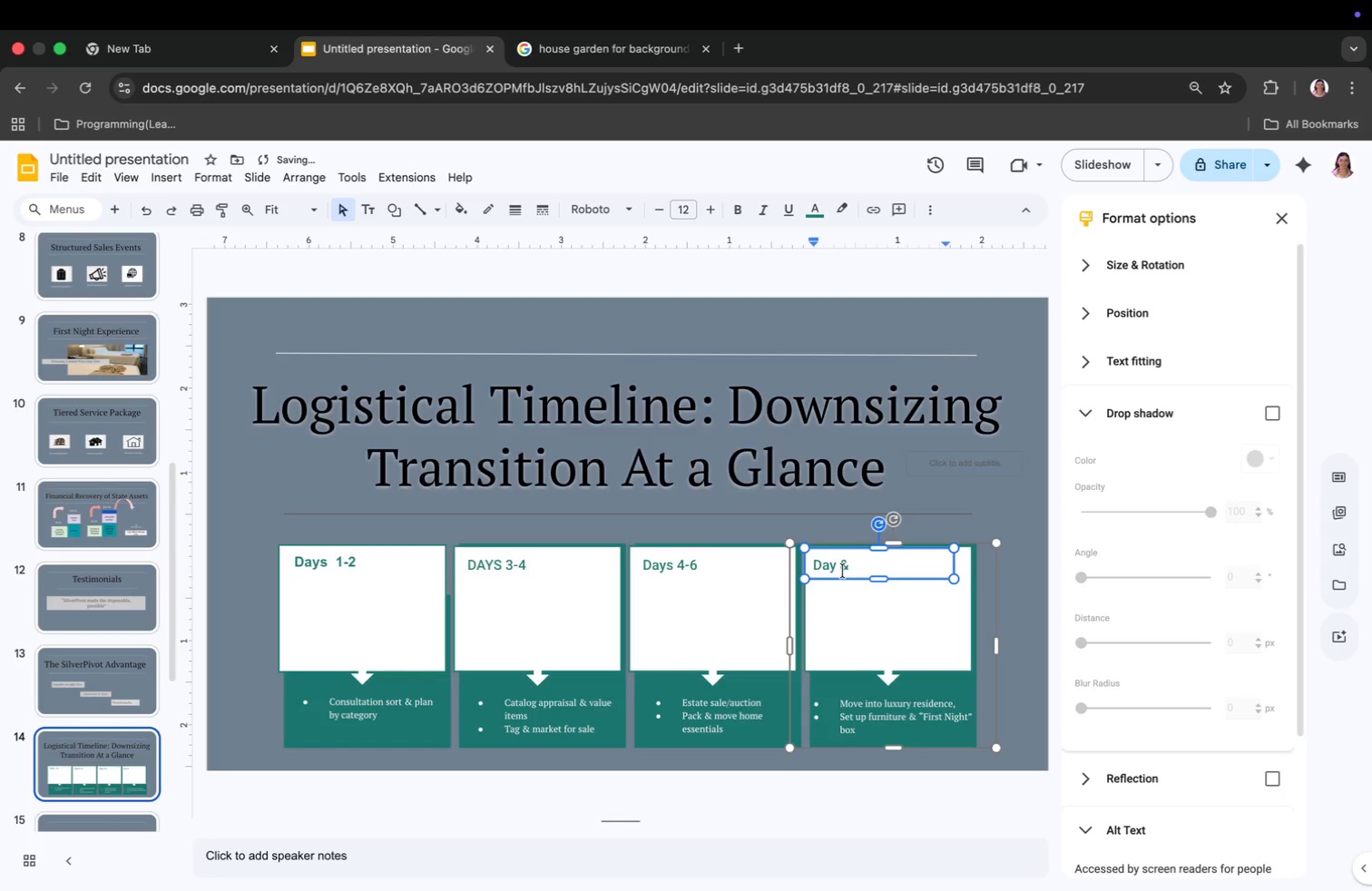 
key(Meta+CommandLeft)
 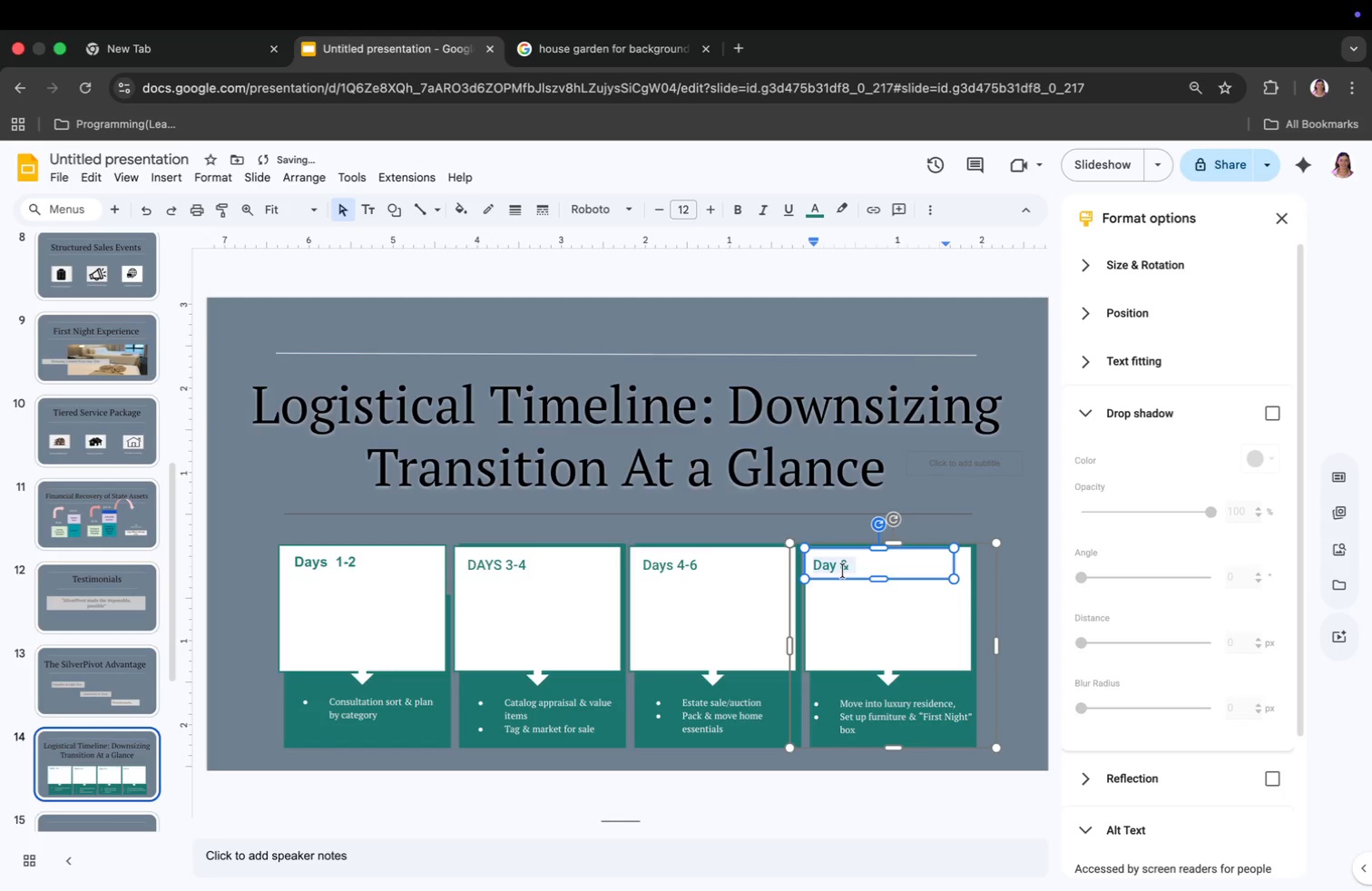 
key(Meta+A)
 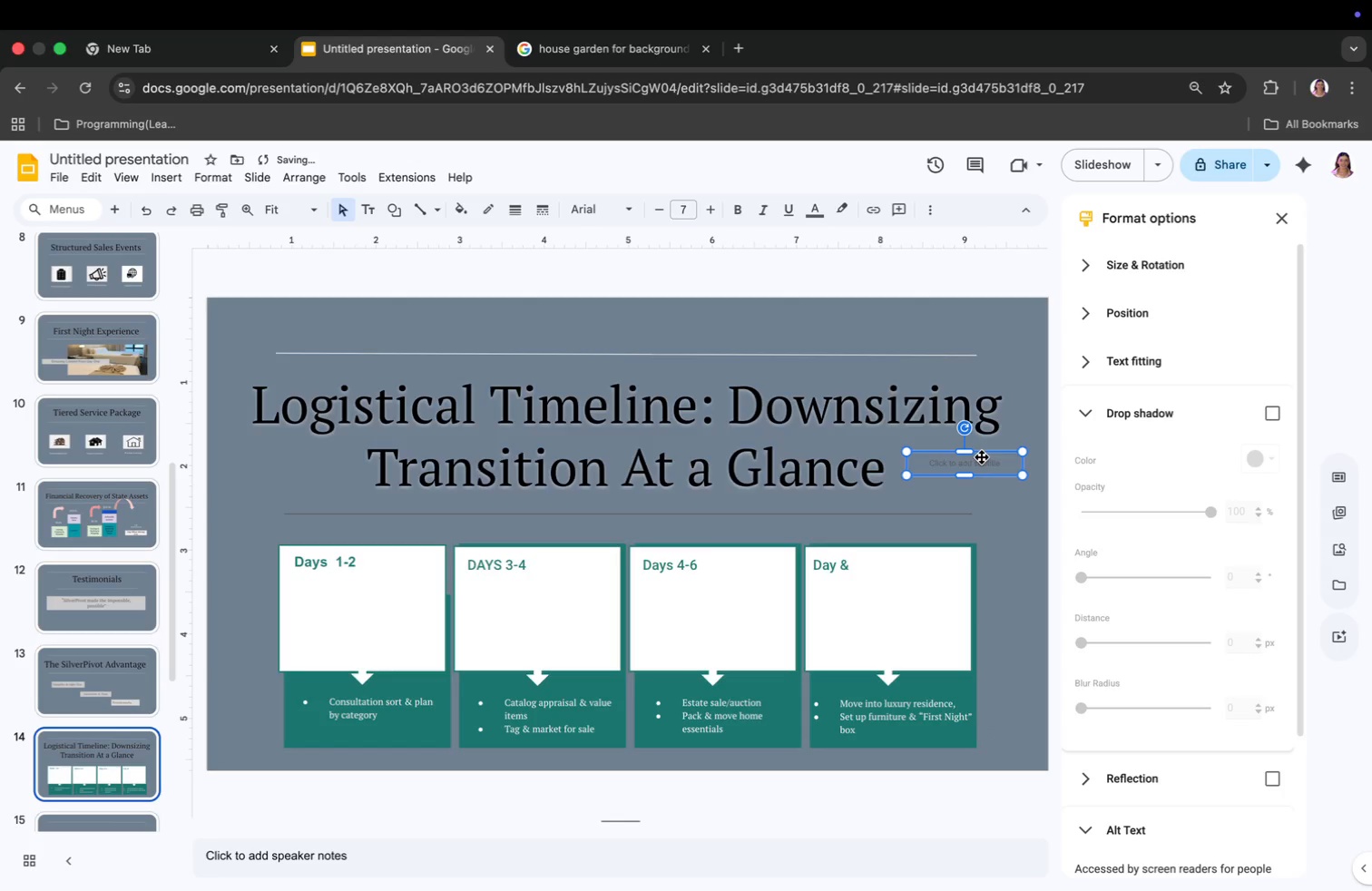 
left_click([981, 463])
 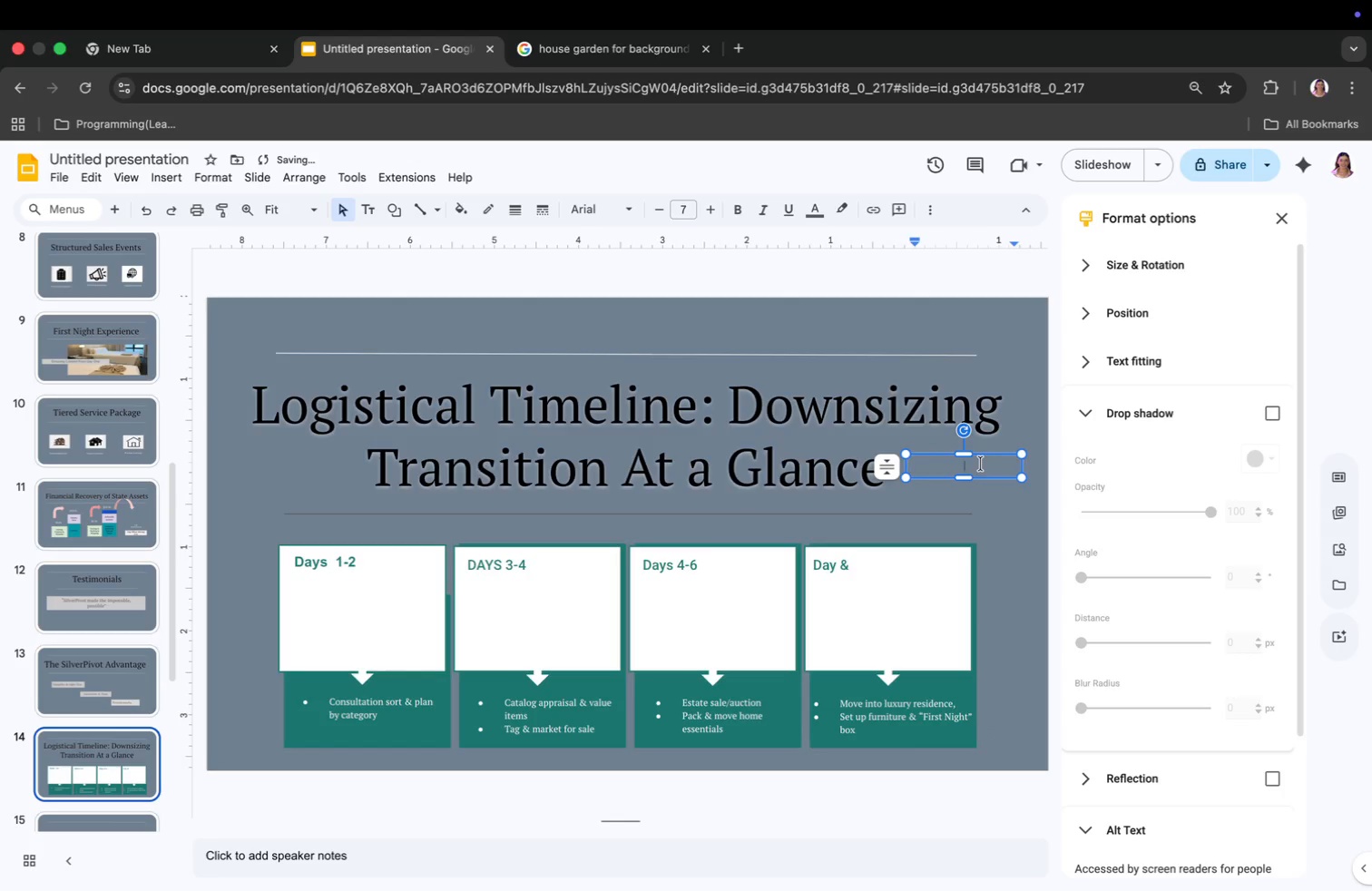 
key(Meta+CommandLeft)
 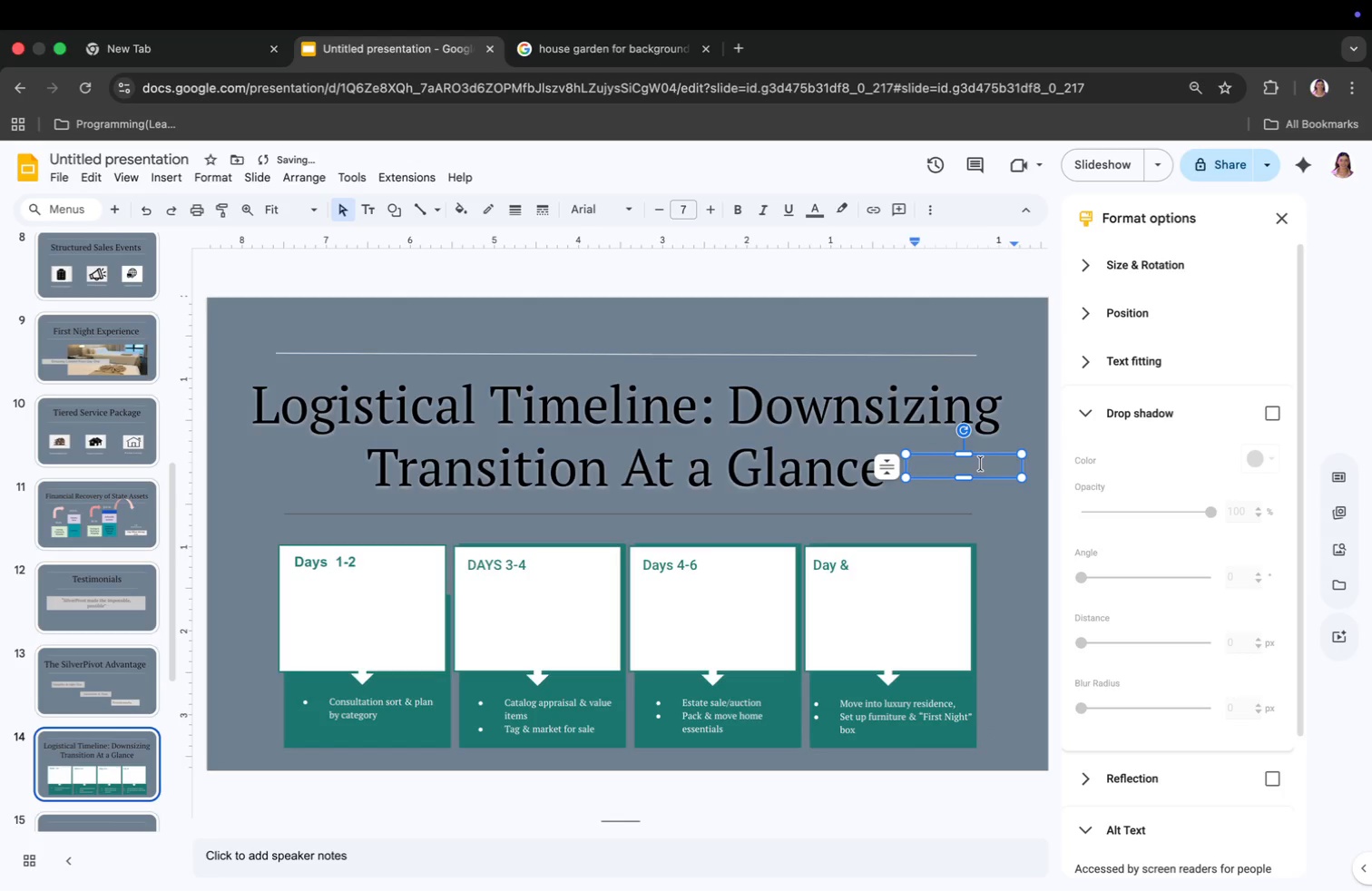 
key(Meta+V)
 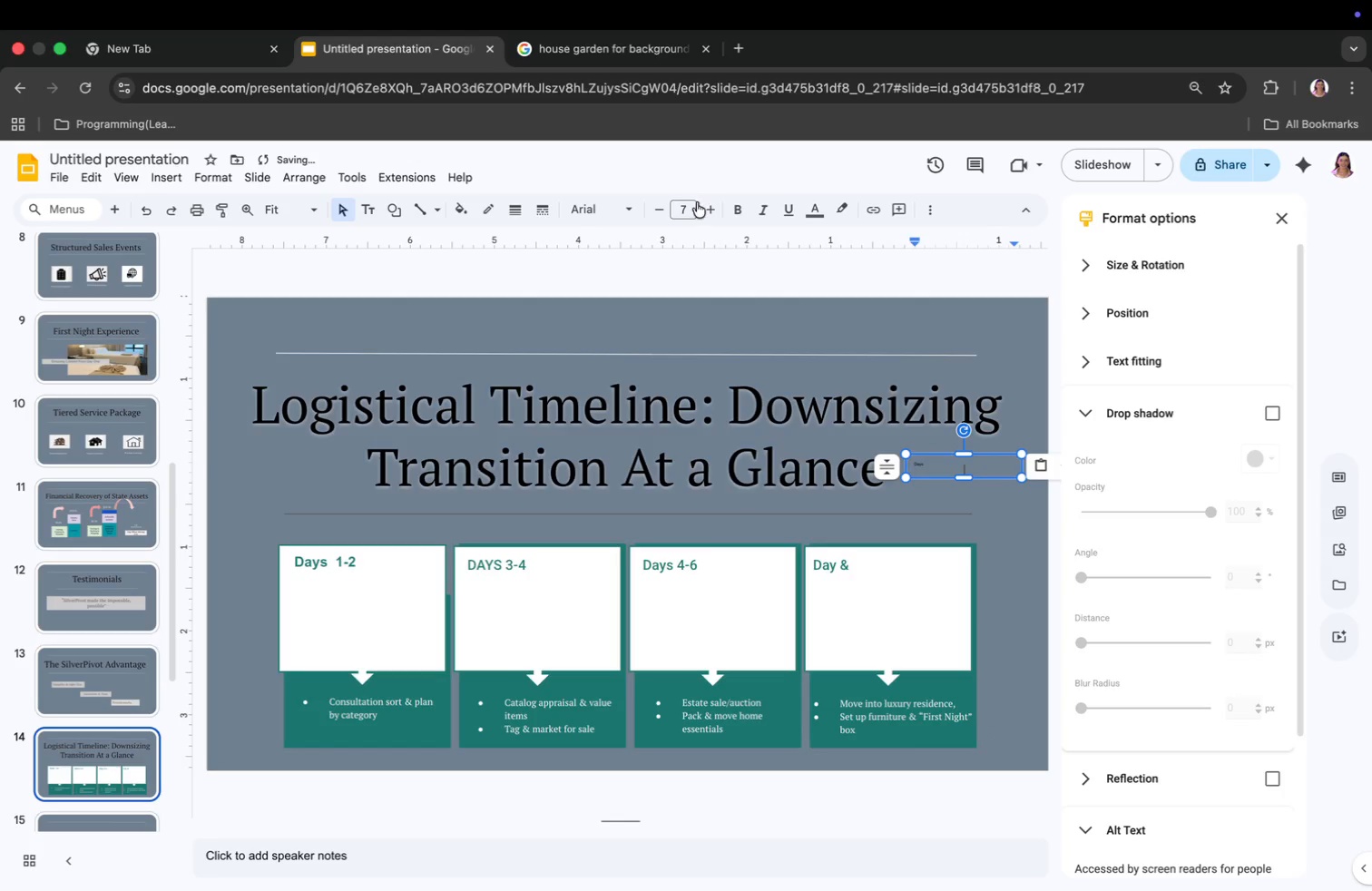 
double_click([706, 204])
 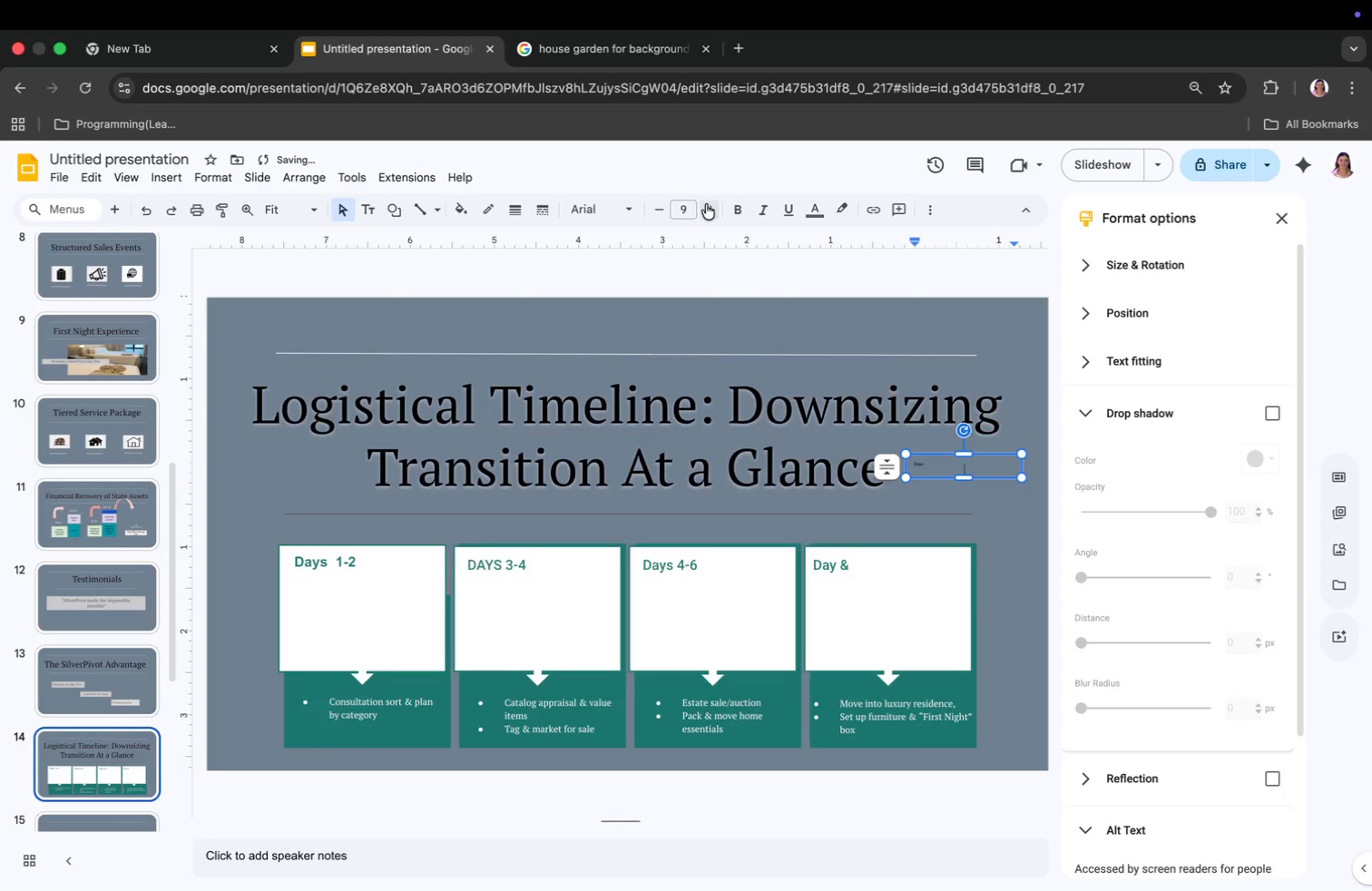 
triple_click([706, 204])
 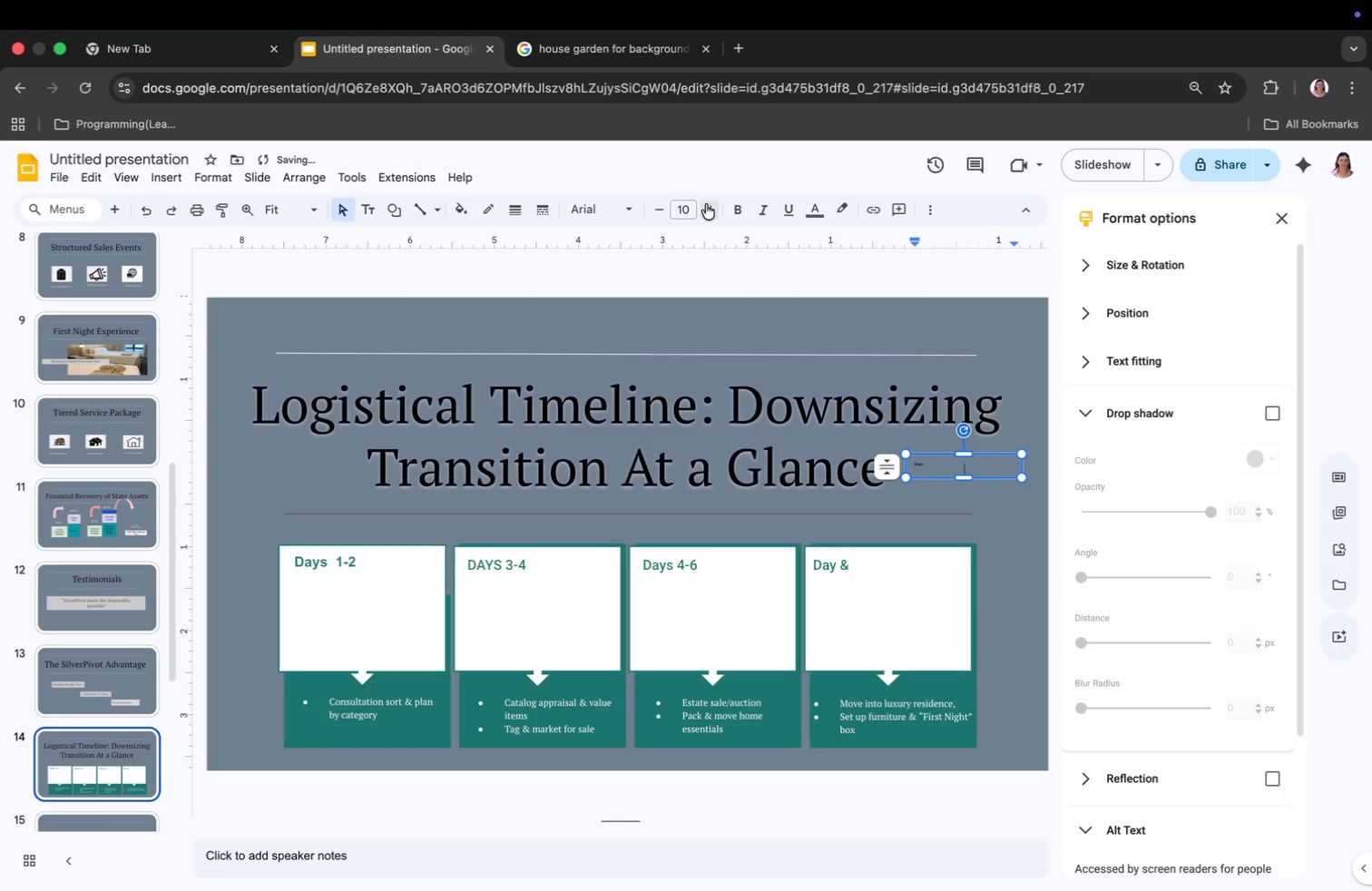 
triple_click([706, 204])
 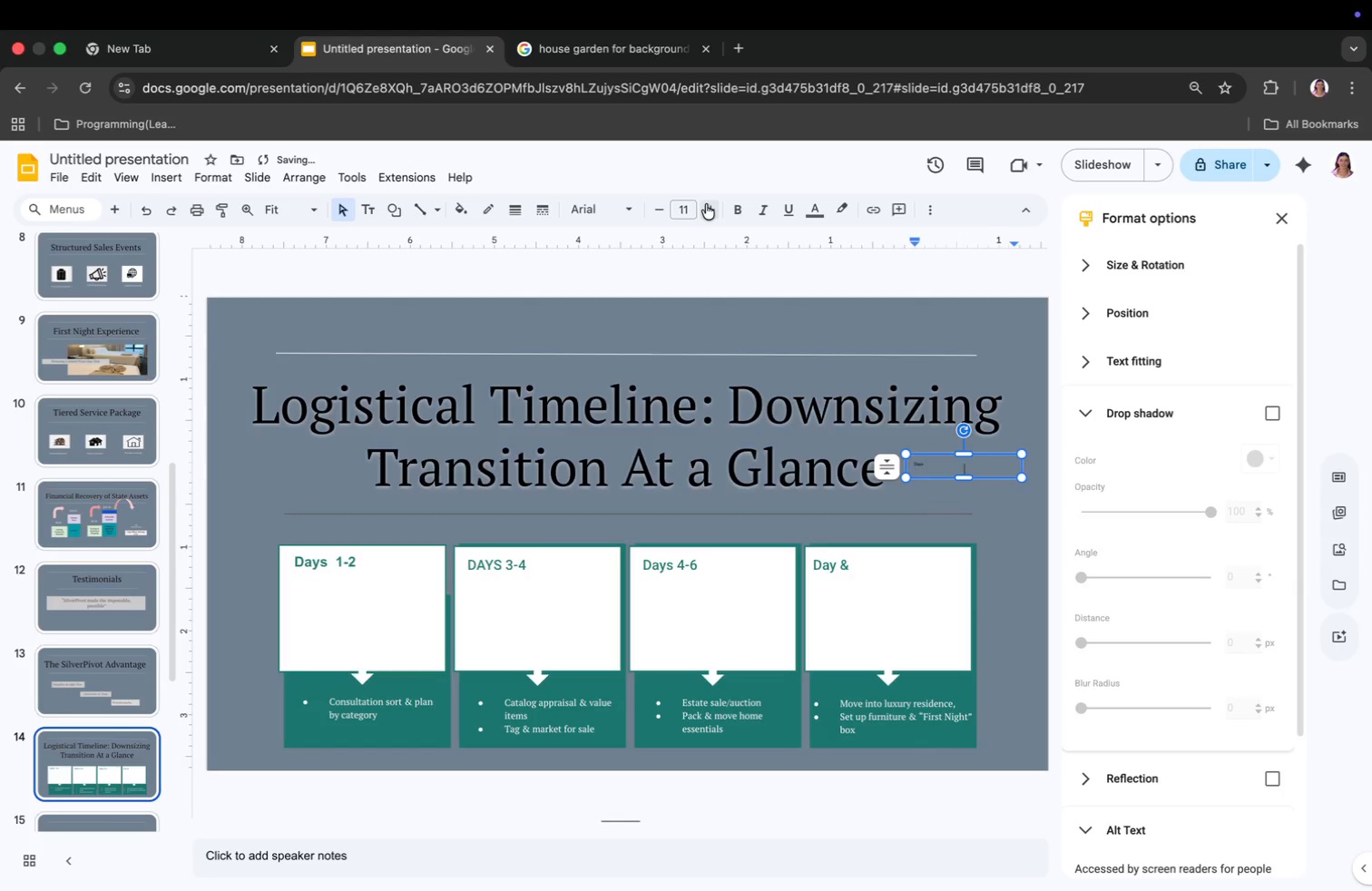 
left_click([706, 204])
 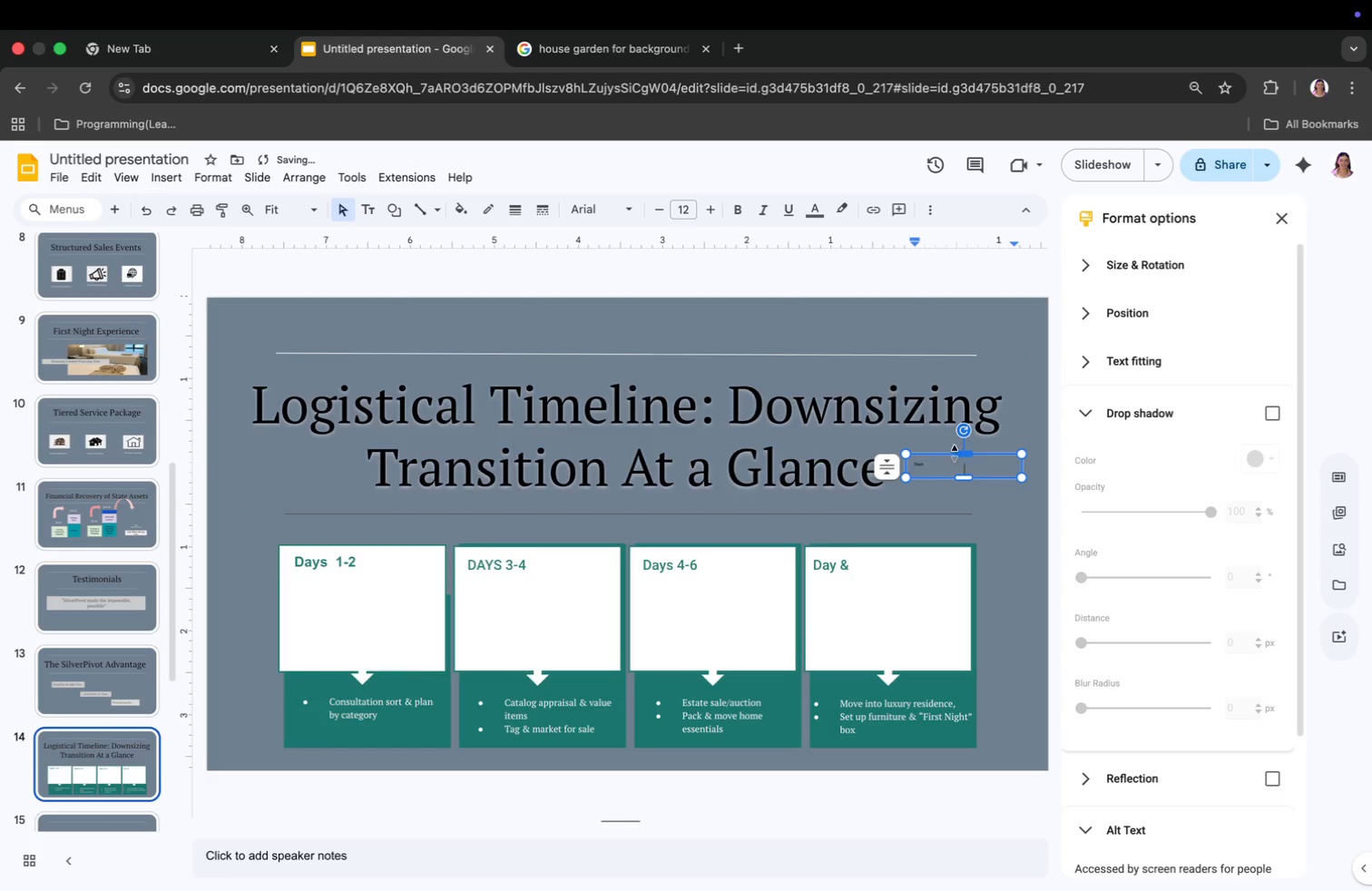 
left_click([943, 463])
 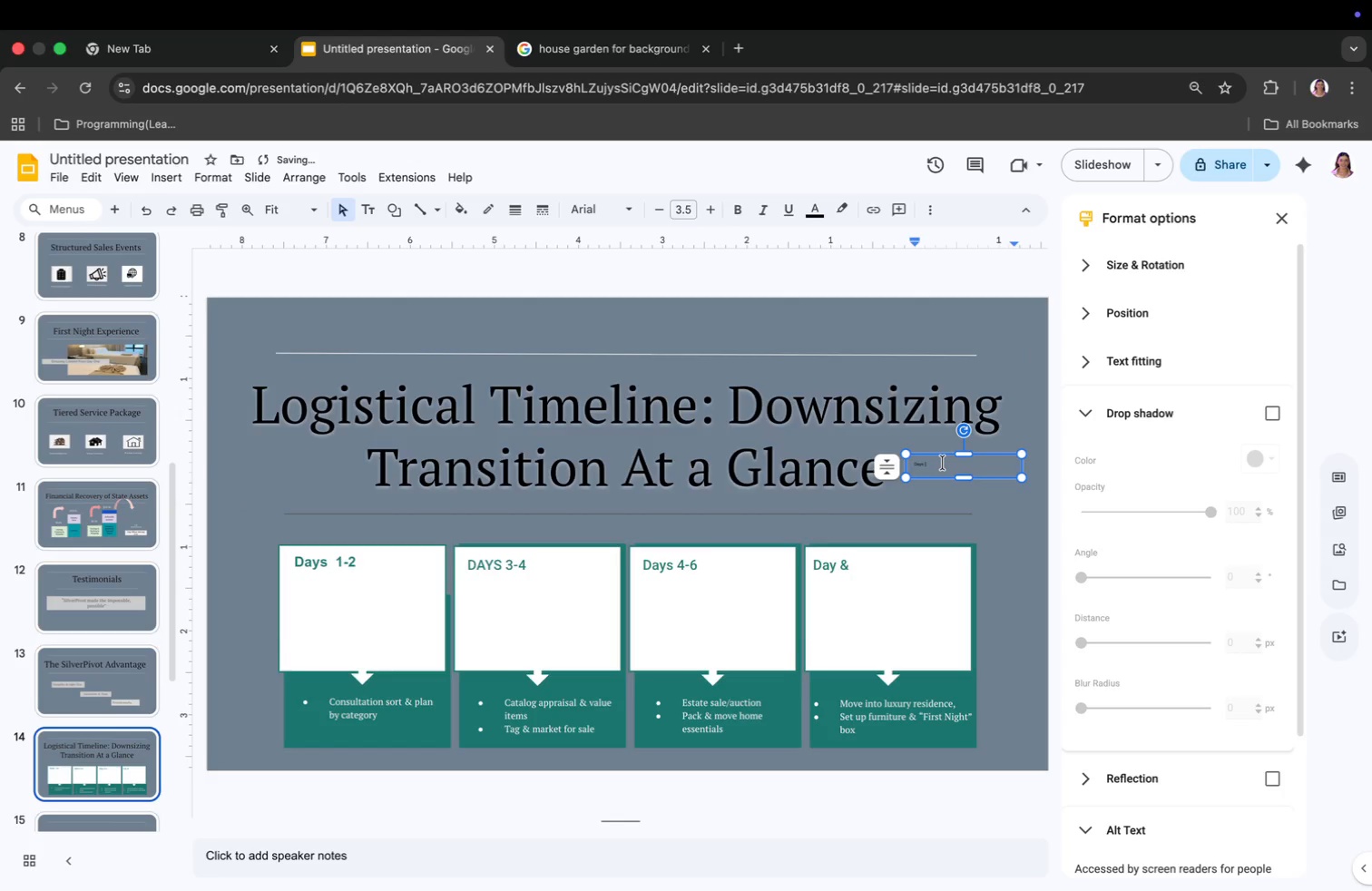 
key(Meta+CommandLeft)
 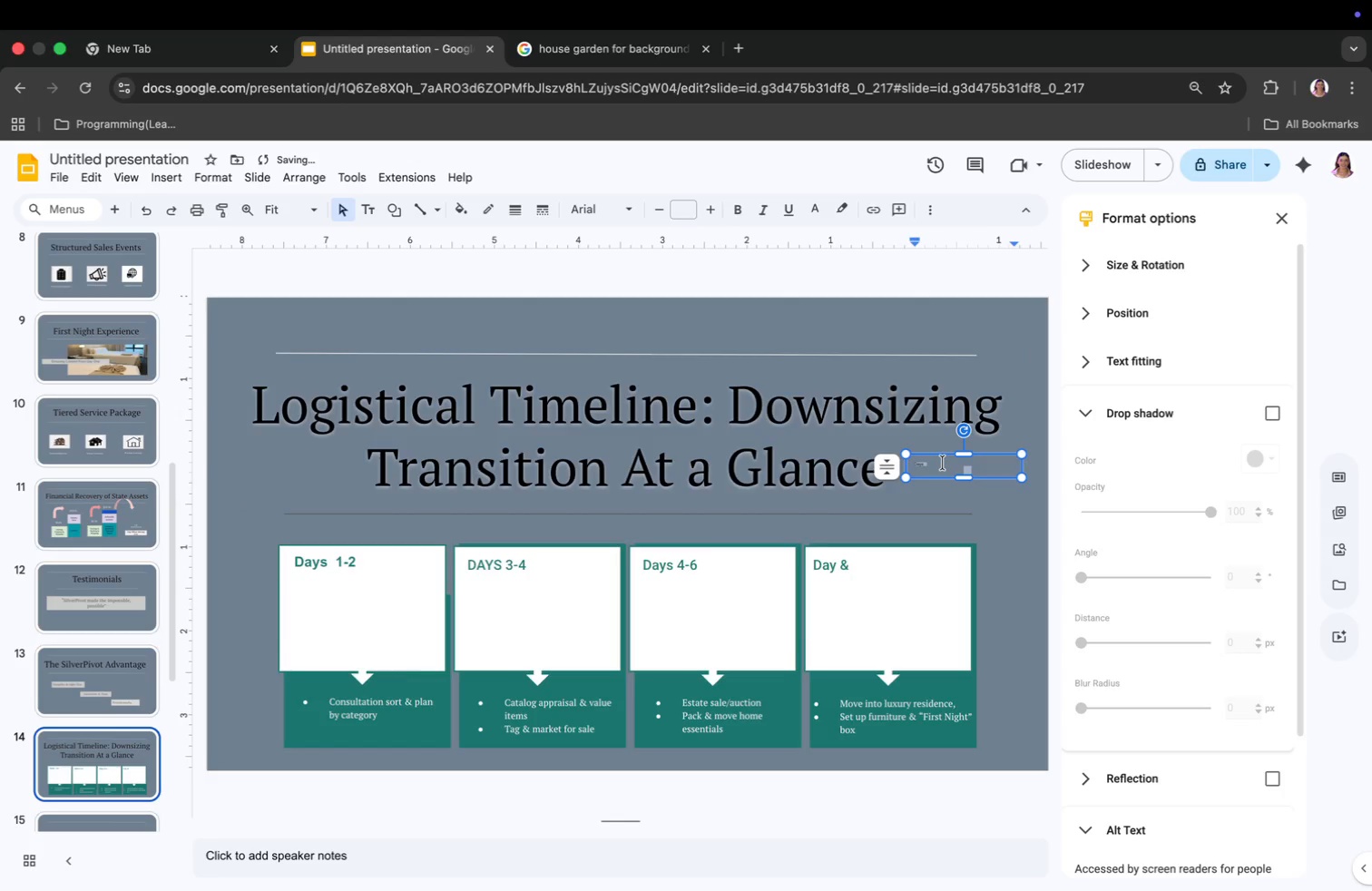 
key(Meta+A)
 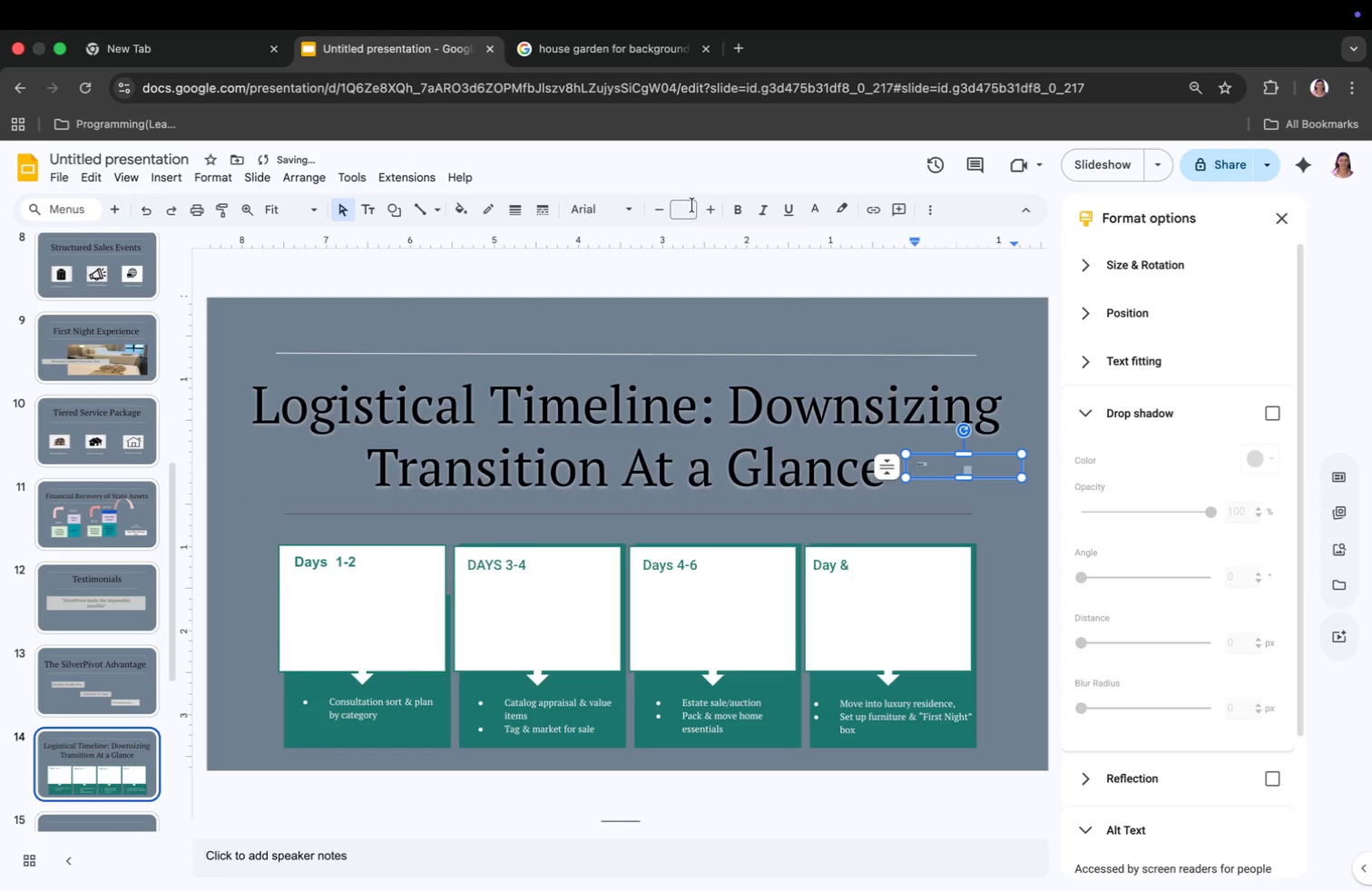 
type(12)
 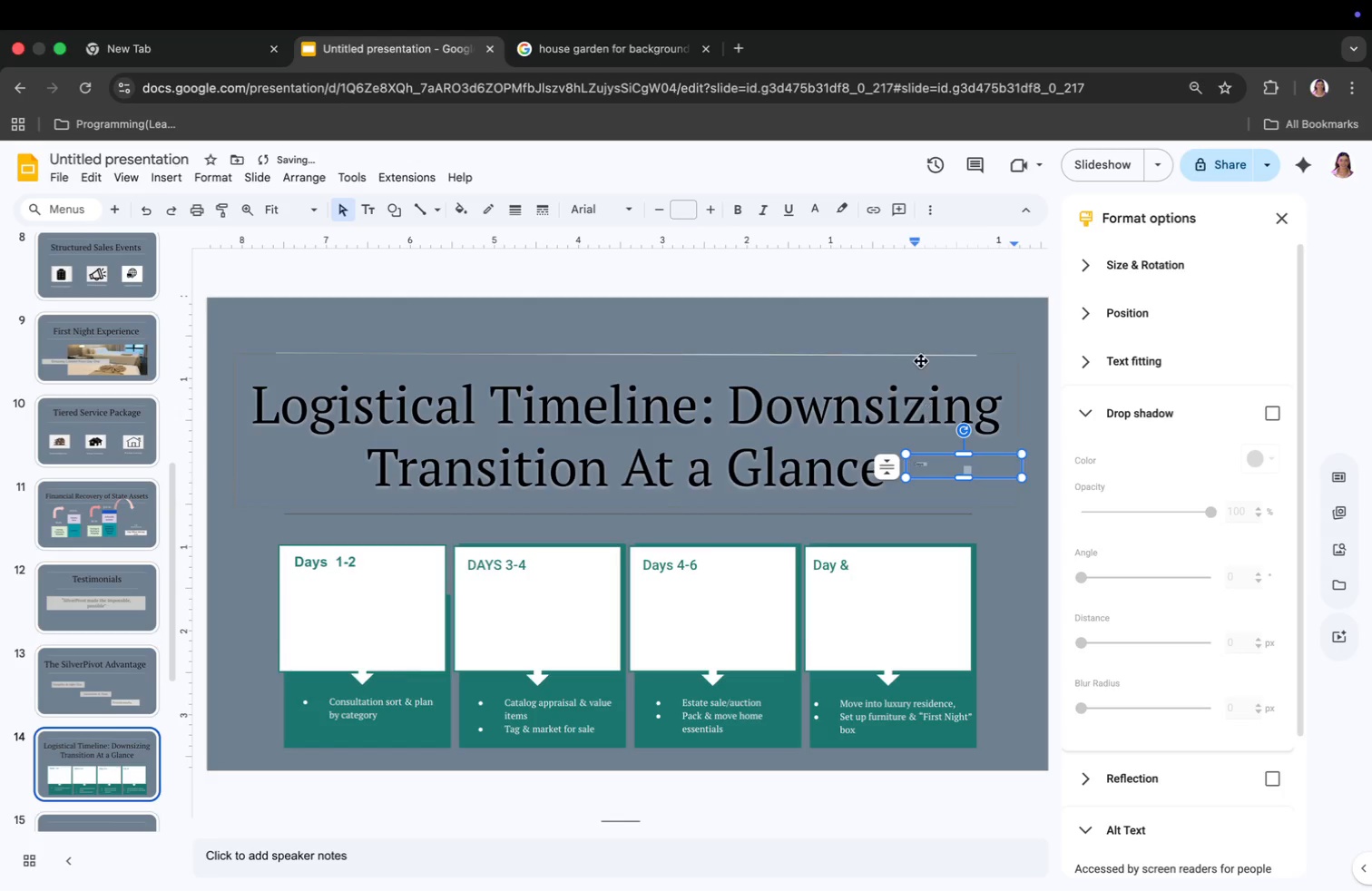 
left_click([692, 205])
 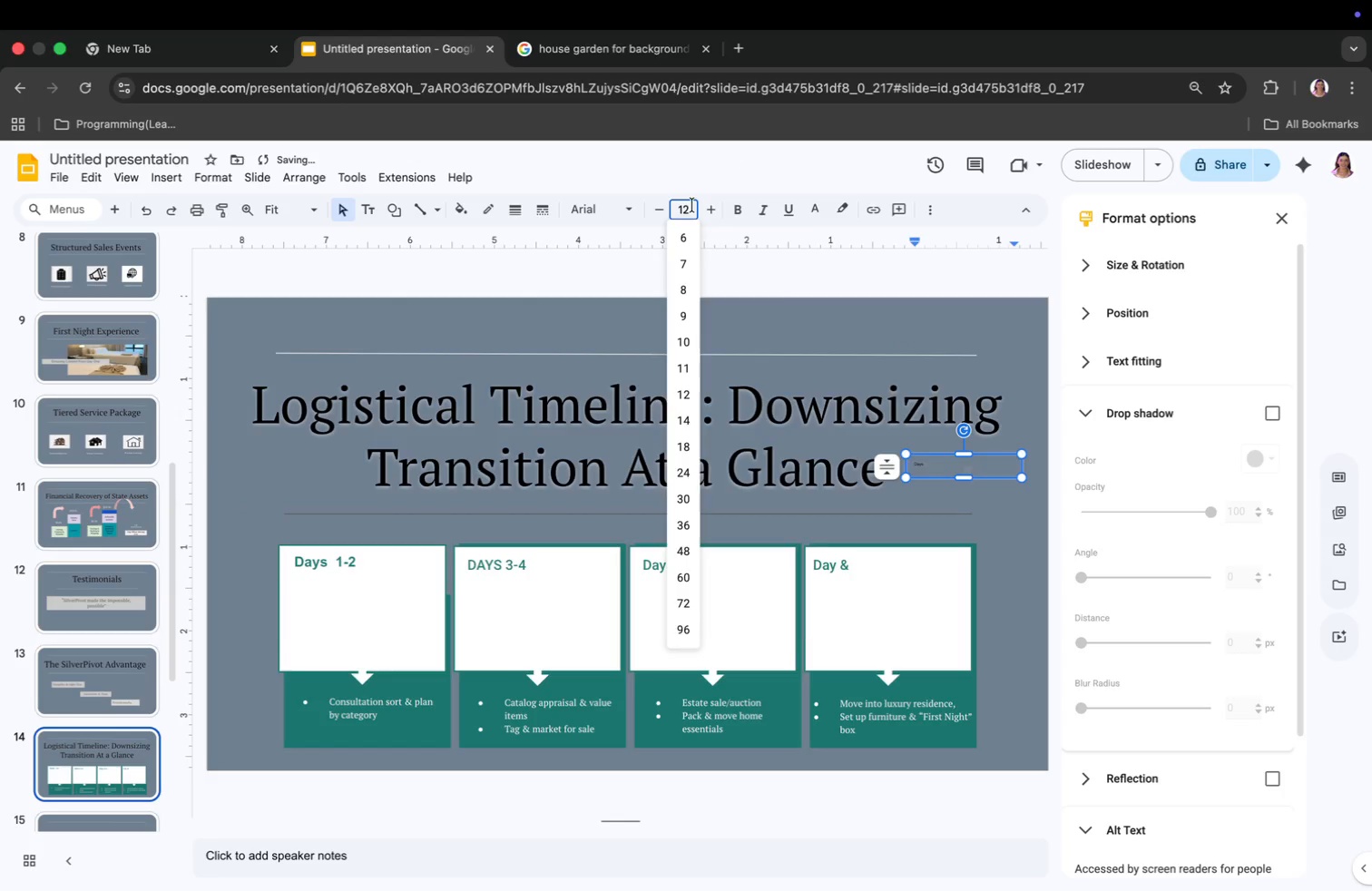 
key(Enter)
 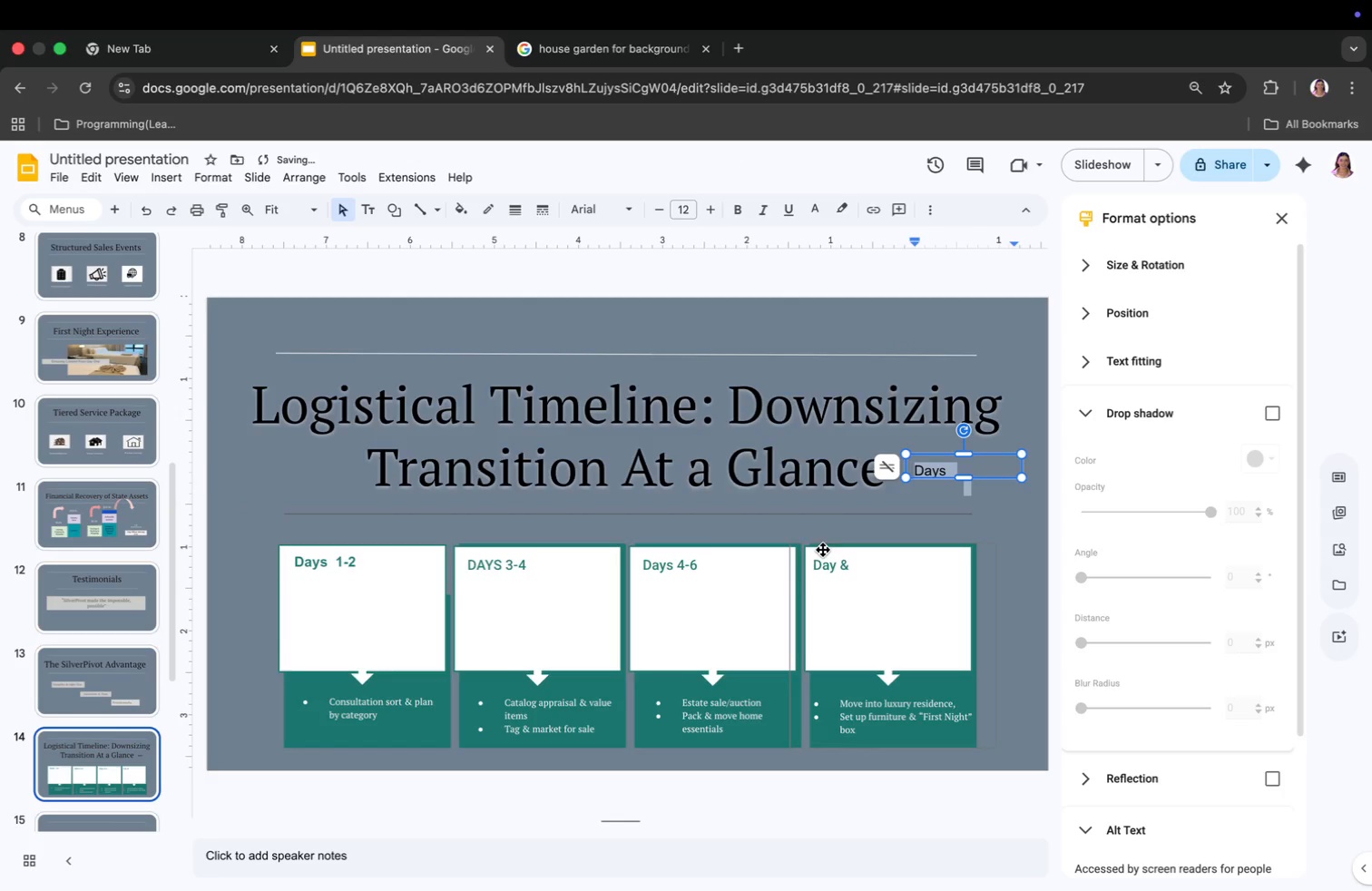 
left_click([849, 565])
 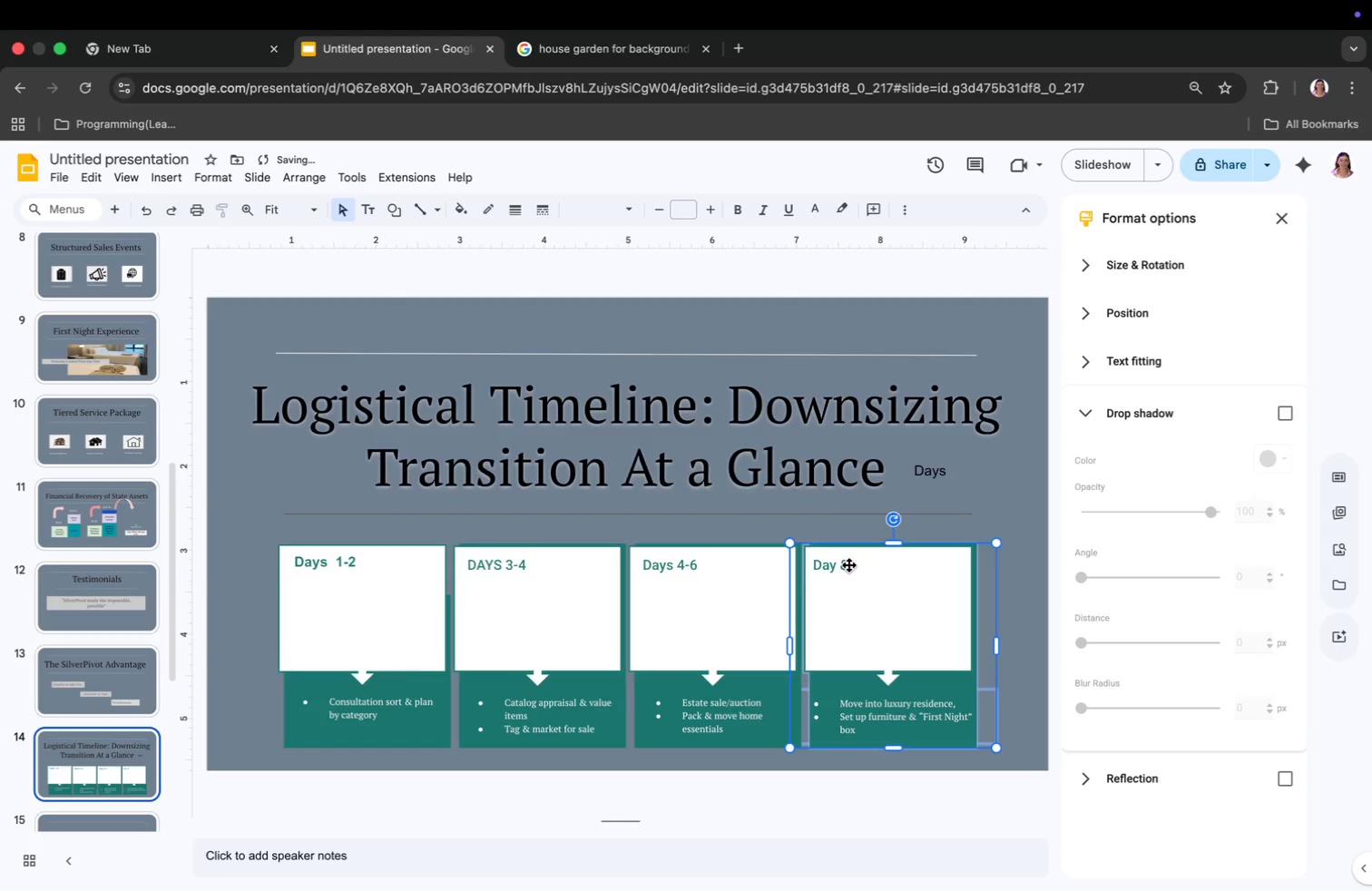 
left_click([850, 565])
 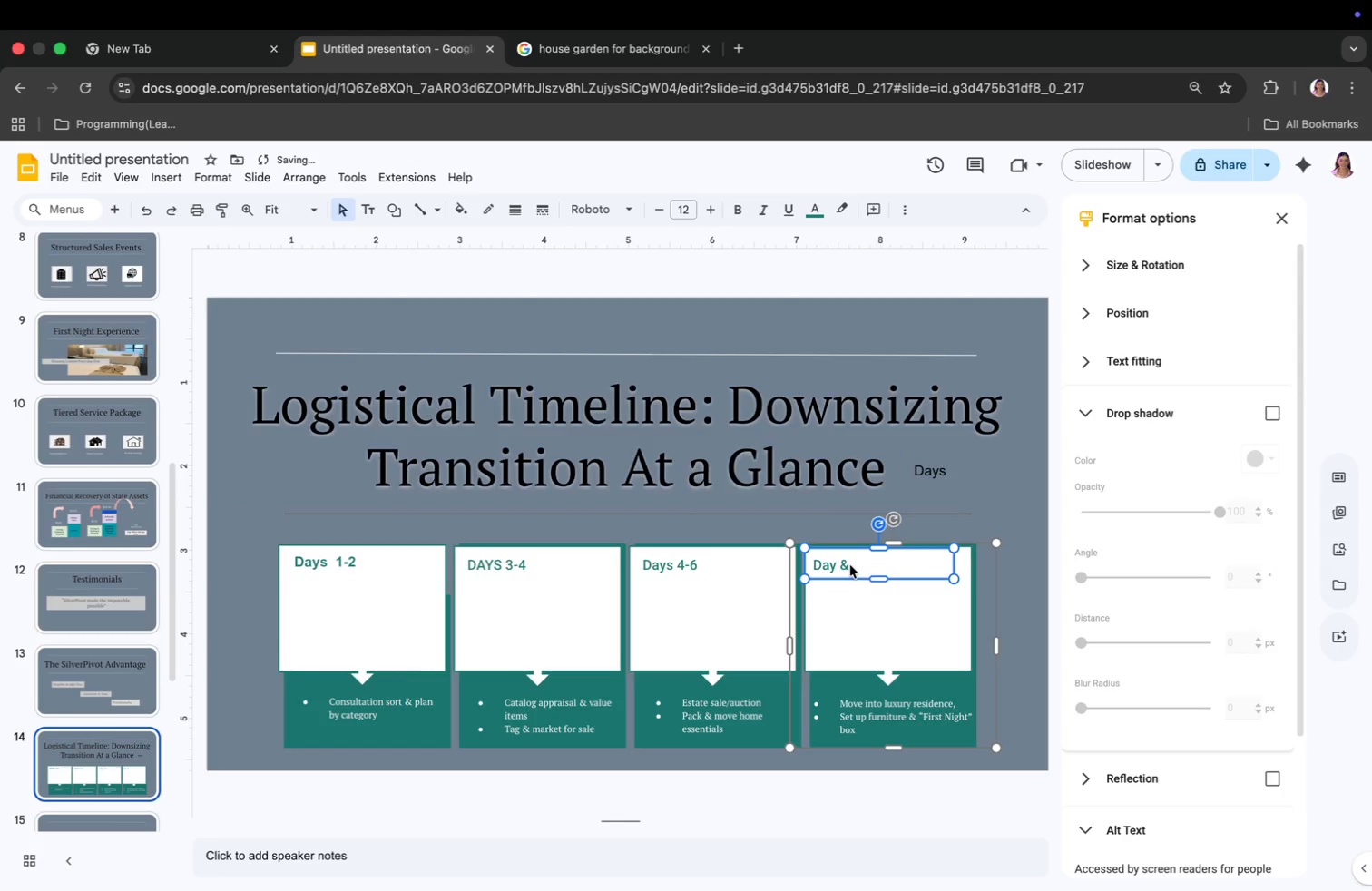 
right_click([850, 565])
 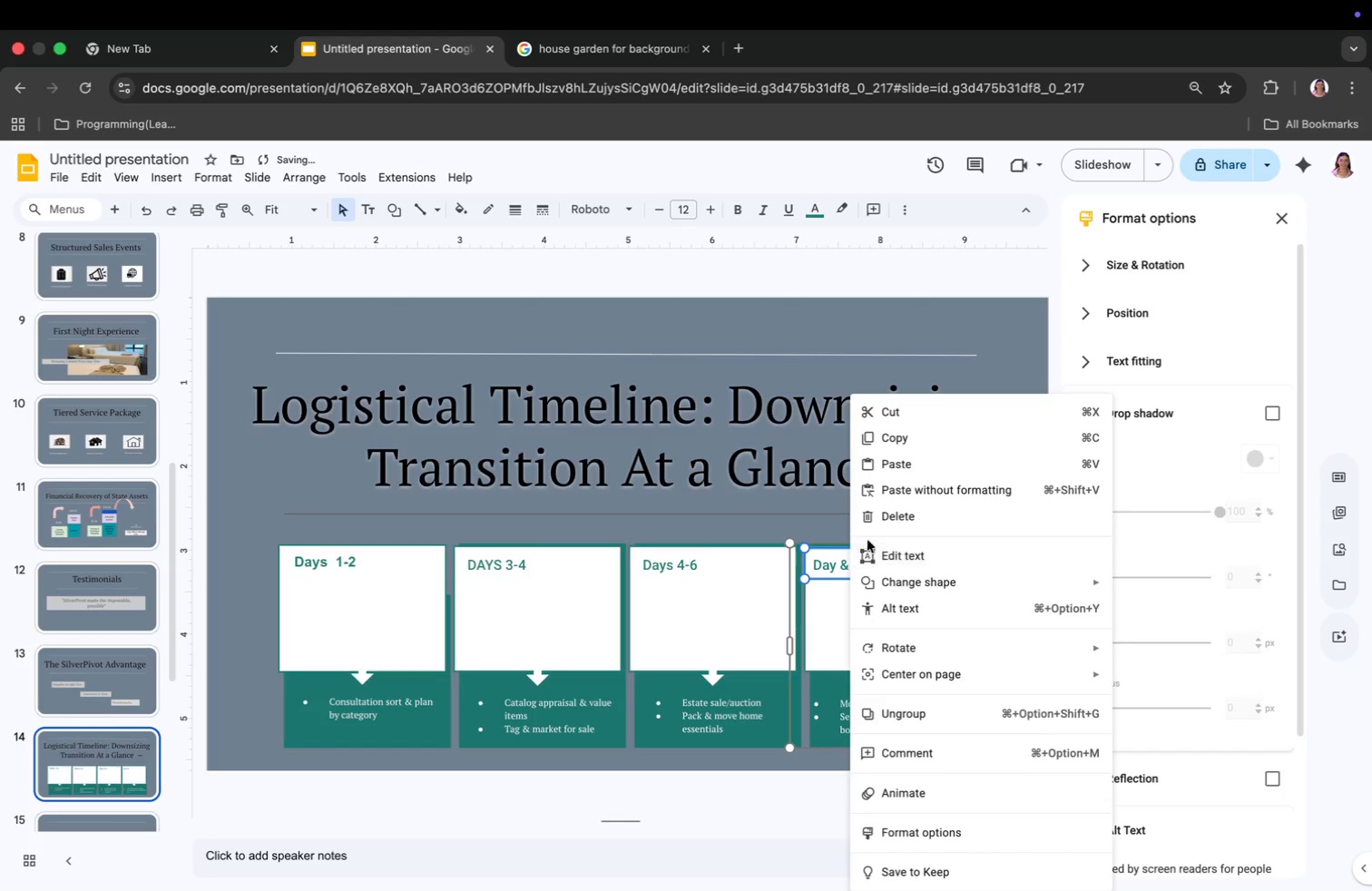 
left_click([877, 523])
 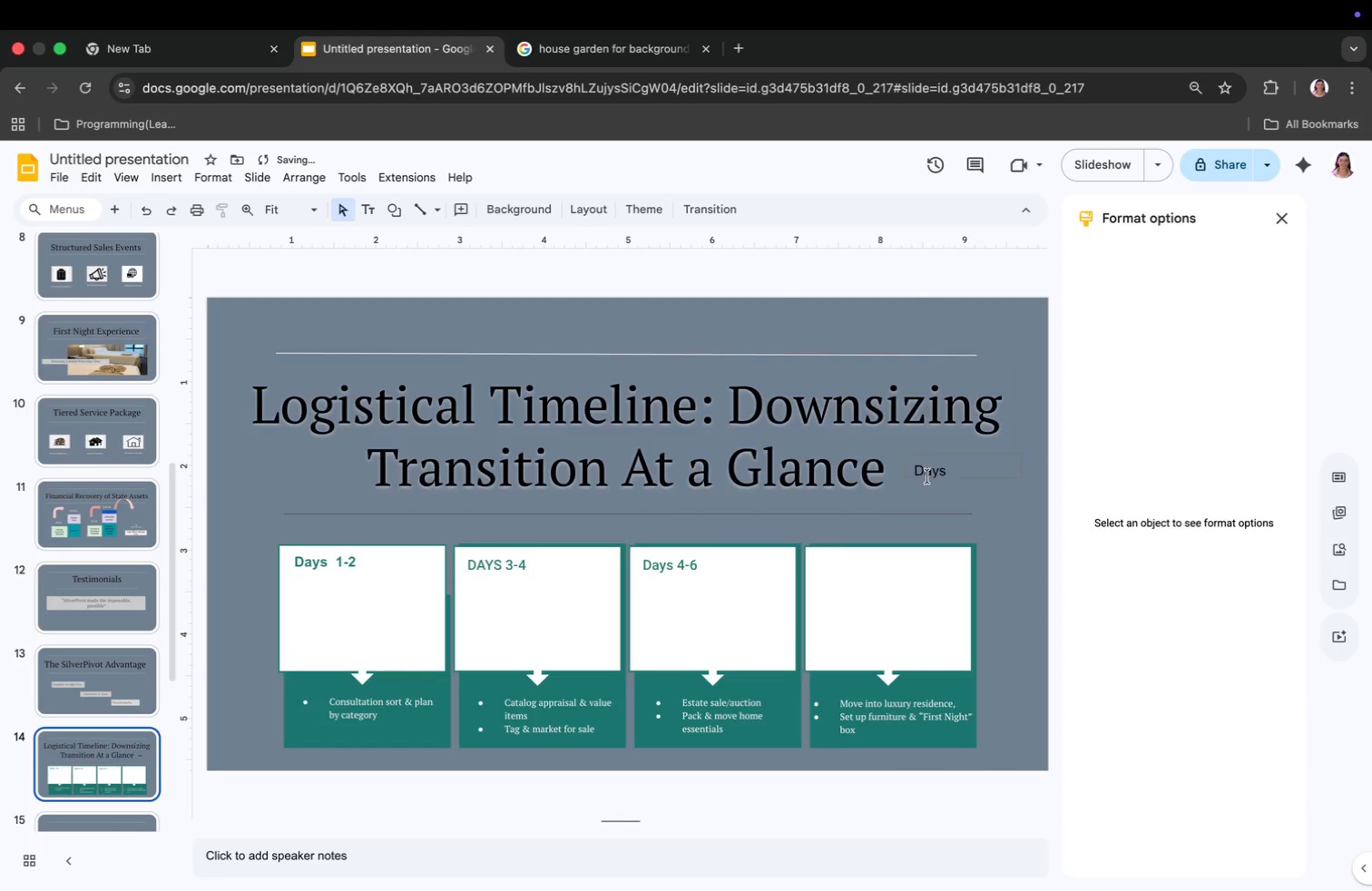 
left_click([927, 475])
 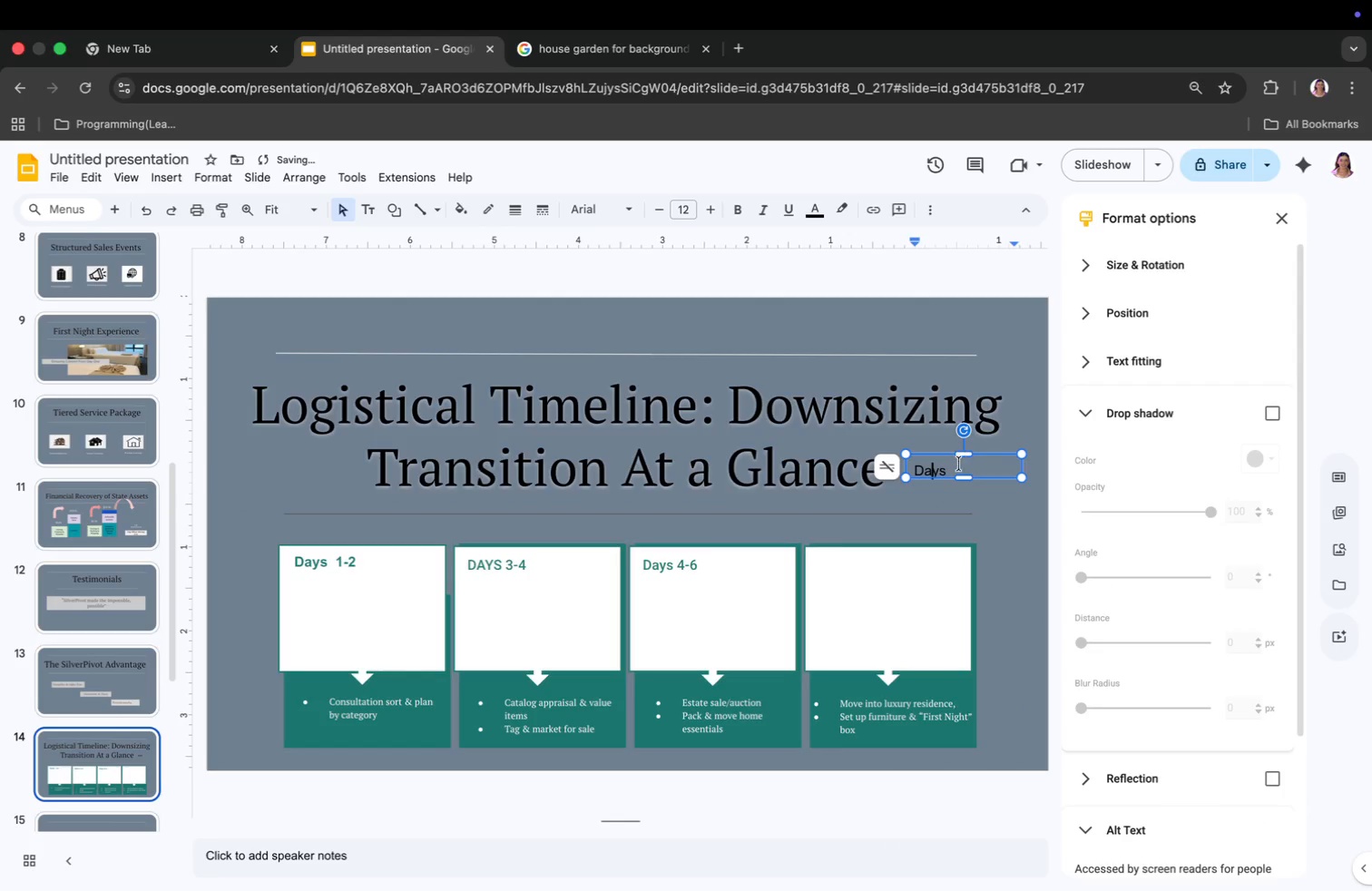 
left_click([959, 470])
 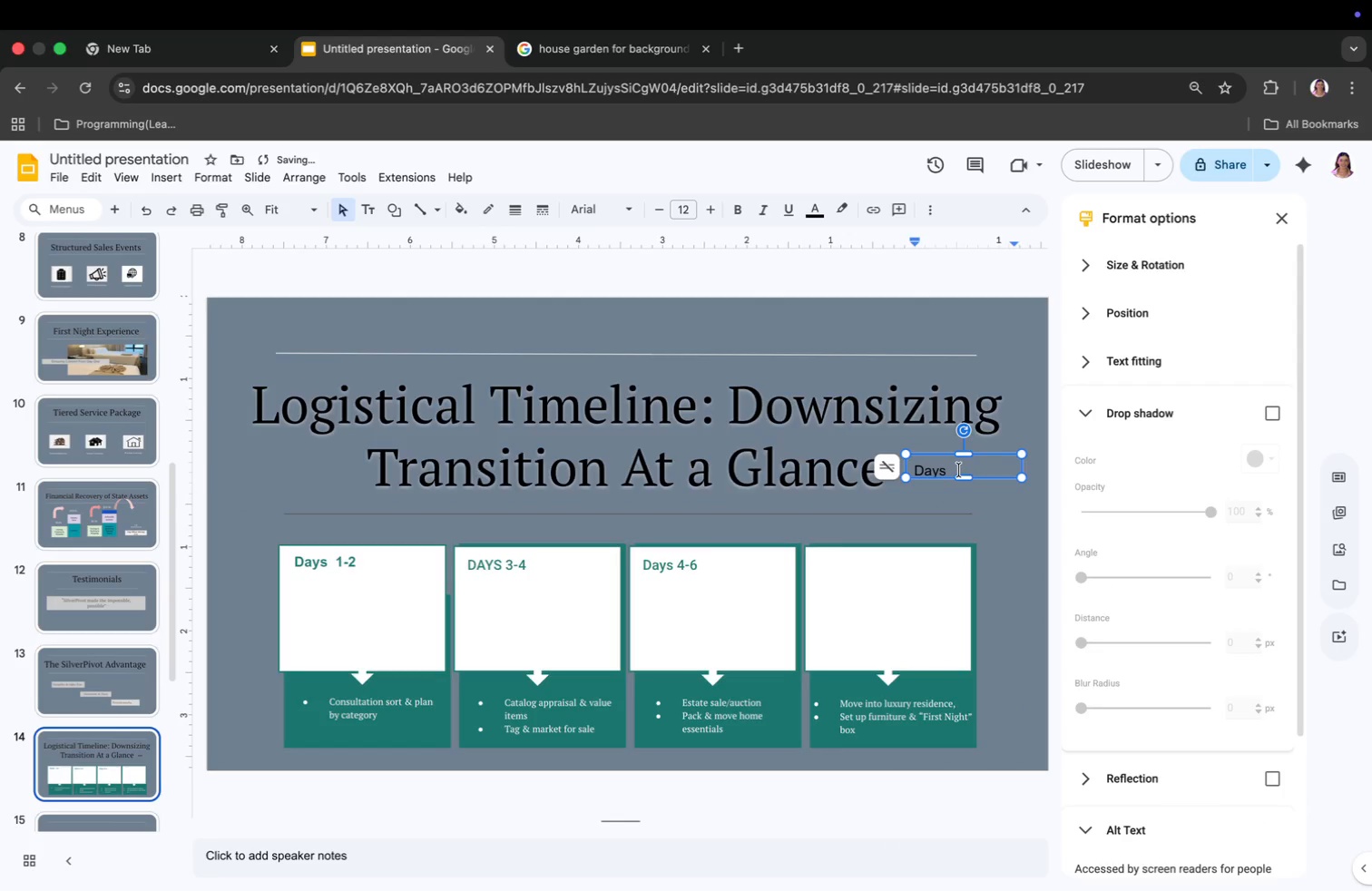 
key(Backspace)
 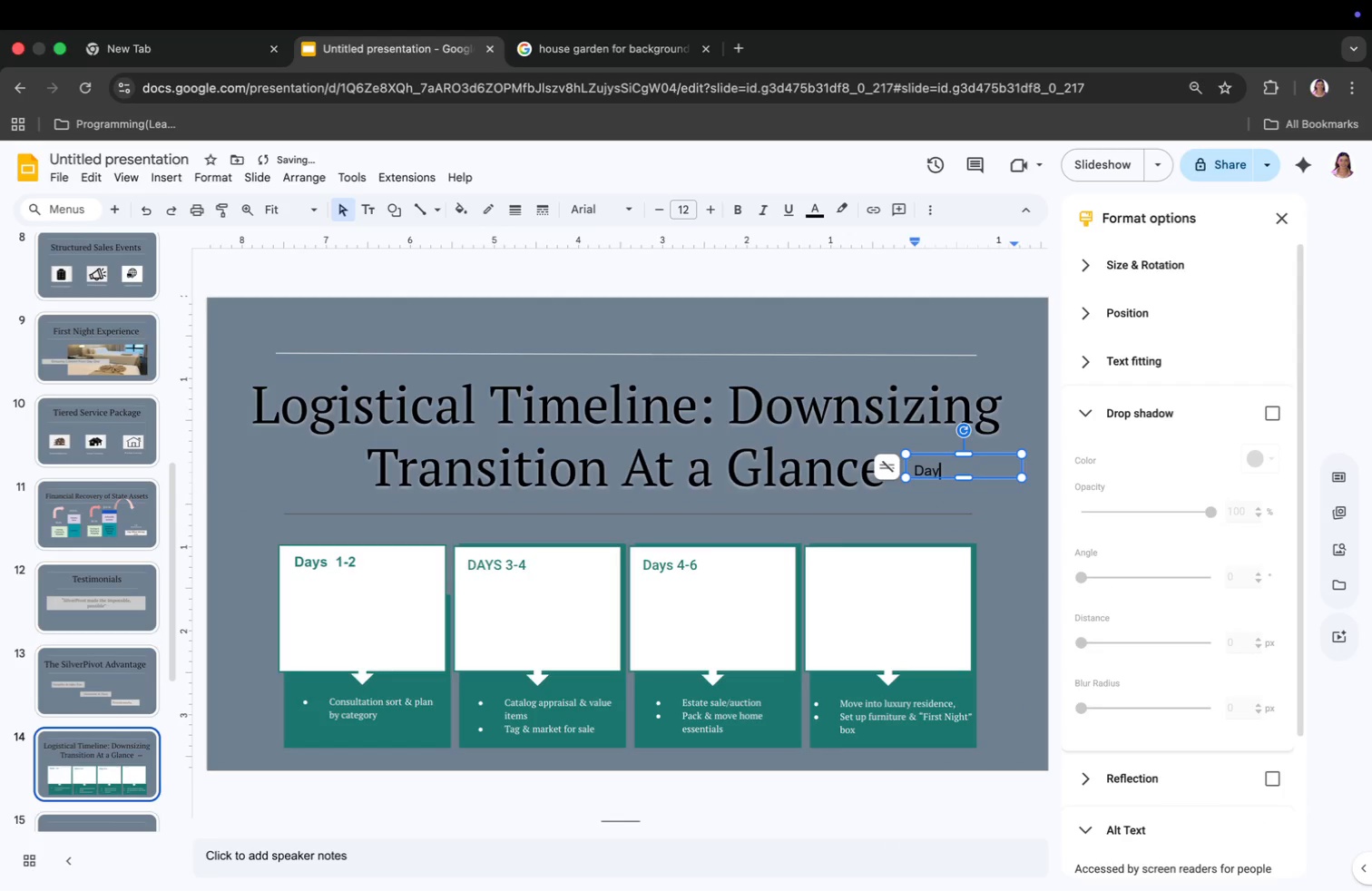 
key(Backspace)
 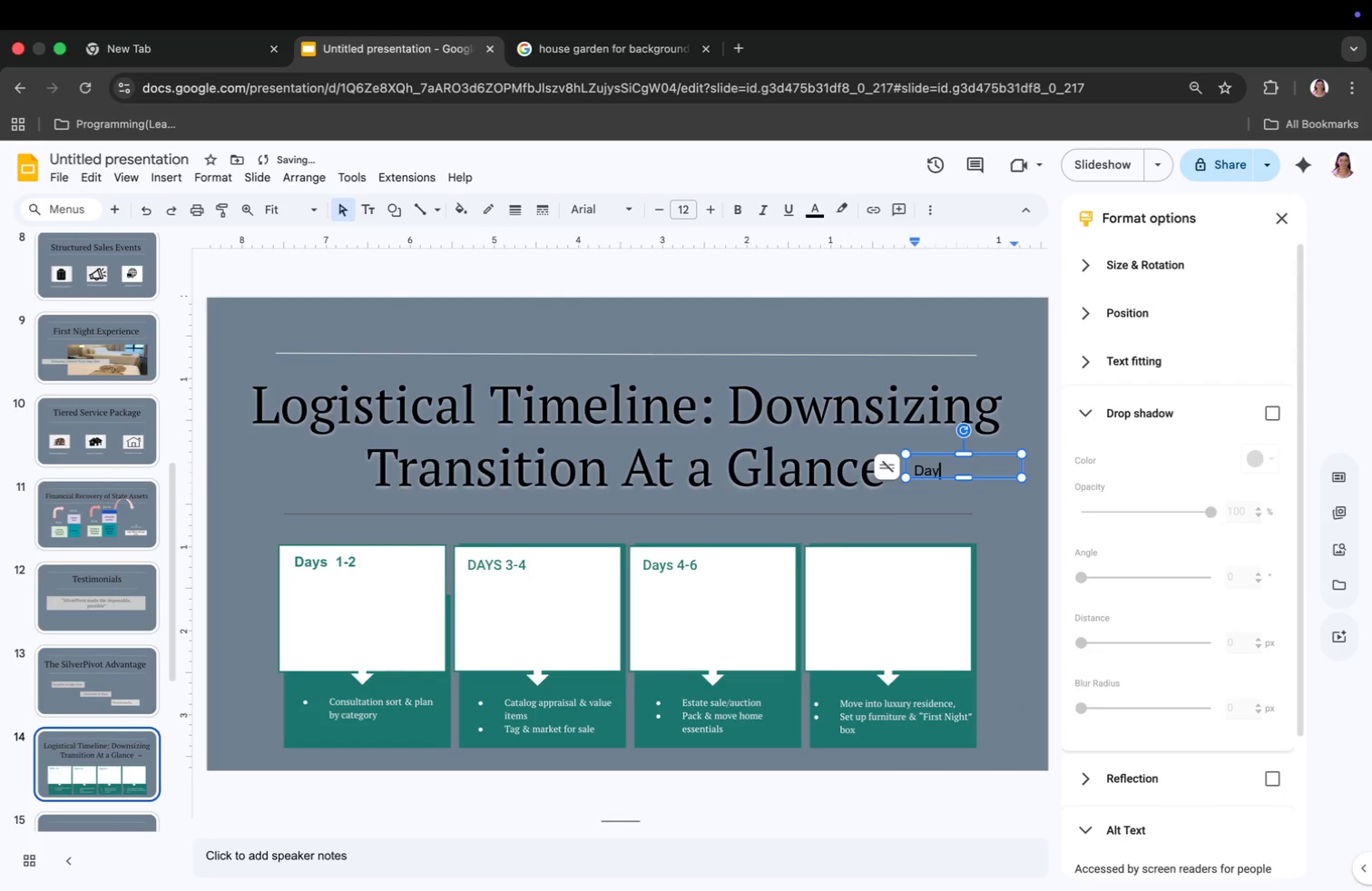 
key(Space)
 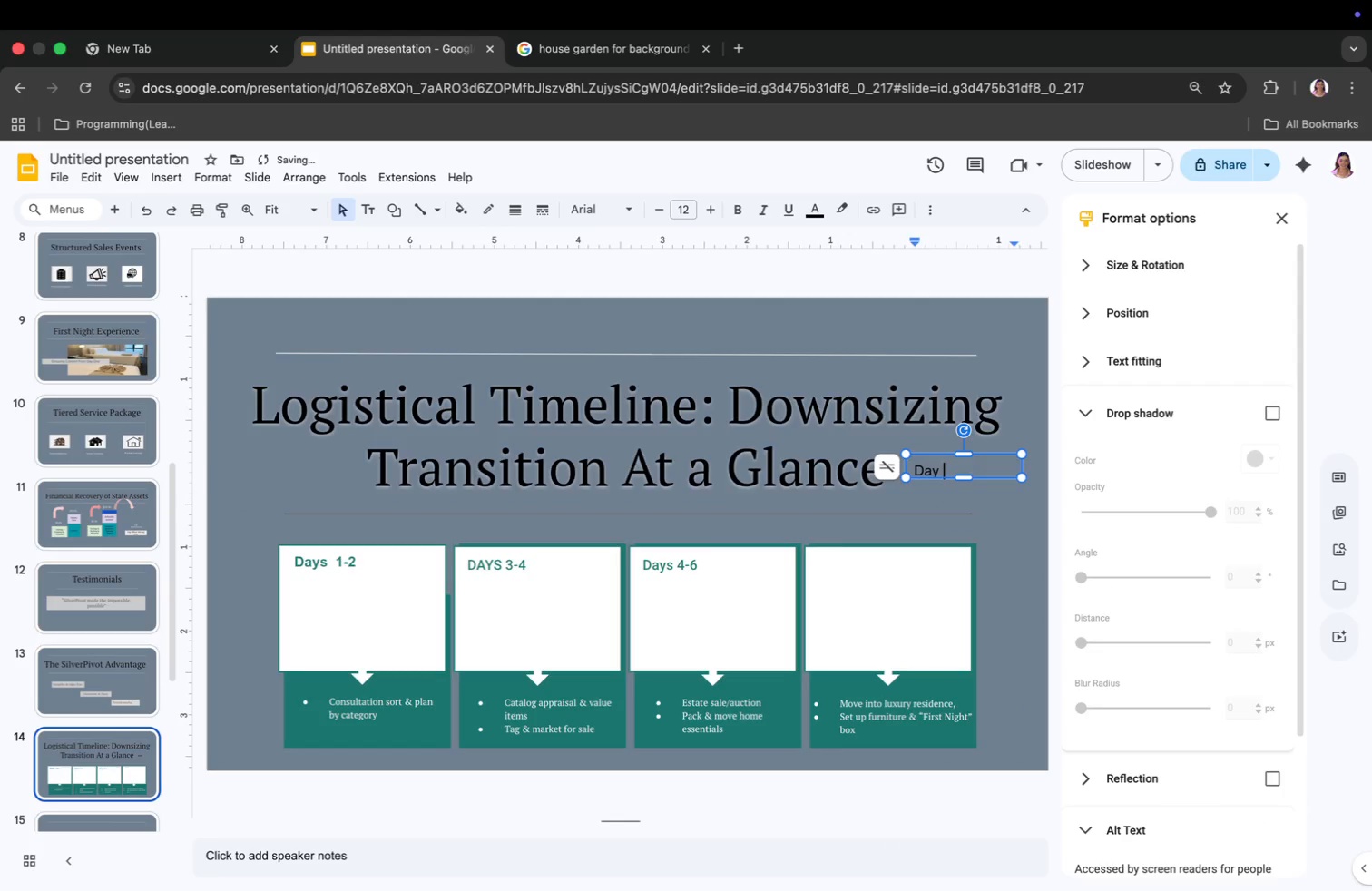 
key(7)
 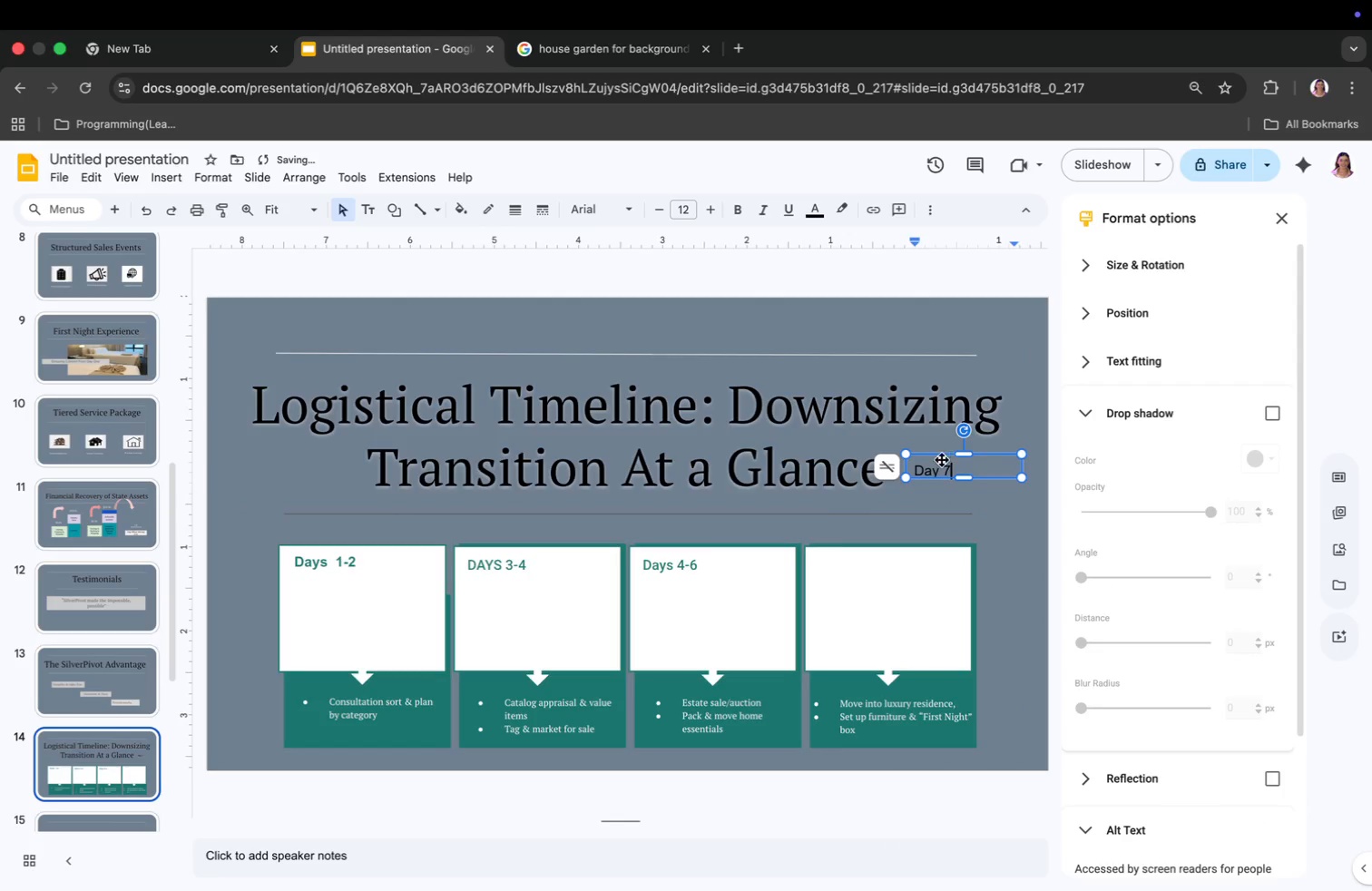 
left_click([951, 465])
 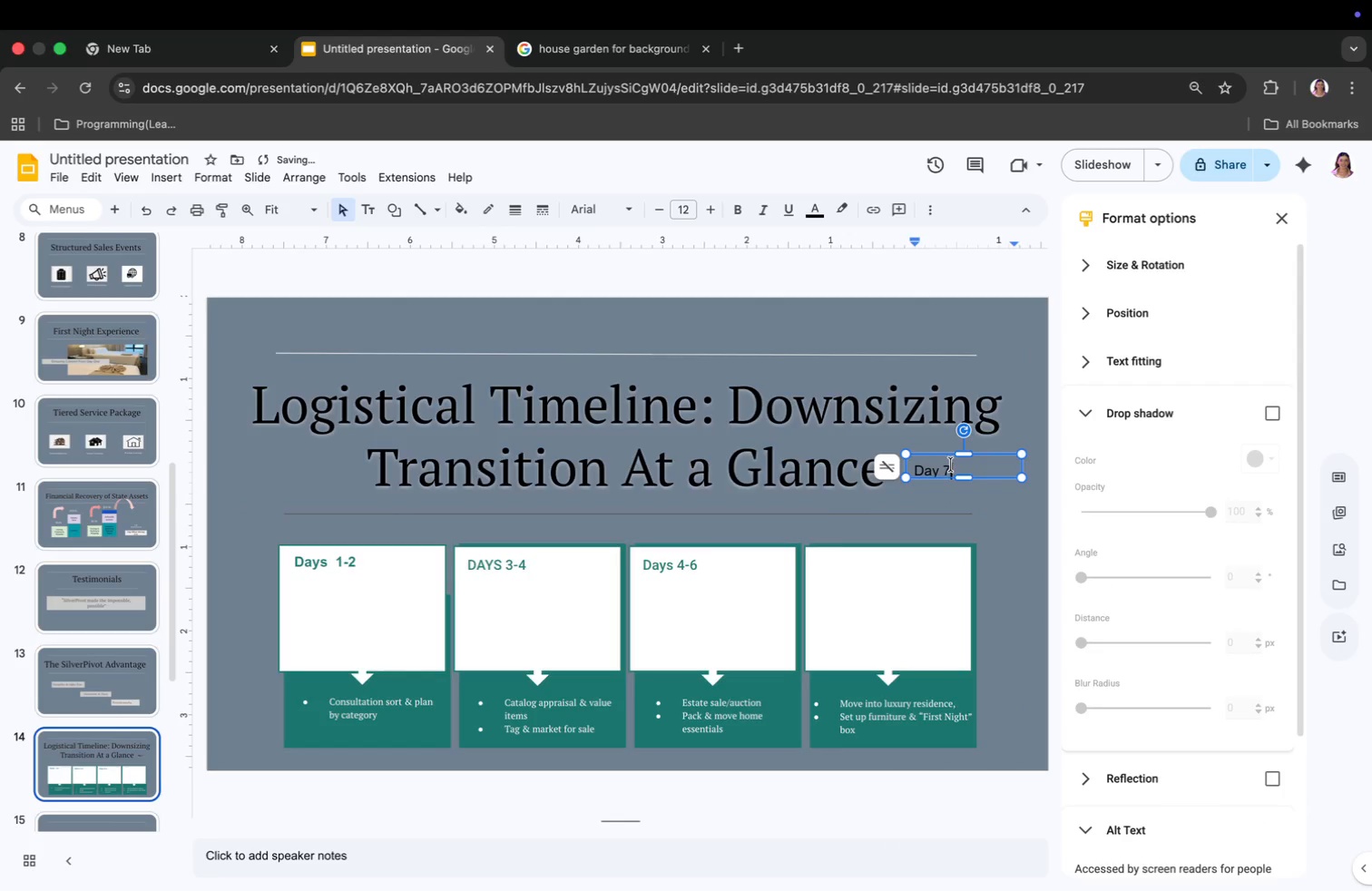 
key(Meta+CommandLeft)
 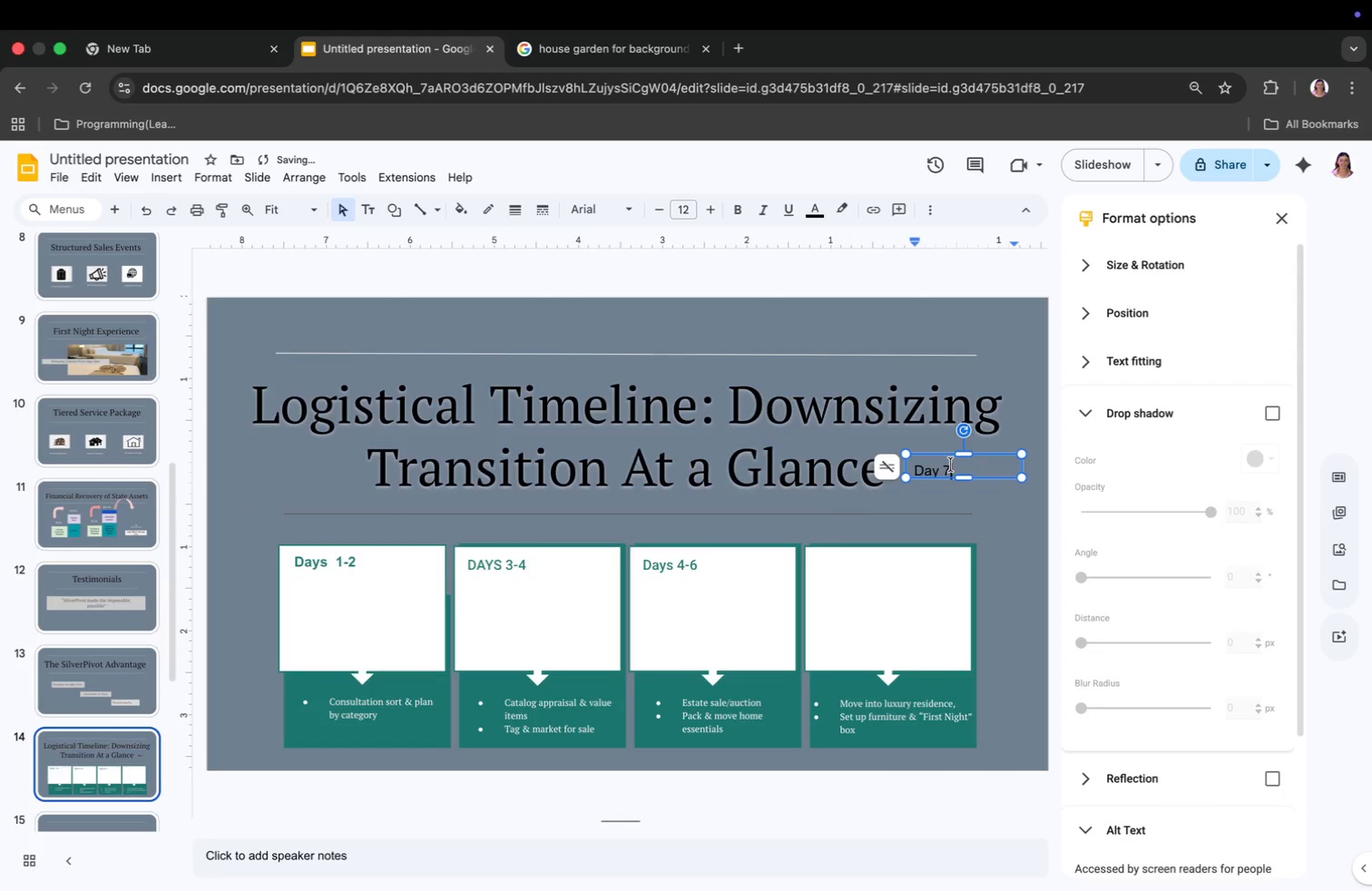 
key(Meta+A)
 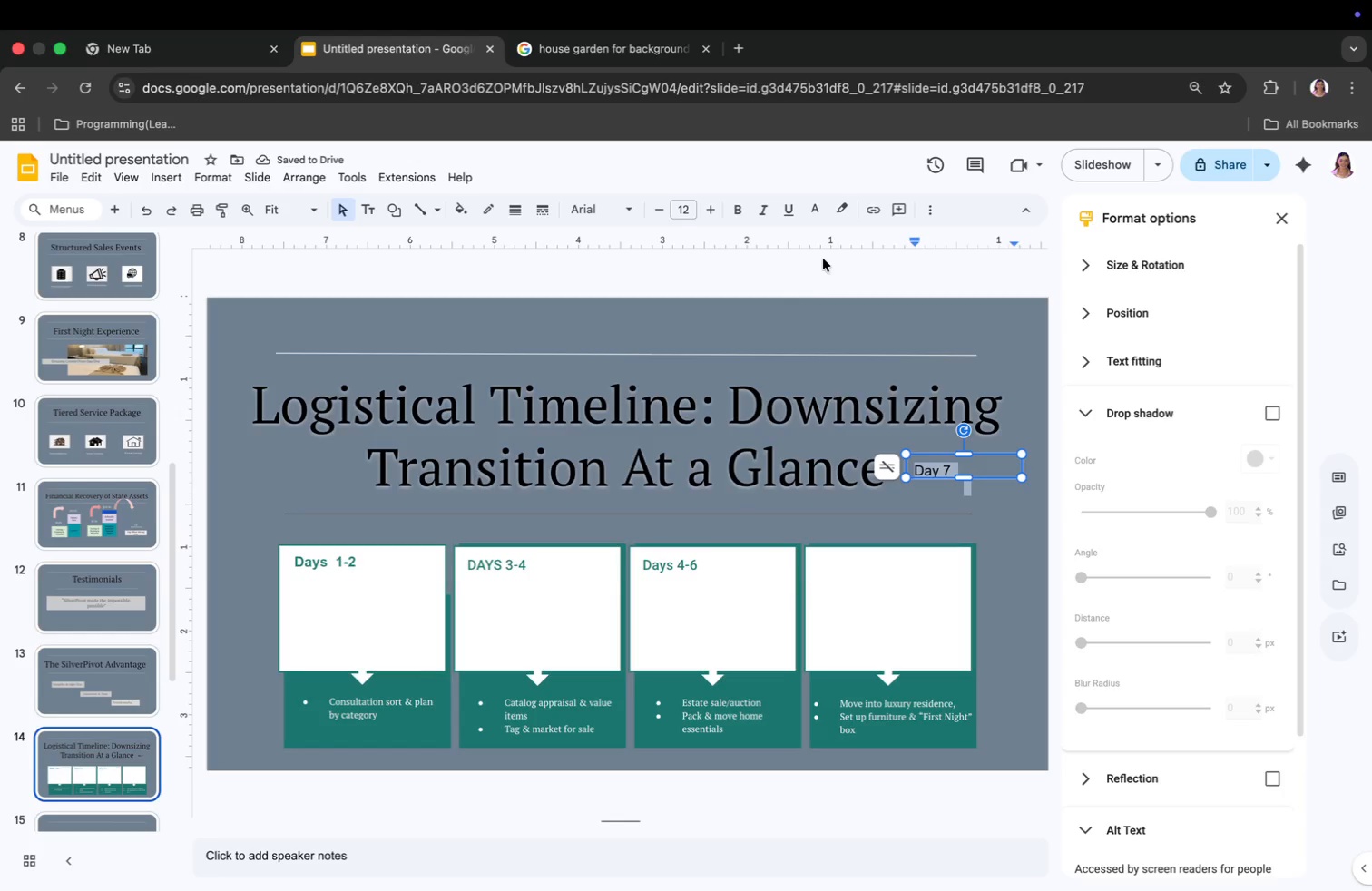 
left_click([816, 211])
 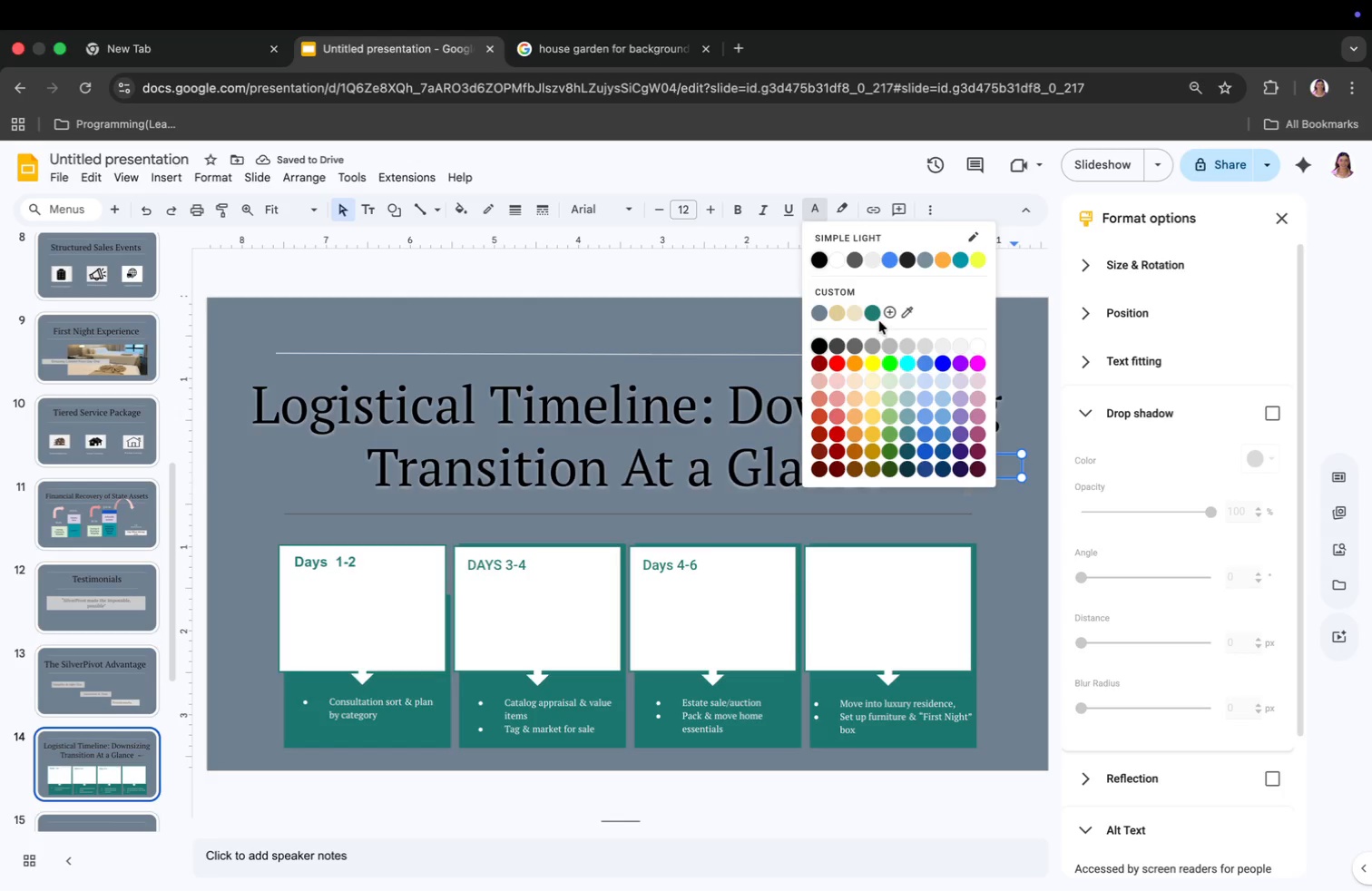 
left_click([872, 311])
 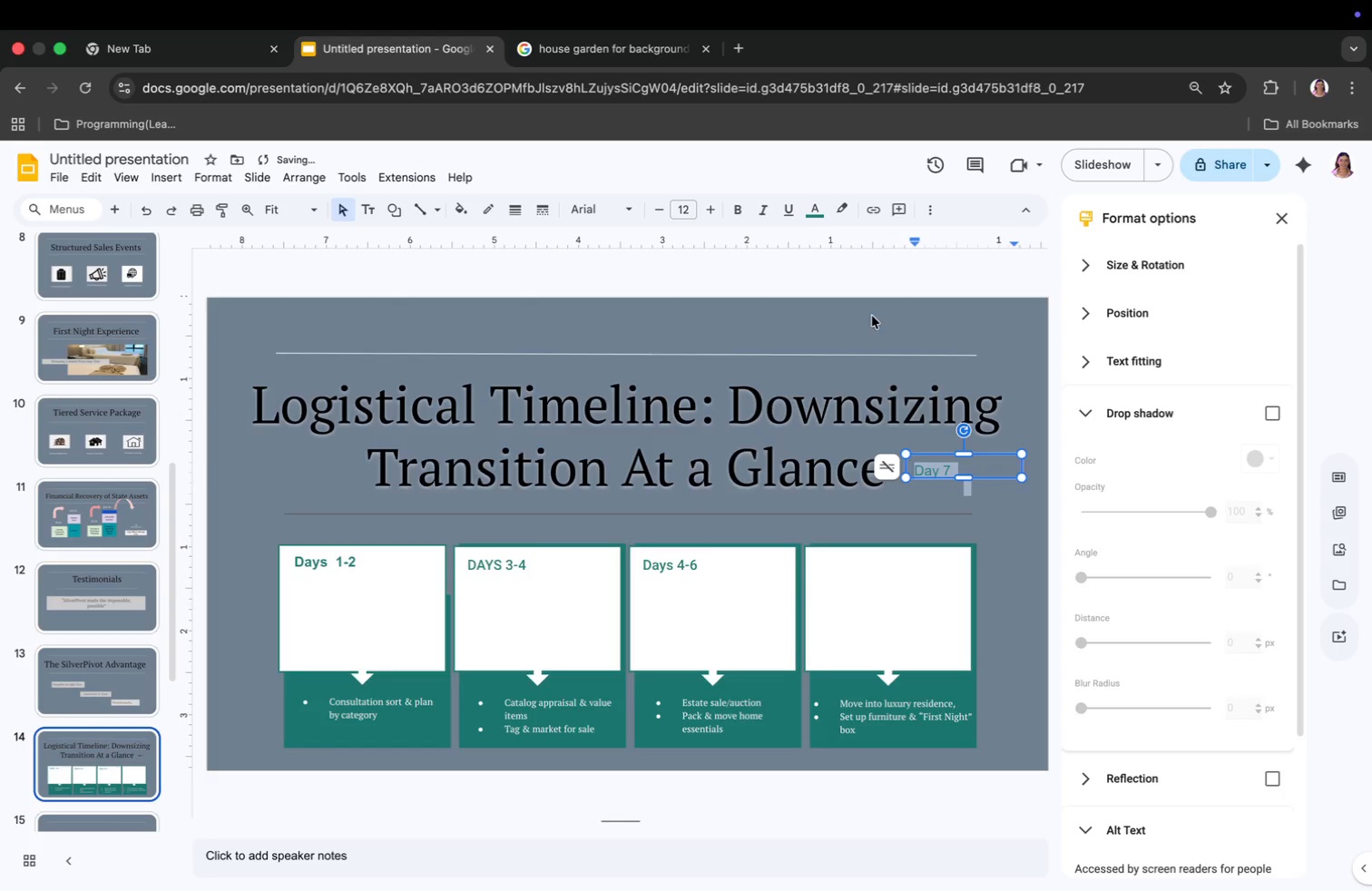 
left_click_drag(start_coordinate=[964, 459], to_coordinate=[867, 552])
 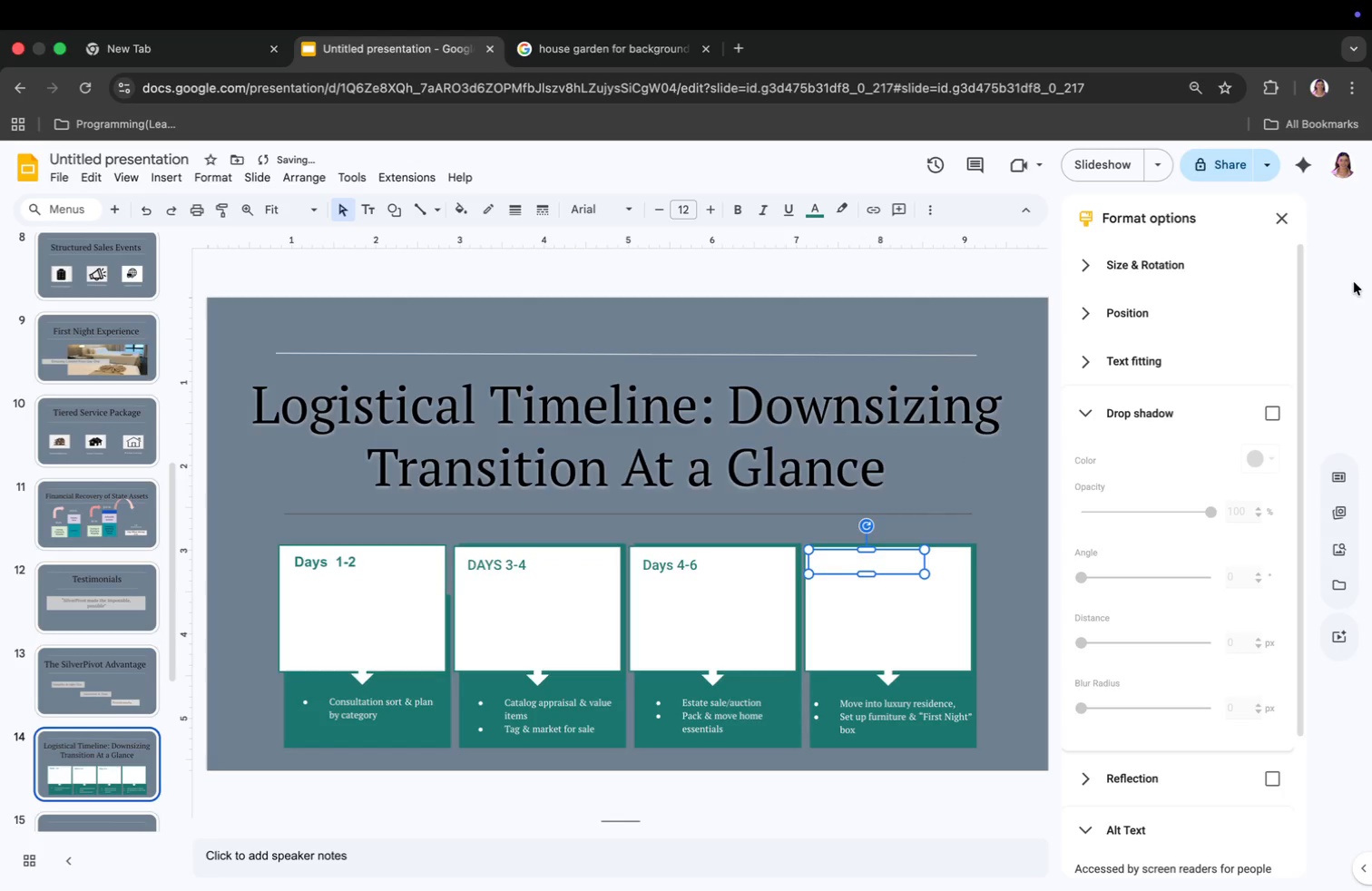 
left_click([881, 564])
 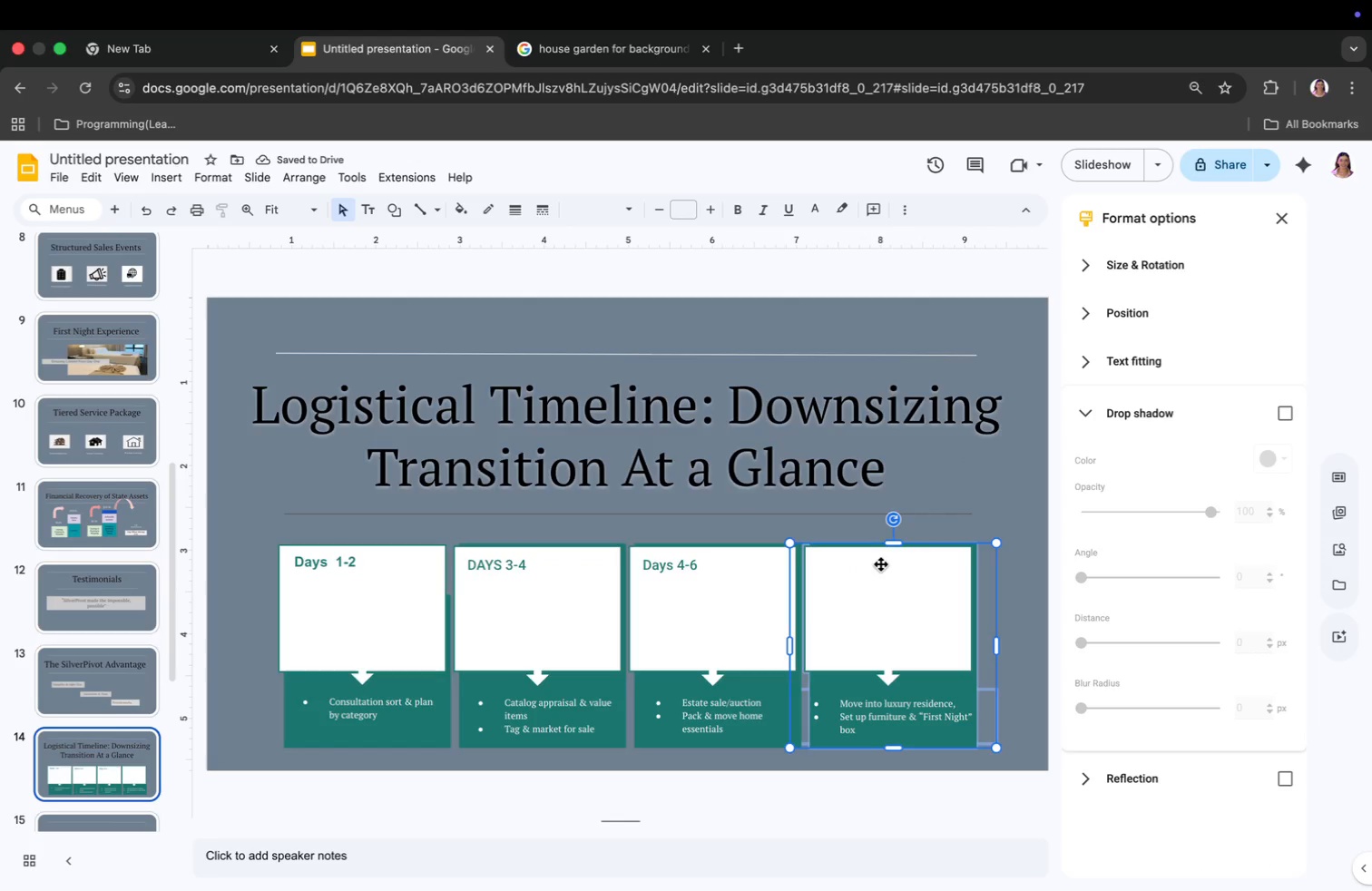 
left_click([881, 564])
 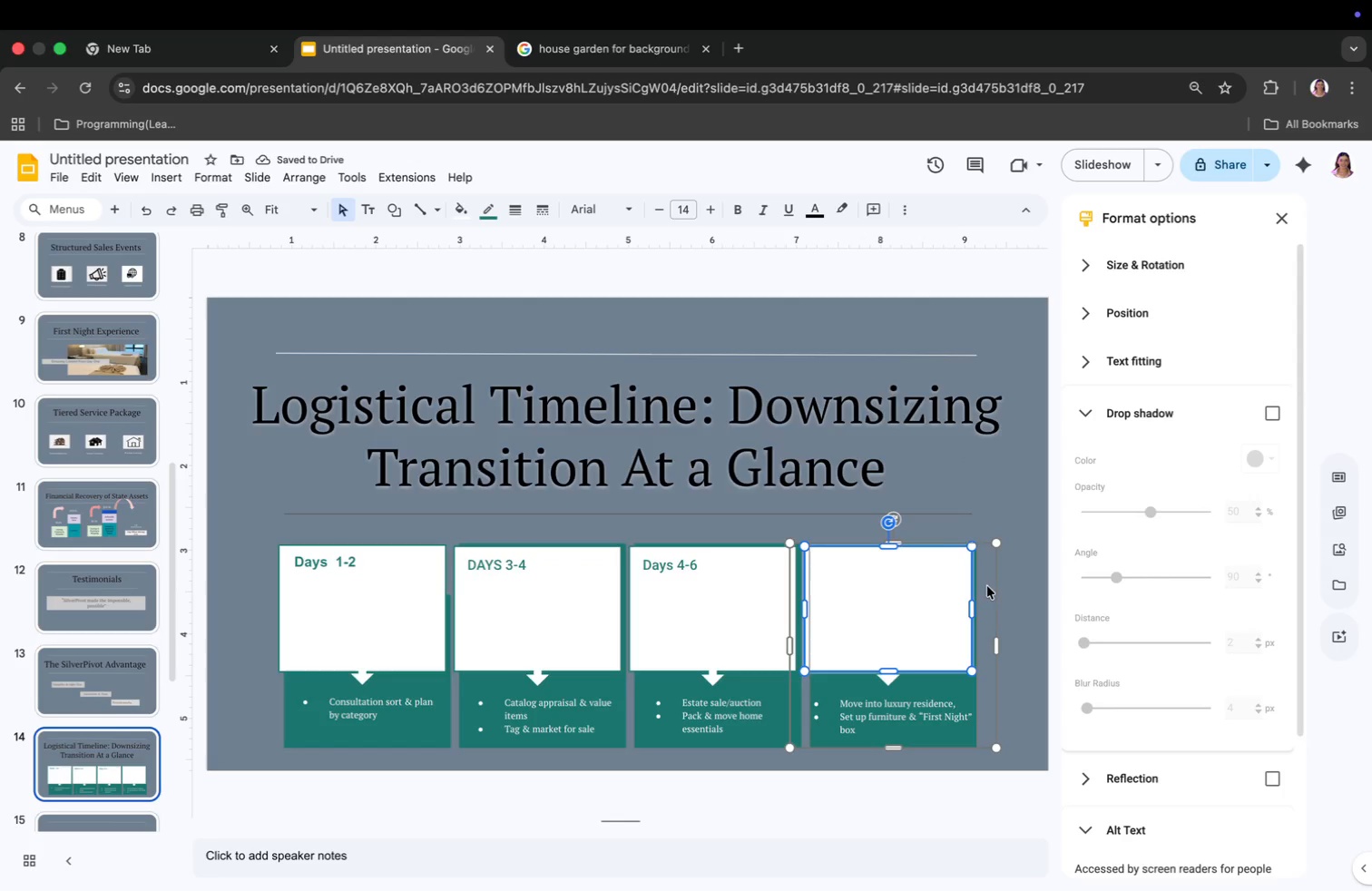 
left_click([1024, 592])
 